 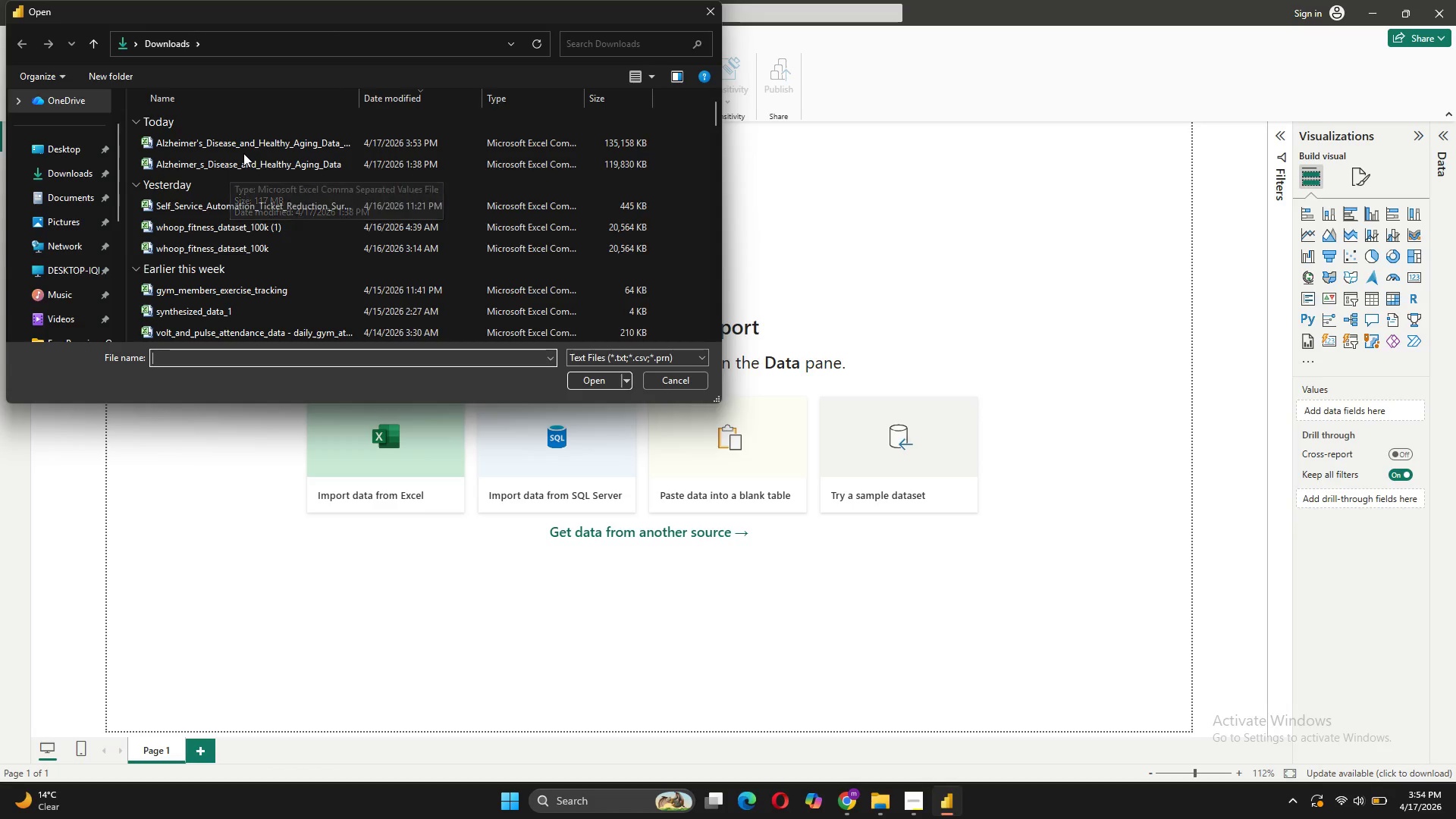 
left_click([278, 138])
 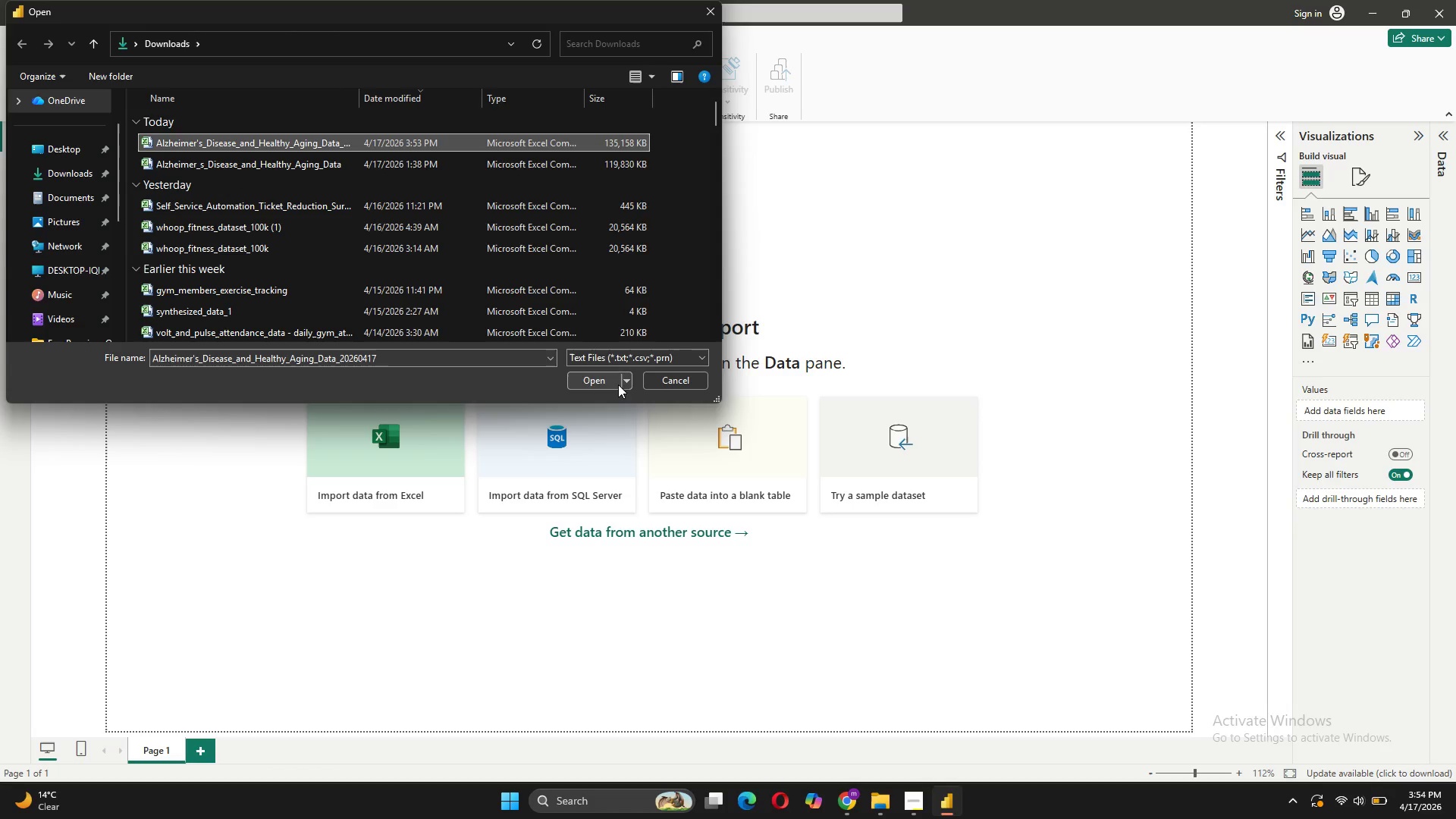 
left_click([582, 375])
 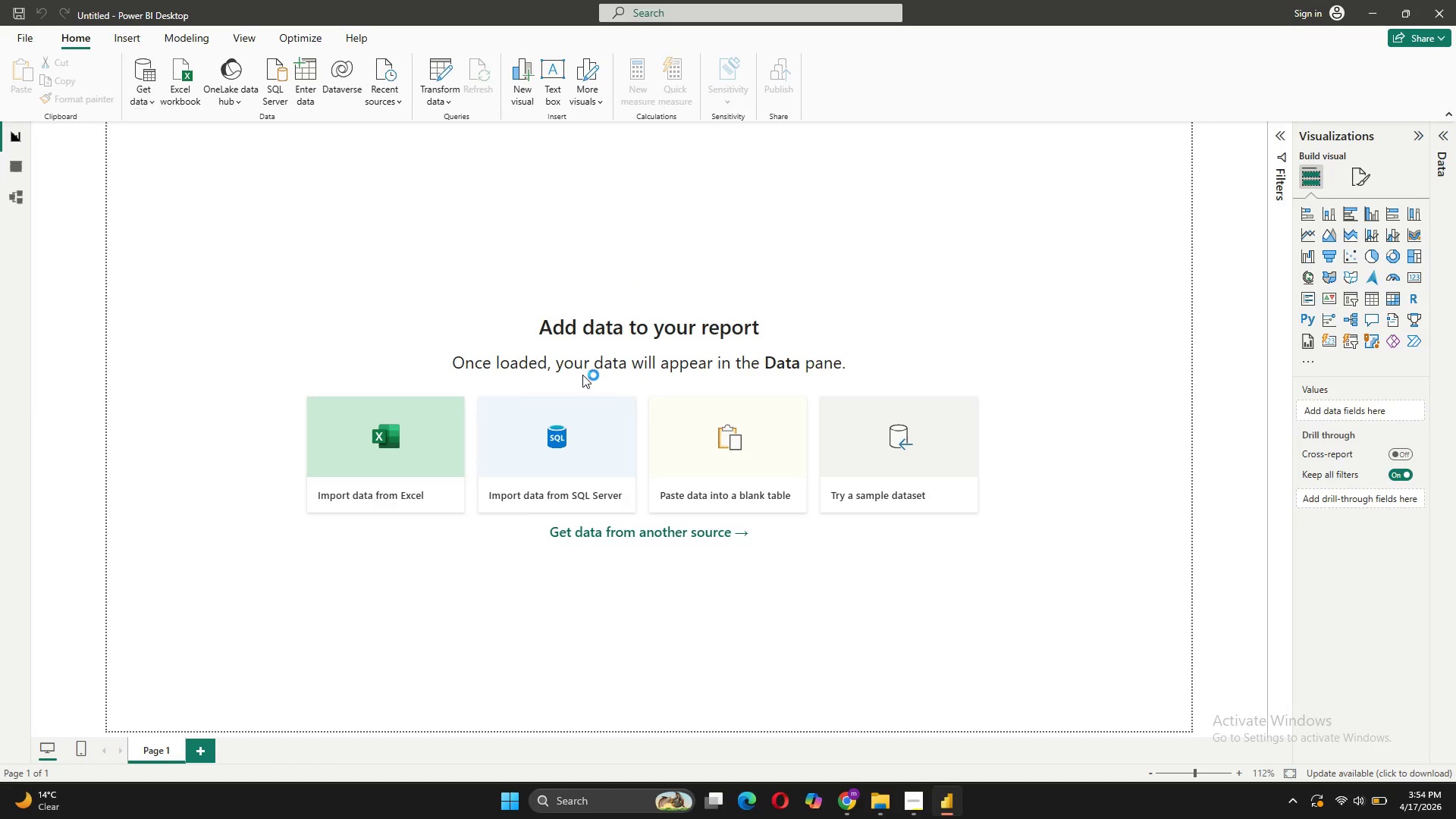 
wait(11.7)
 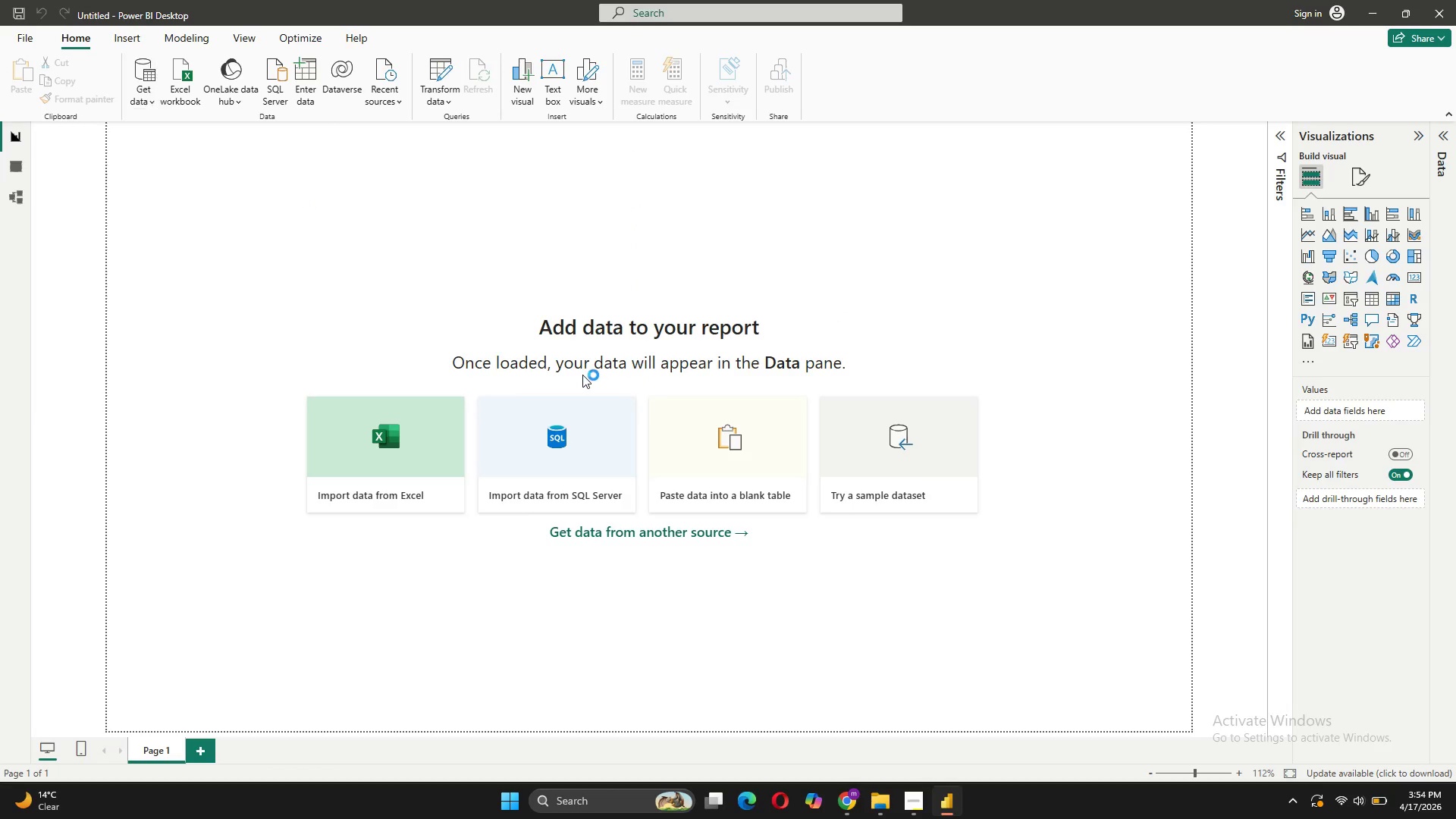 
scroll: coordinate [663, 510], scroll_direction: down, amount: 9.0
 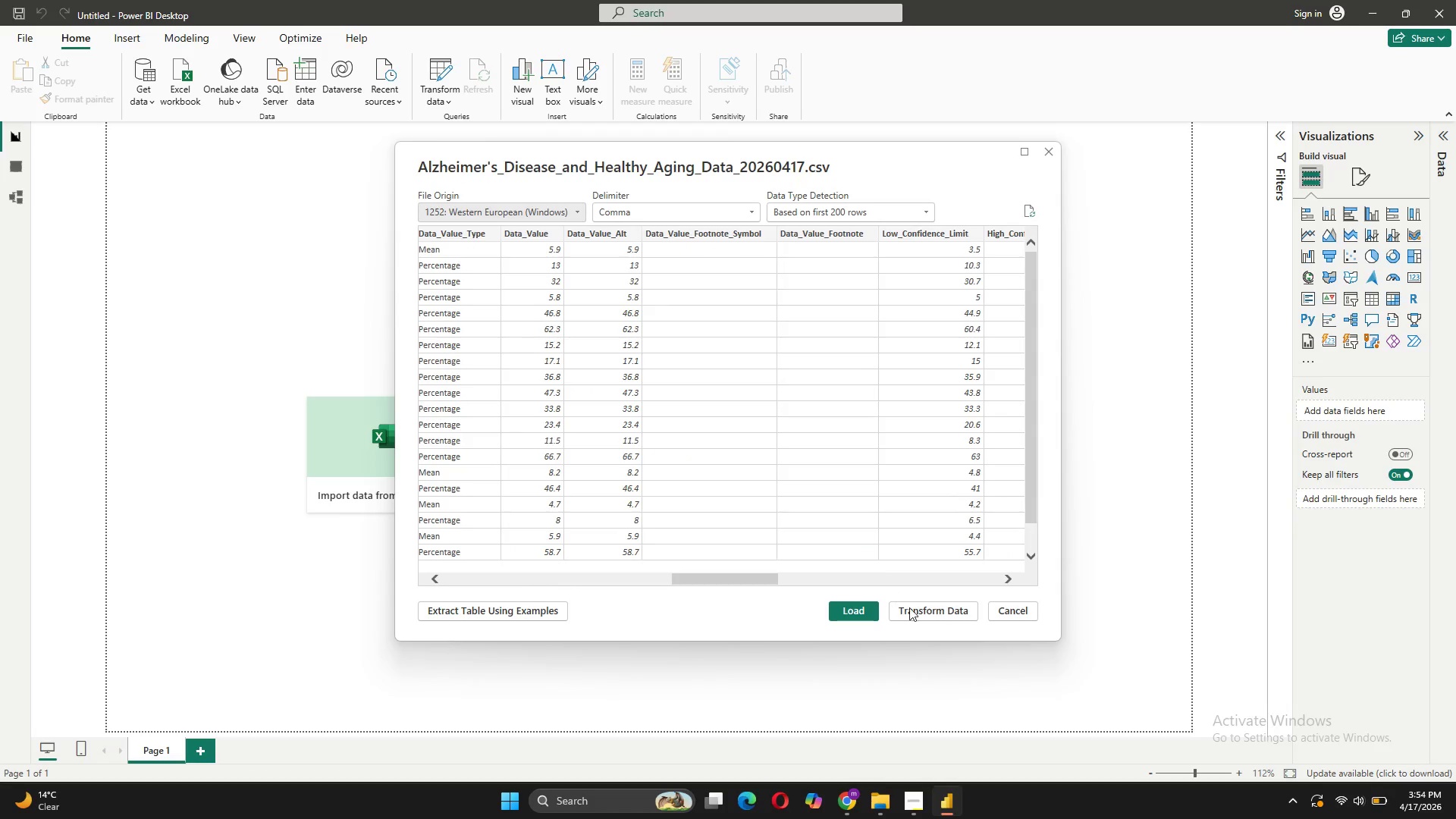 
left_click([915, 612])
 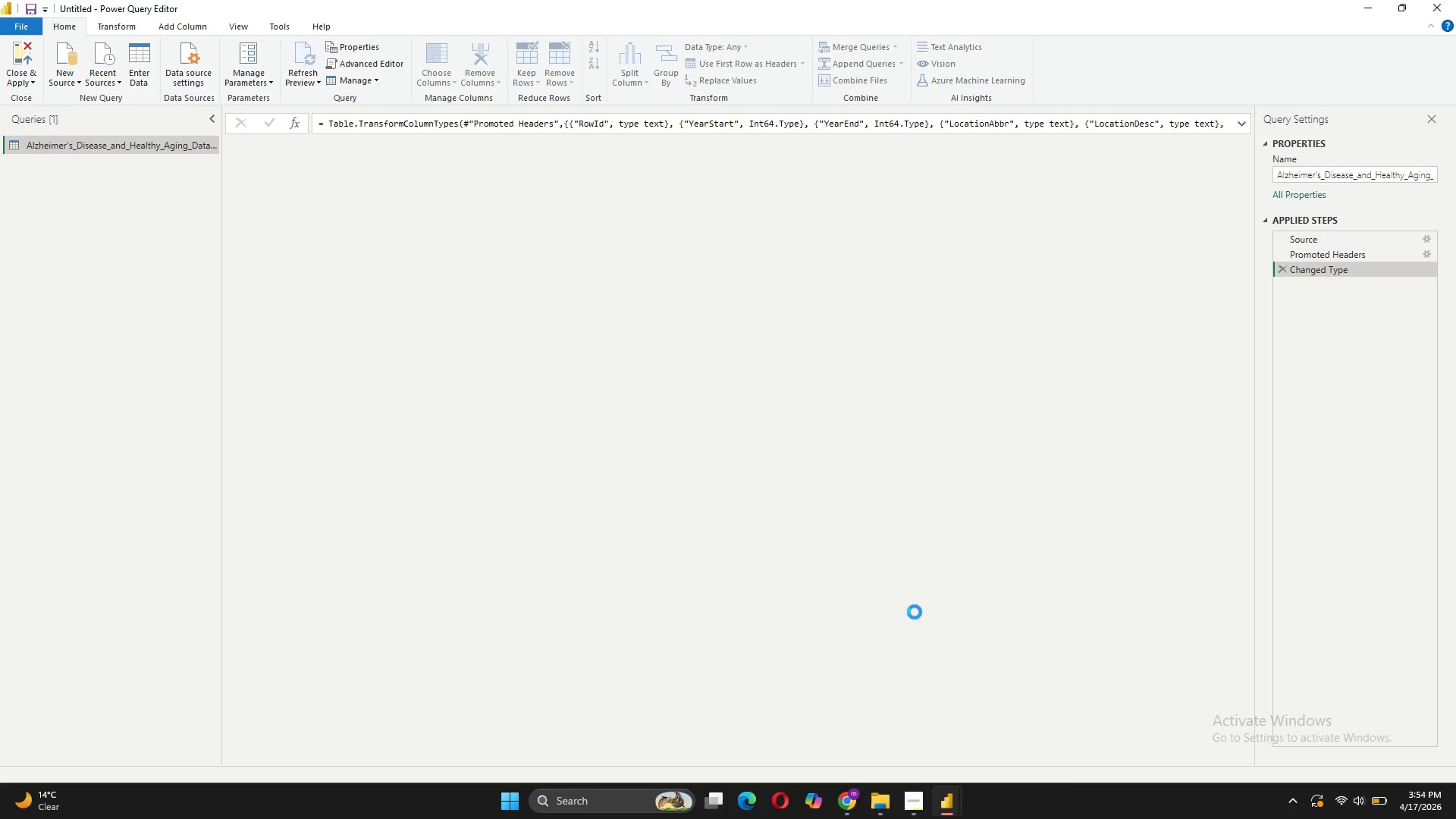 
wait(10.89)
 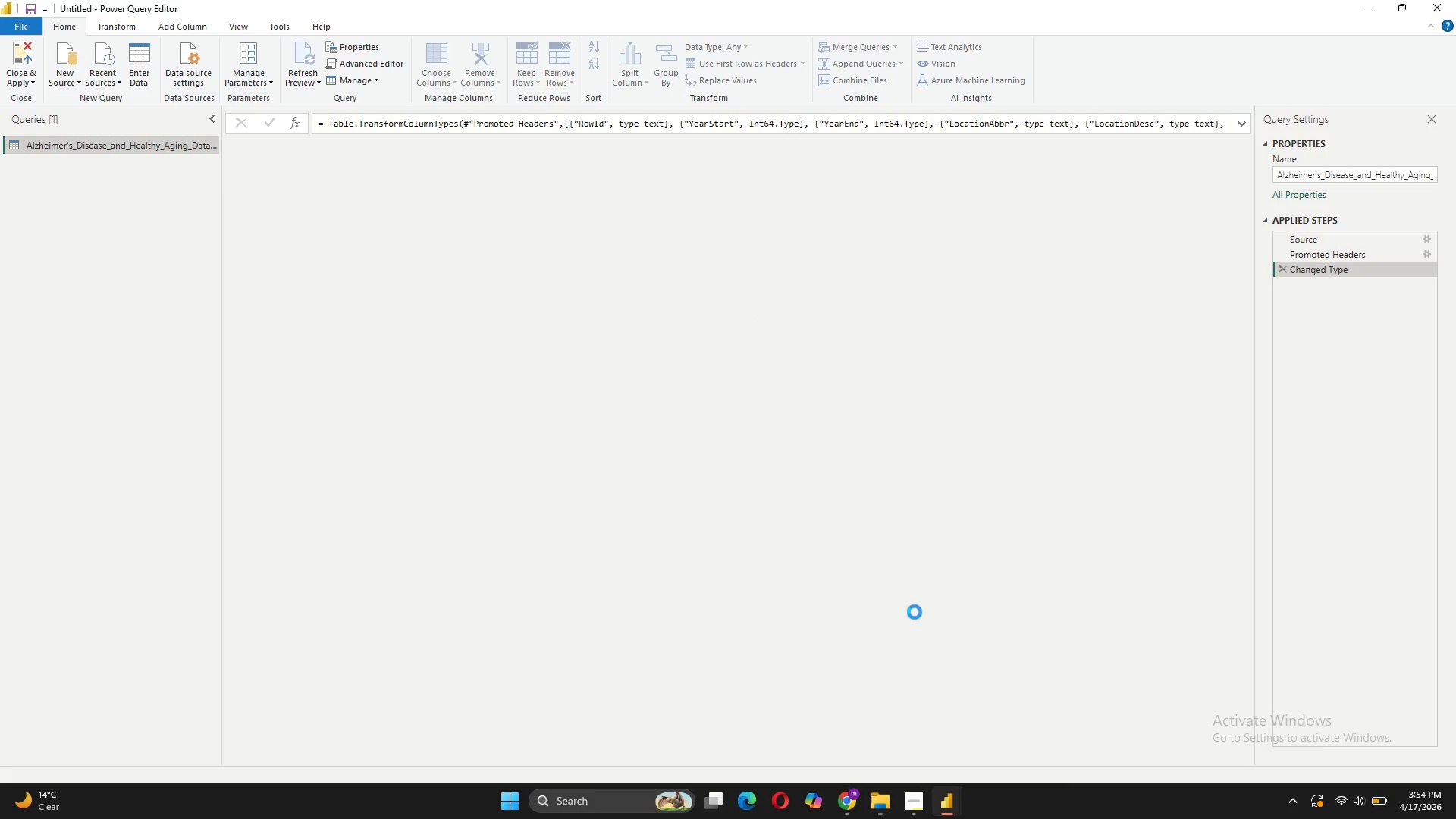 
scroll: coordinate [608, 250], scroll_direction: down, amount: 9.0
 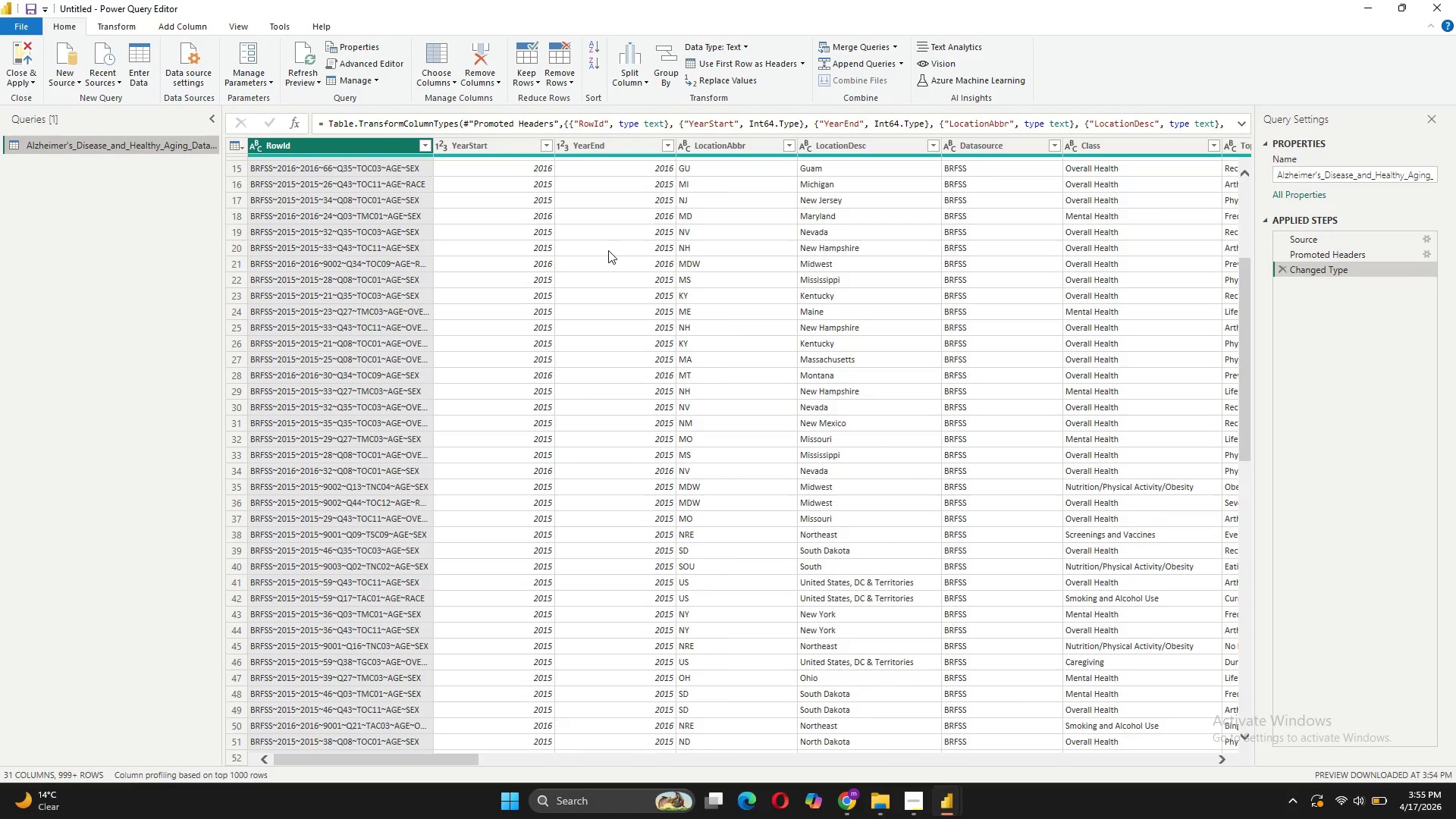 
scroll: coordinate [730, 333], scroll_direction: up, amount: 11.0
 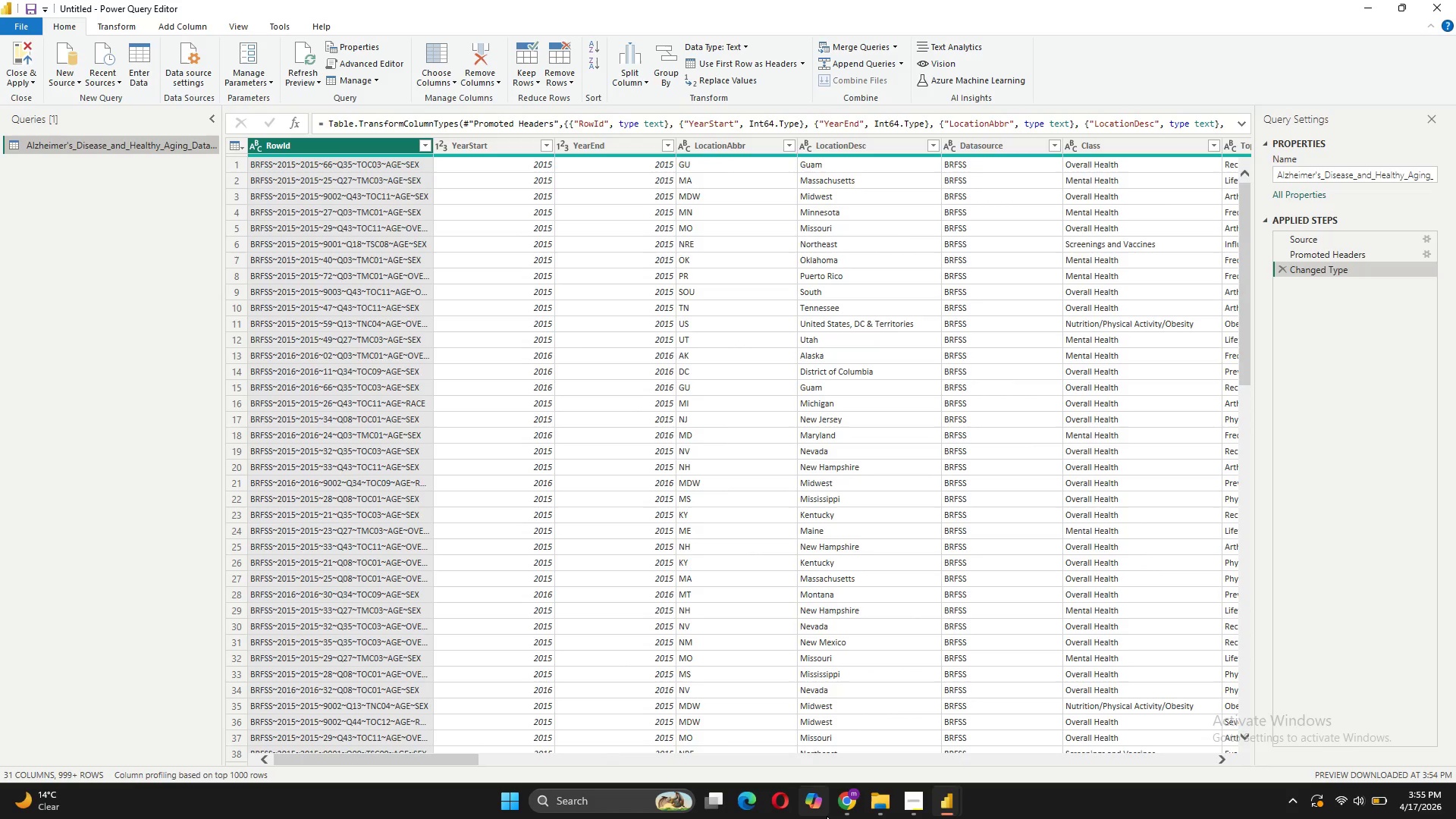 
mouse_move([851, 795])
 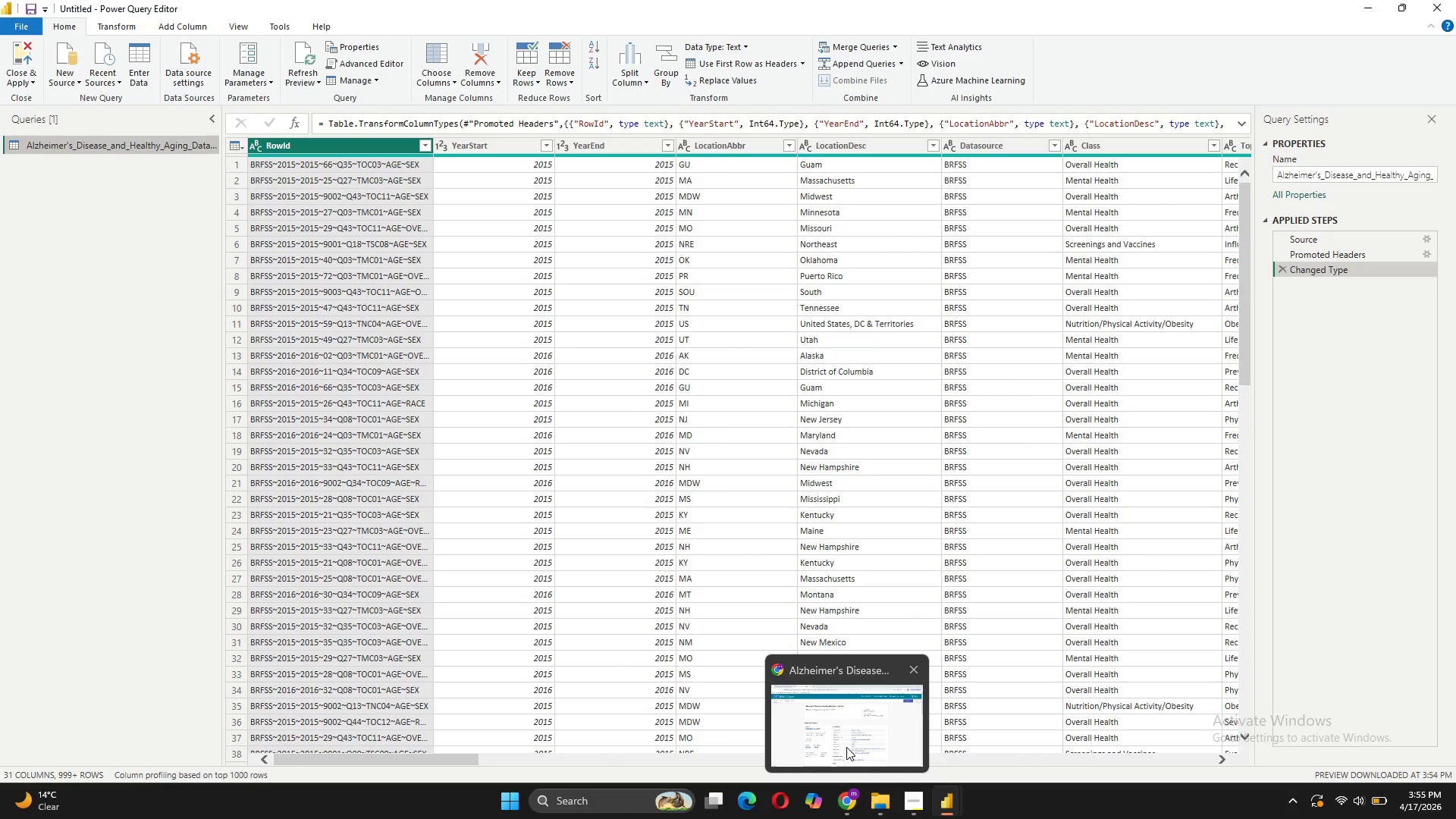 
left_click([846, 747])
 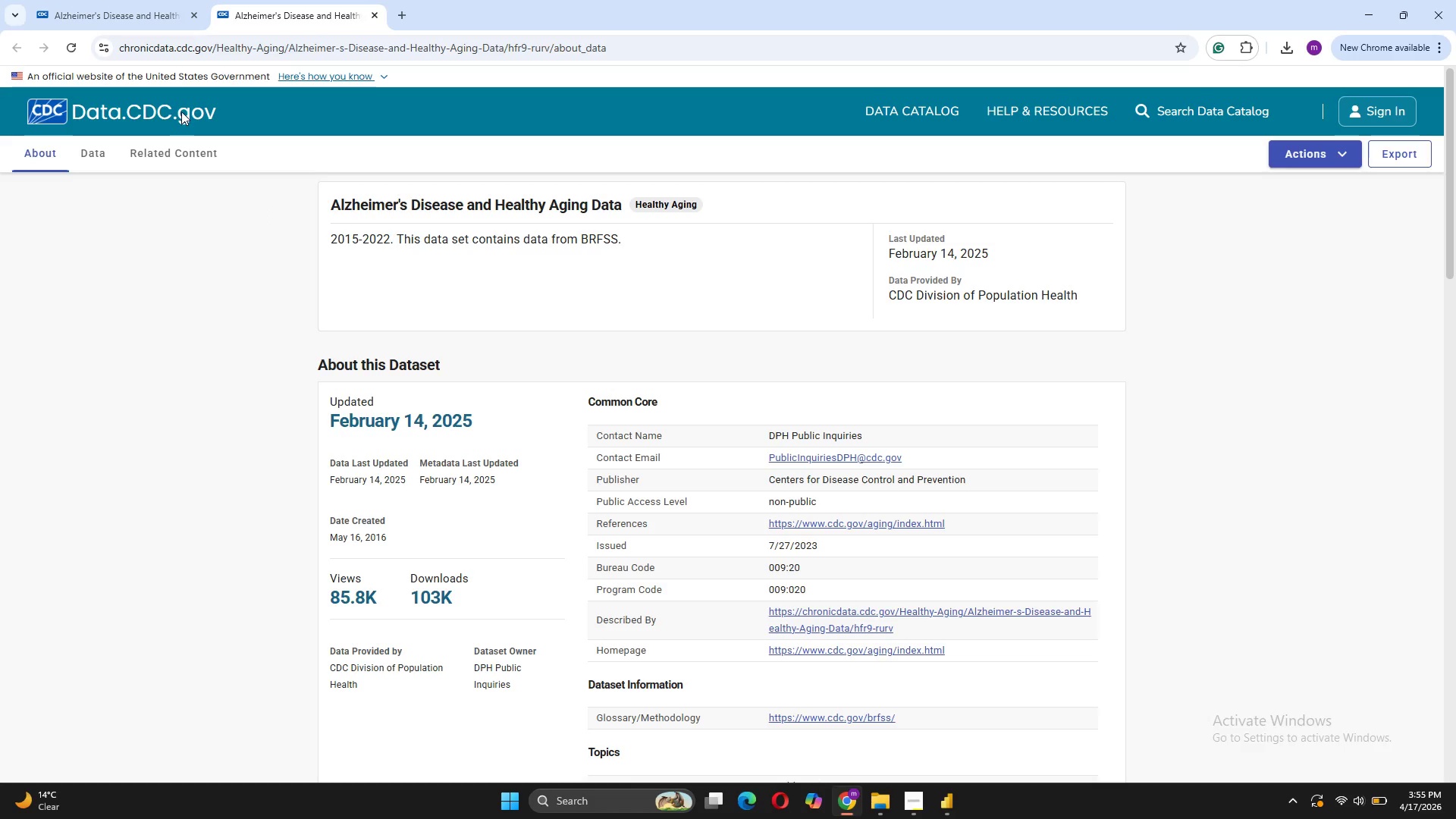 
left_click([107, 0])
 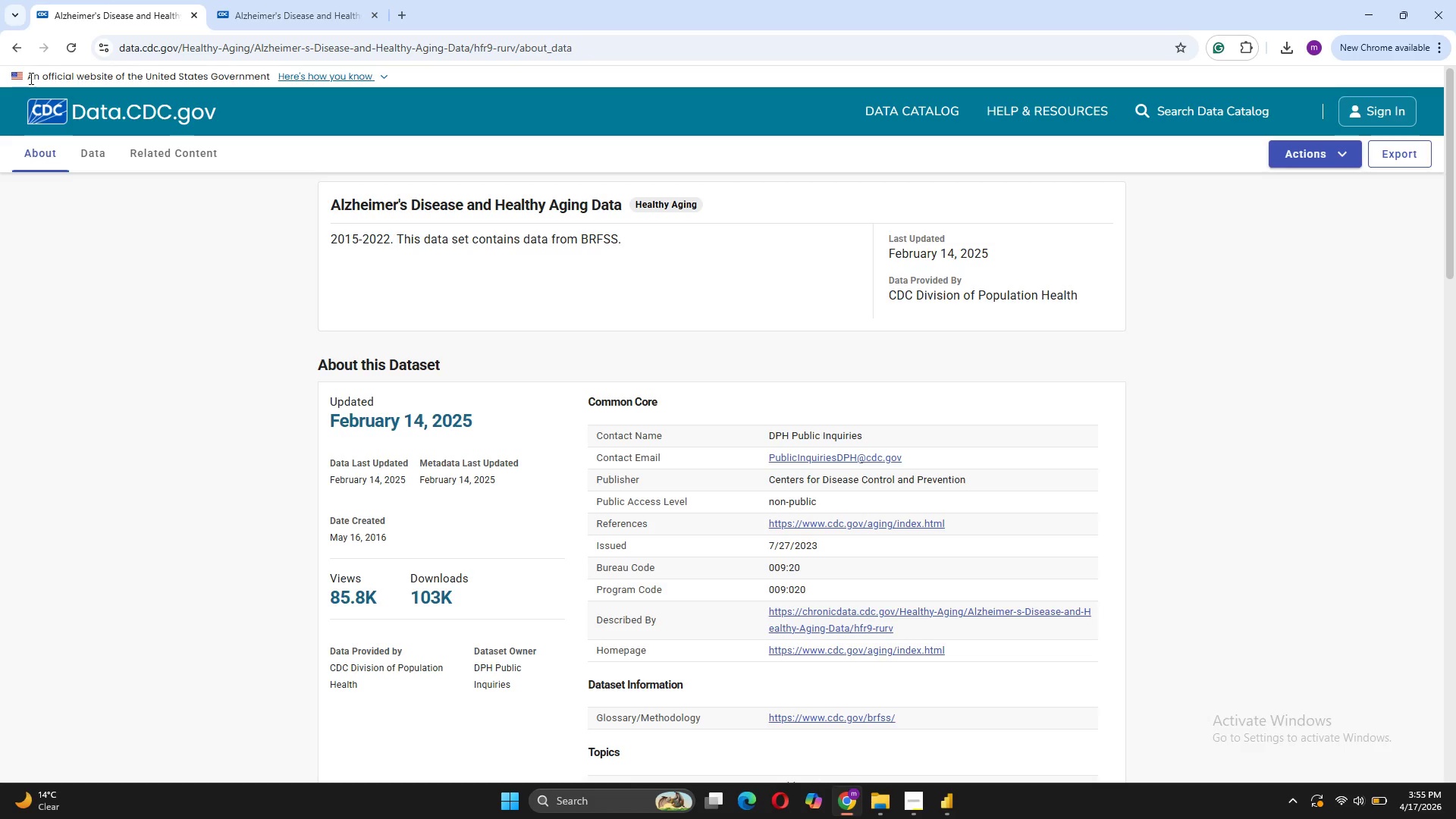 
left_click([15, 50])
 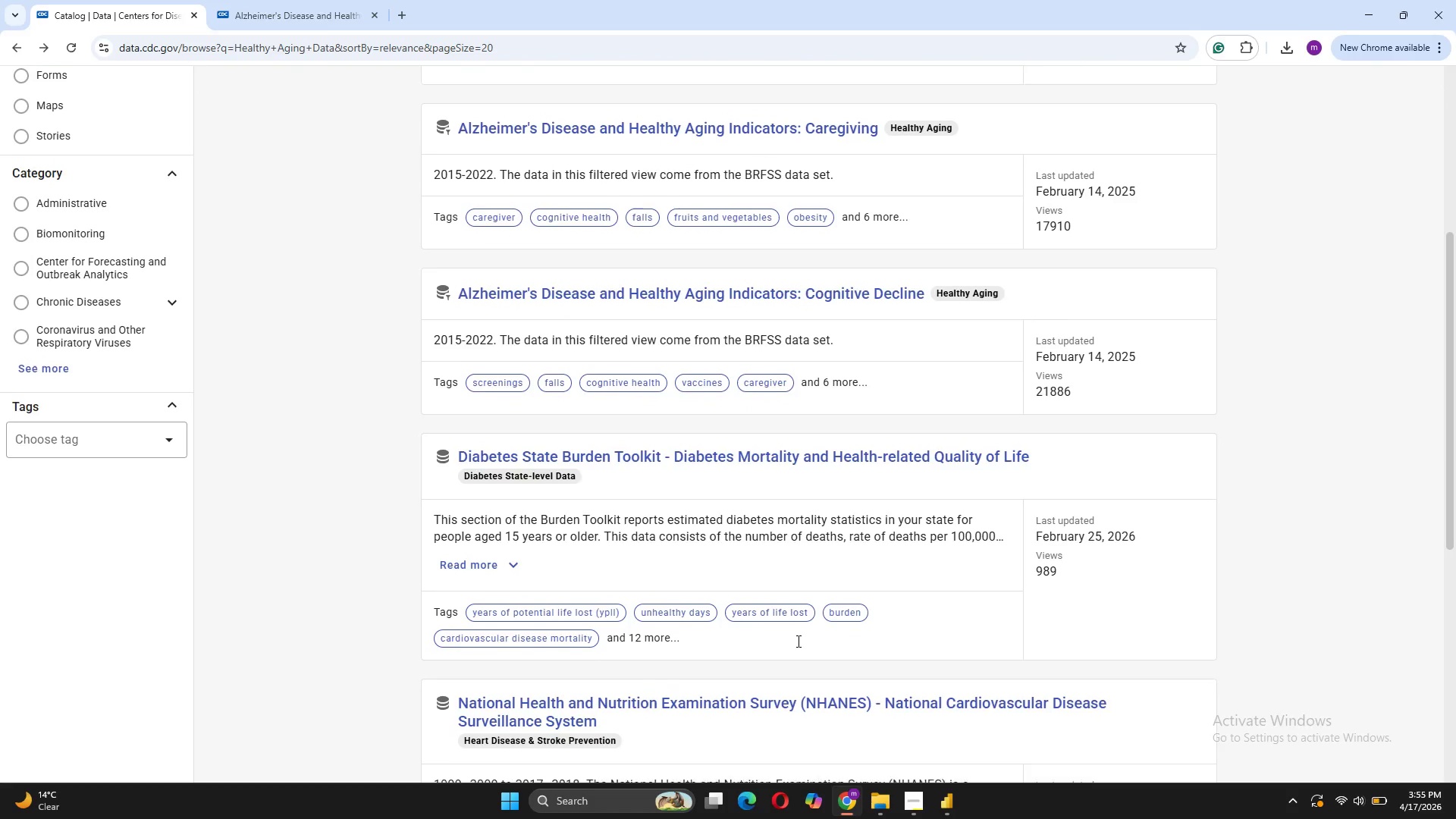 
wait(15.5)
 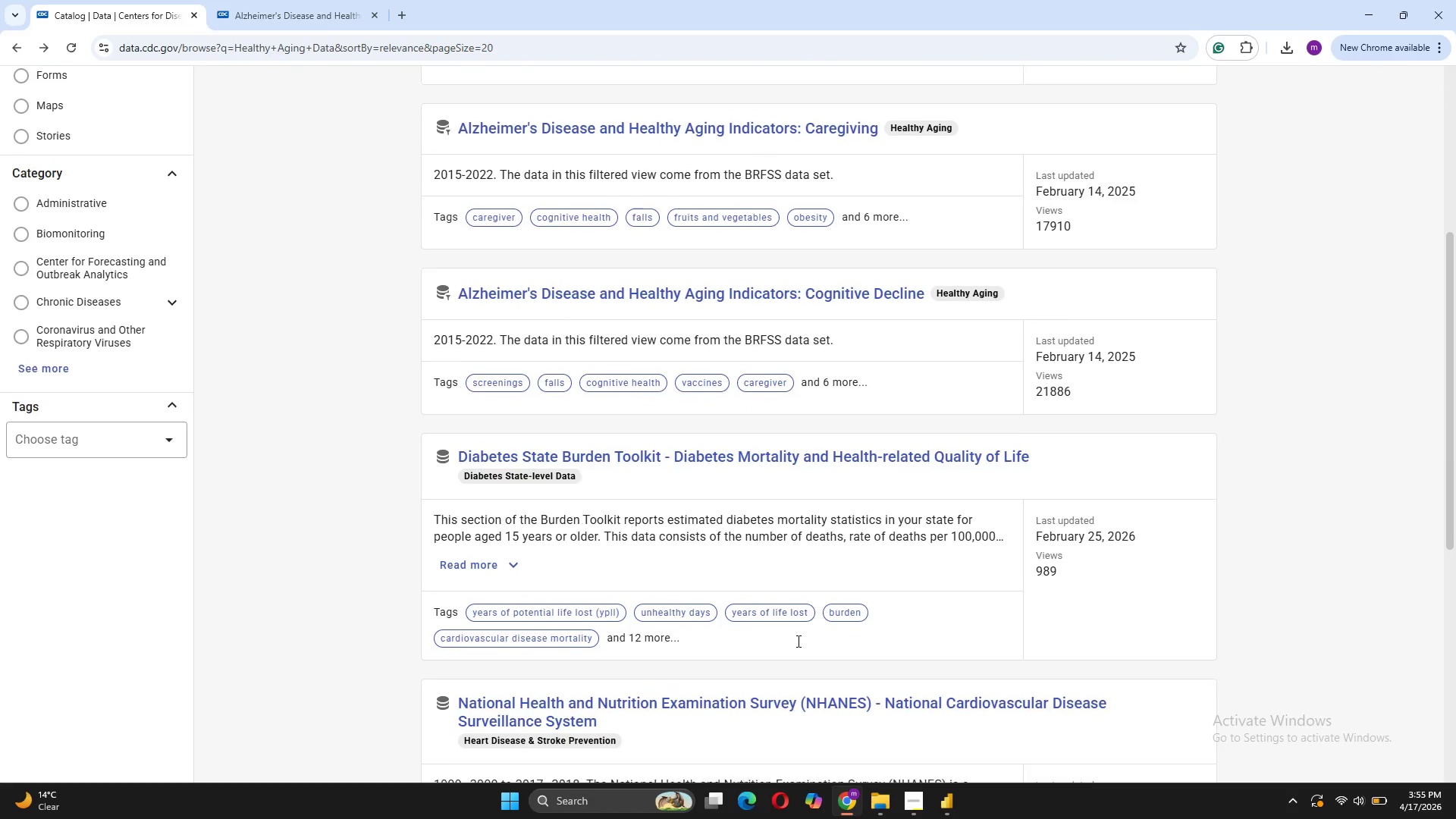 
left_click([995, 728])
 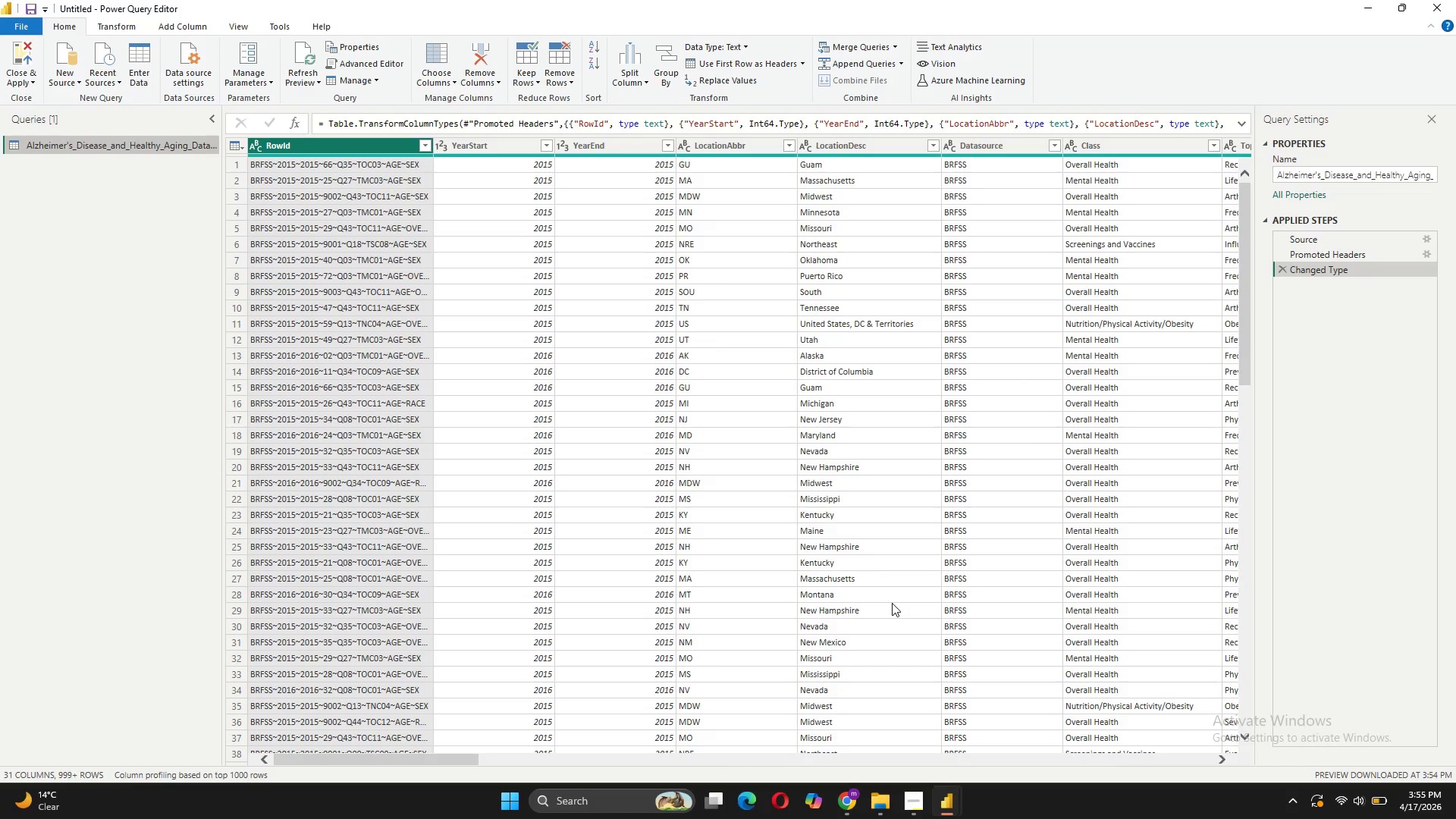 
scroll: coordinate [896, 510], scroll_direction: down, amount: 32.0
 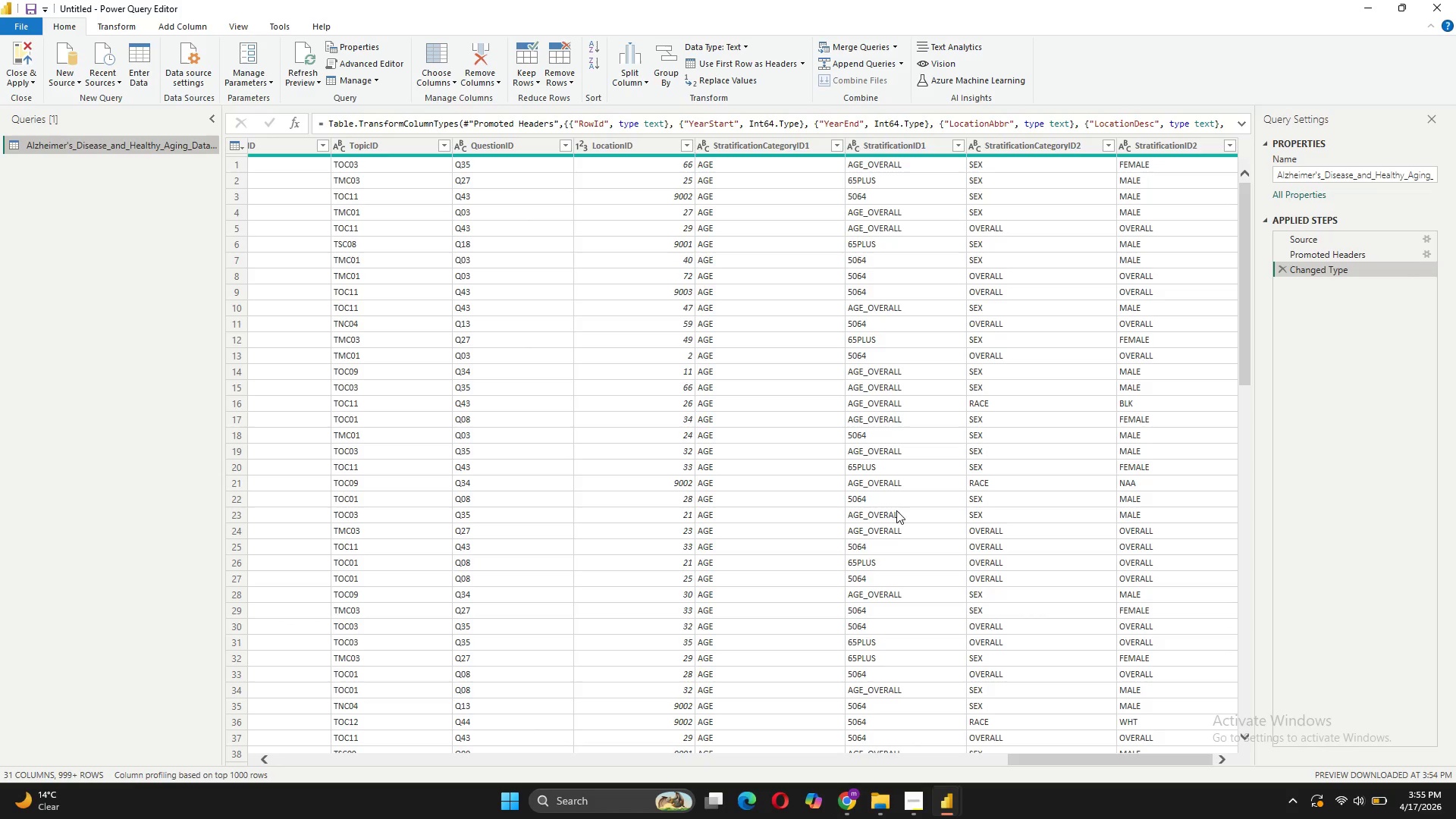 
scroll: coordinate [896, 510], scroll_direction: up, amount: 10.0
 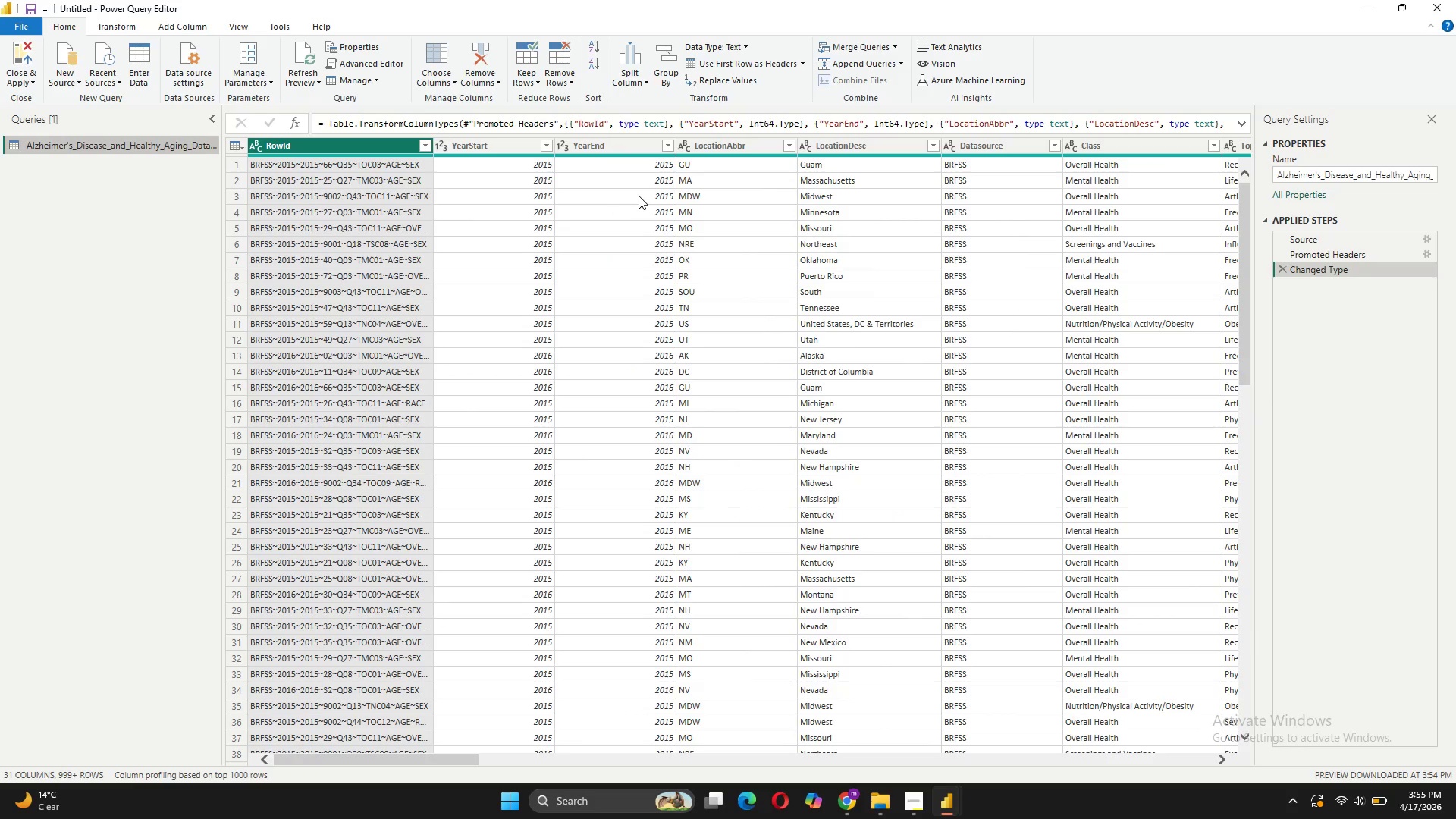 
left_click([626, 146])
 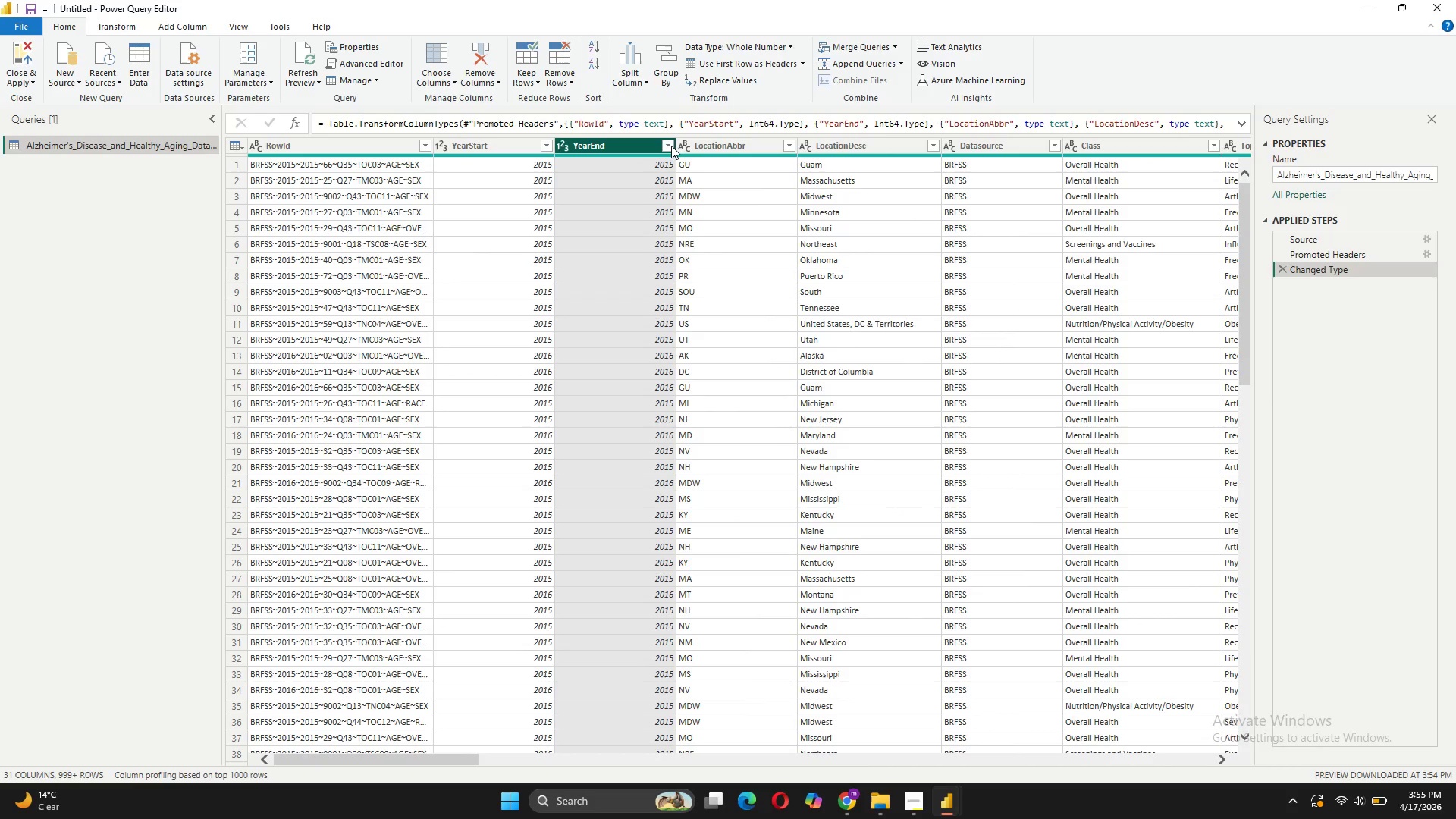 
left_click([671, 146])
 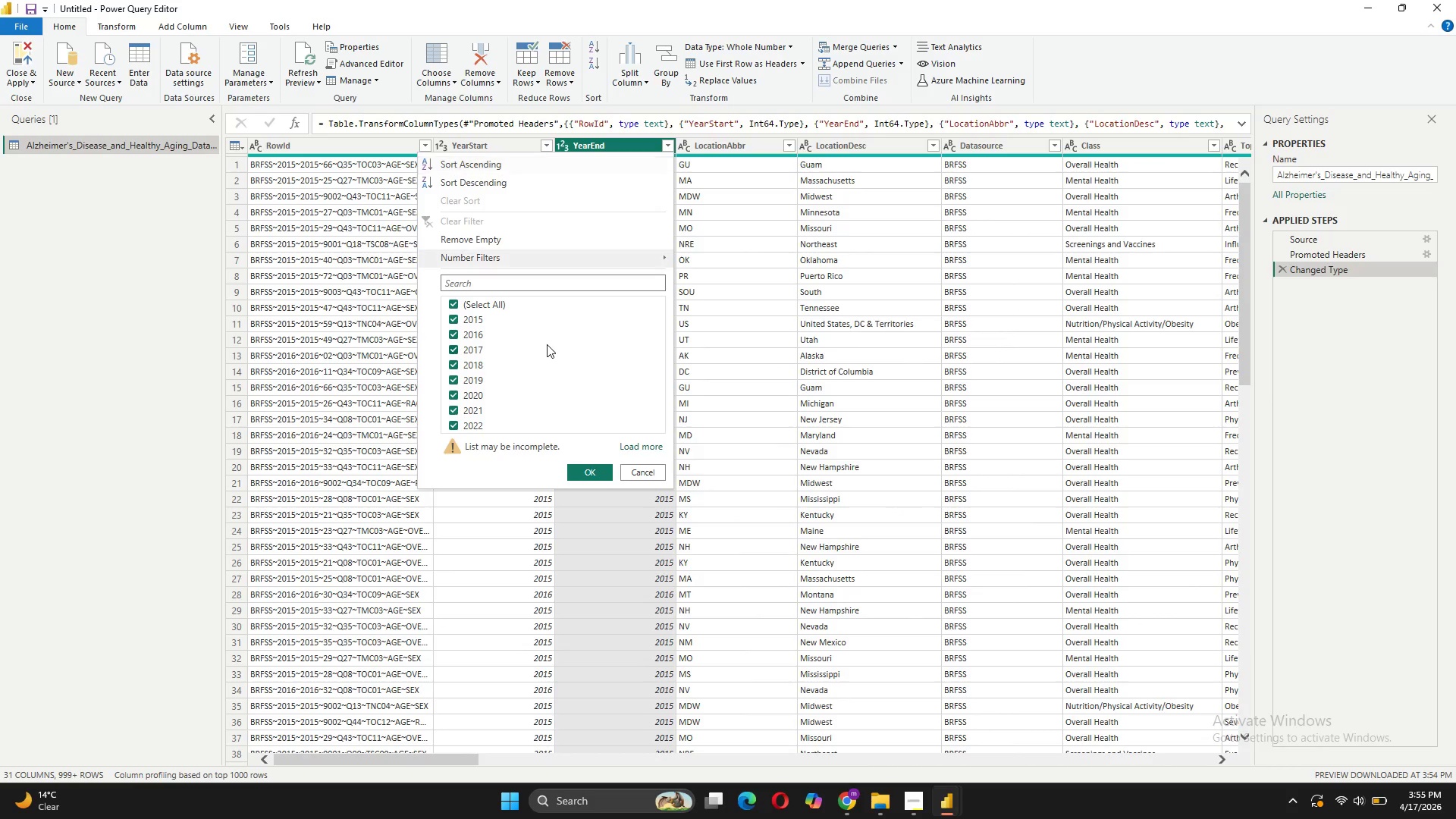 
scroll: coordinate [547, 344], scroll_direction: down, amount: 4.0
 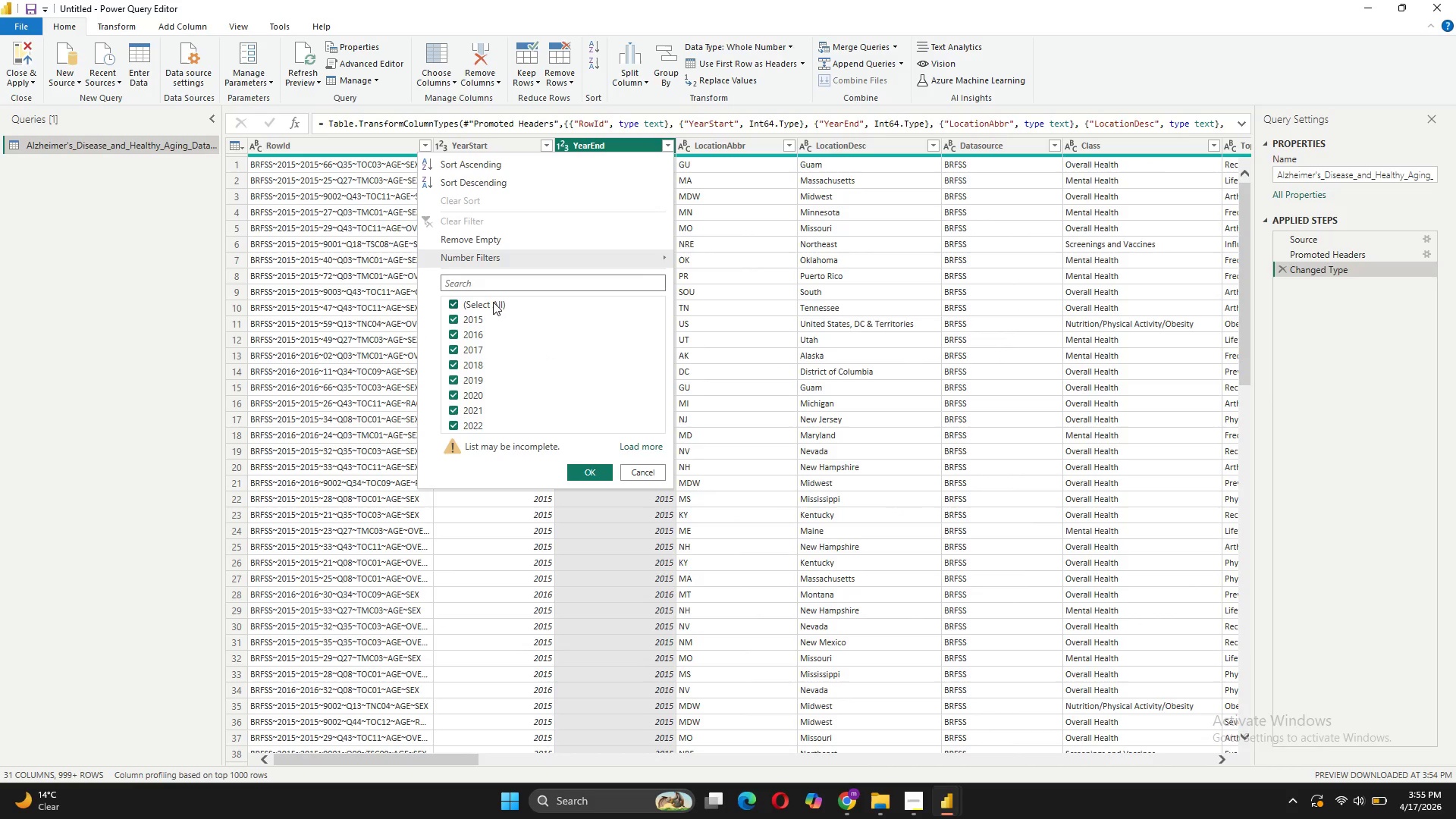 
left_click([493, 302])
 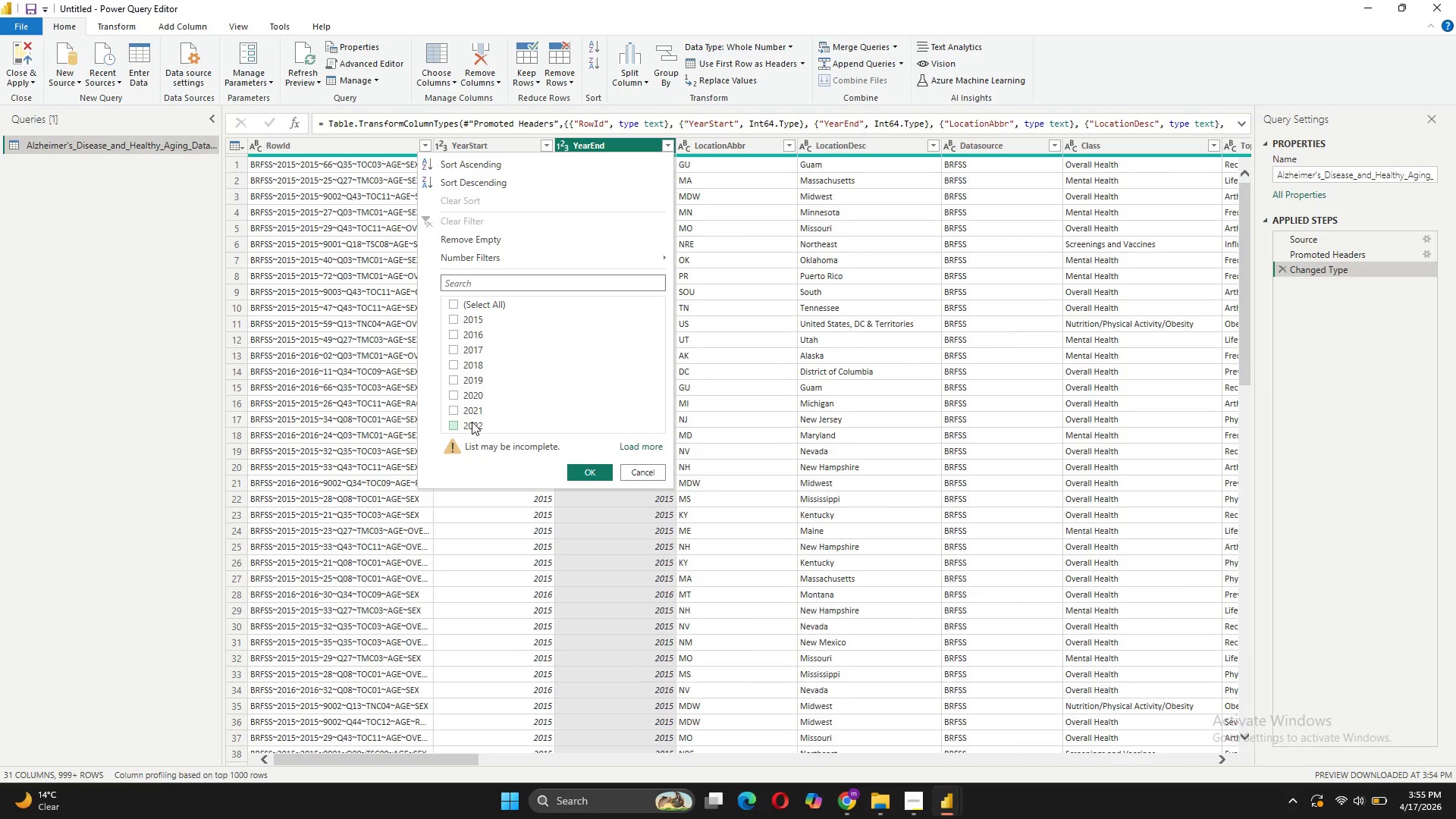 
left_click([471, 423])
 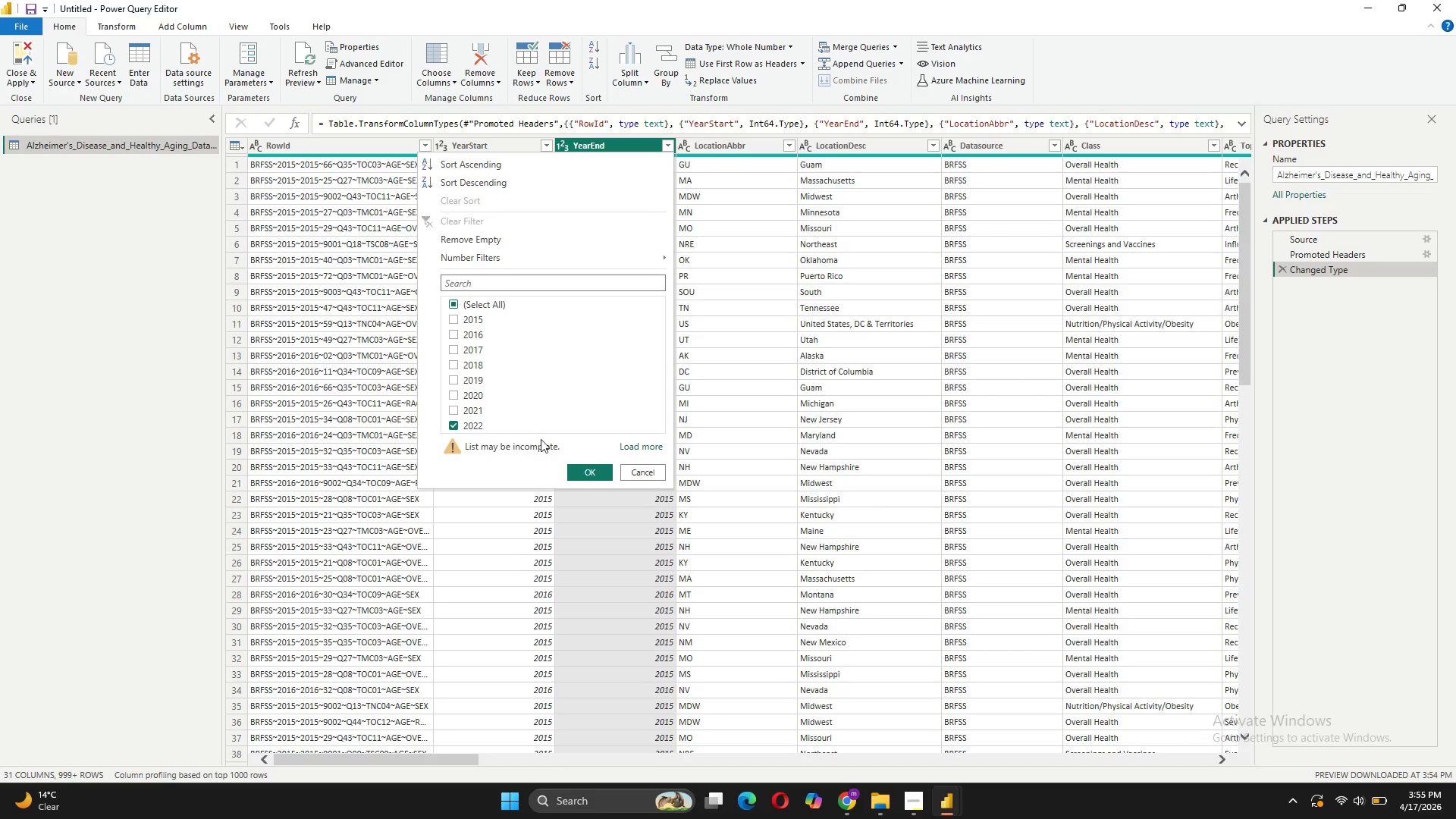 
left_click([583, 475])
 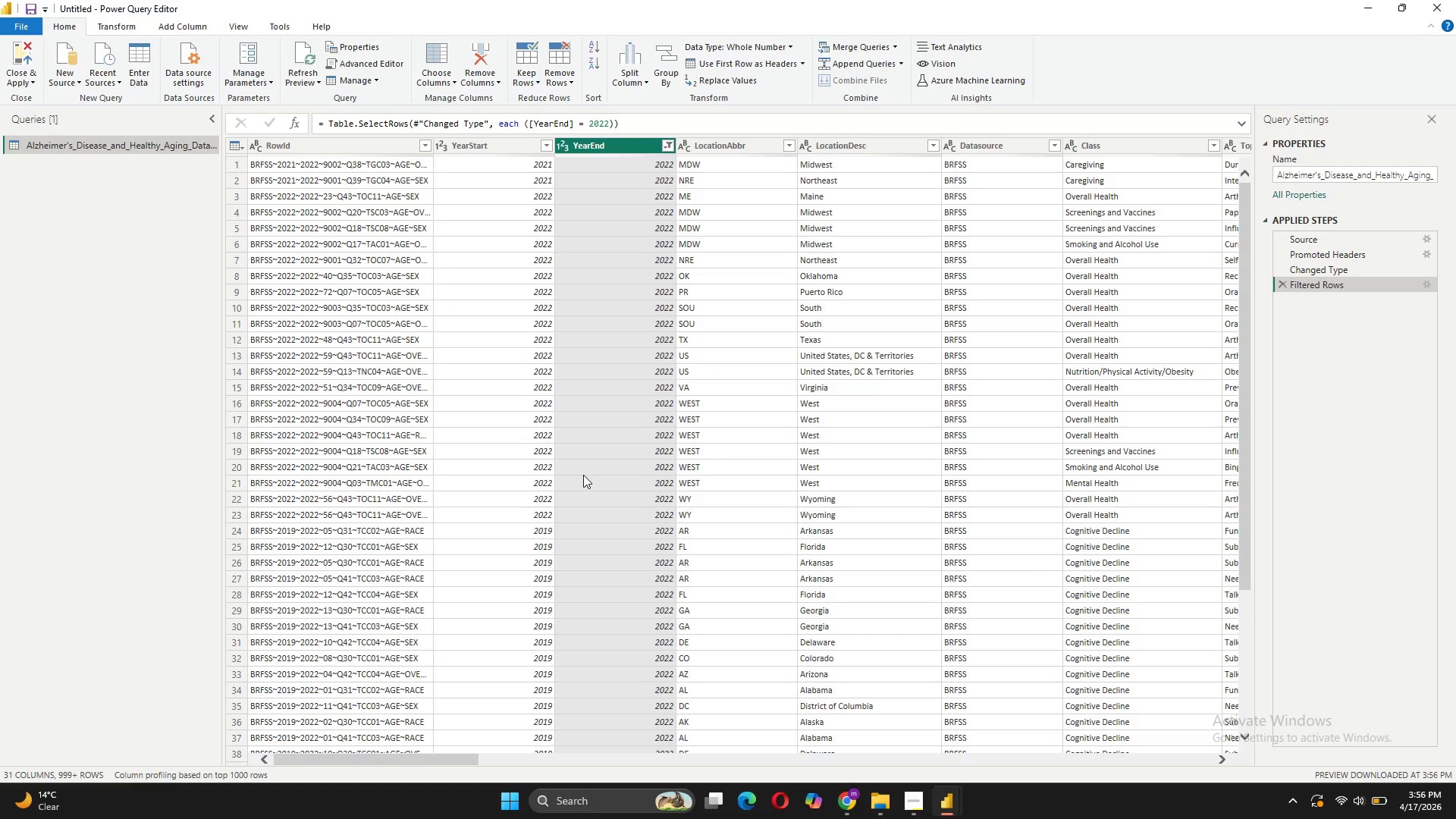 
wait(10.81)
 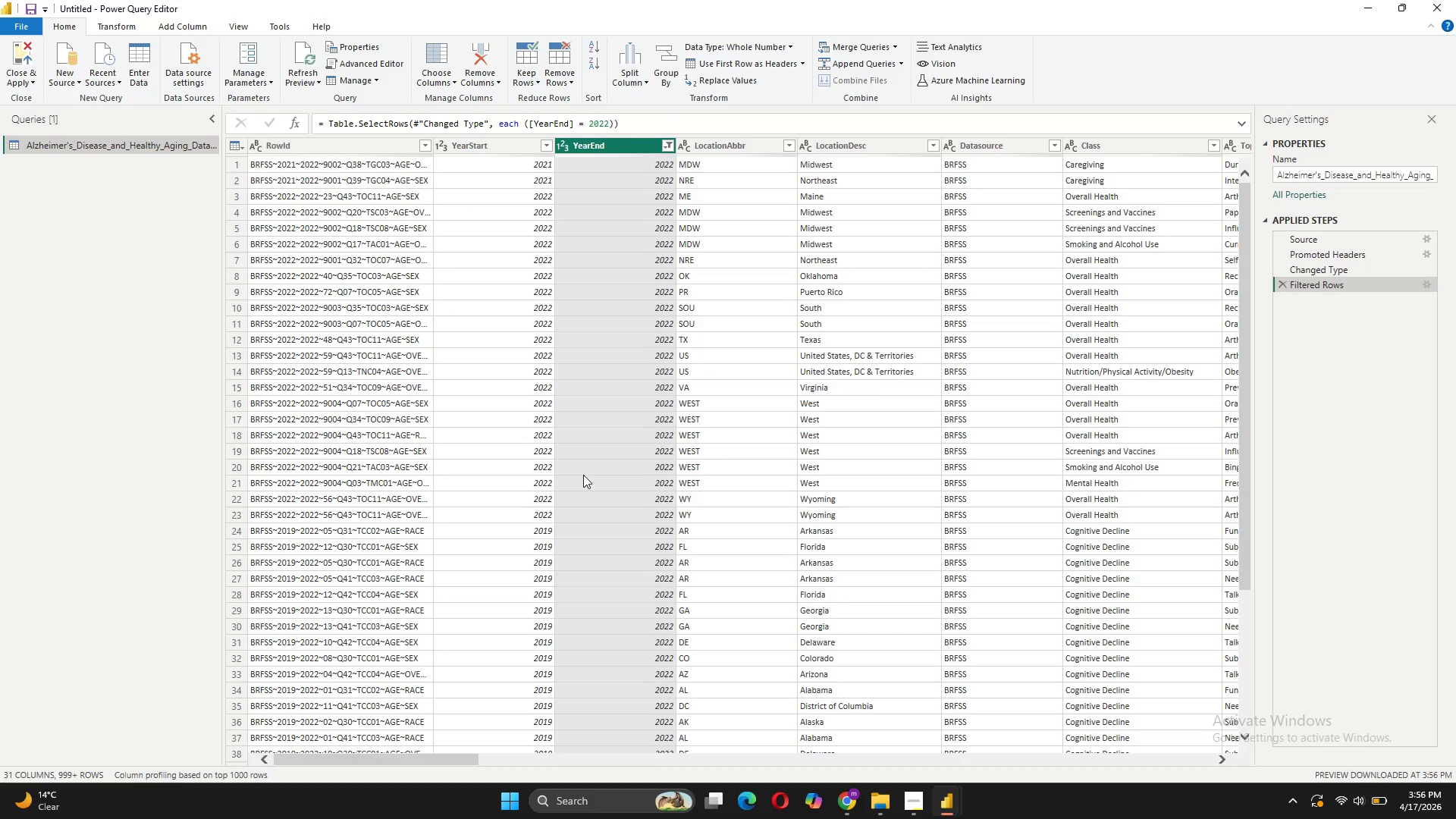 
left_click([864, 736])
 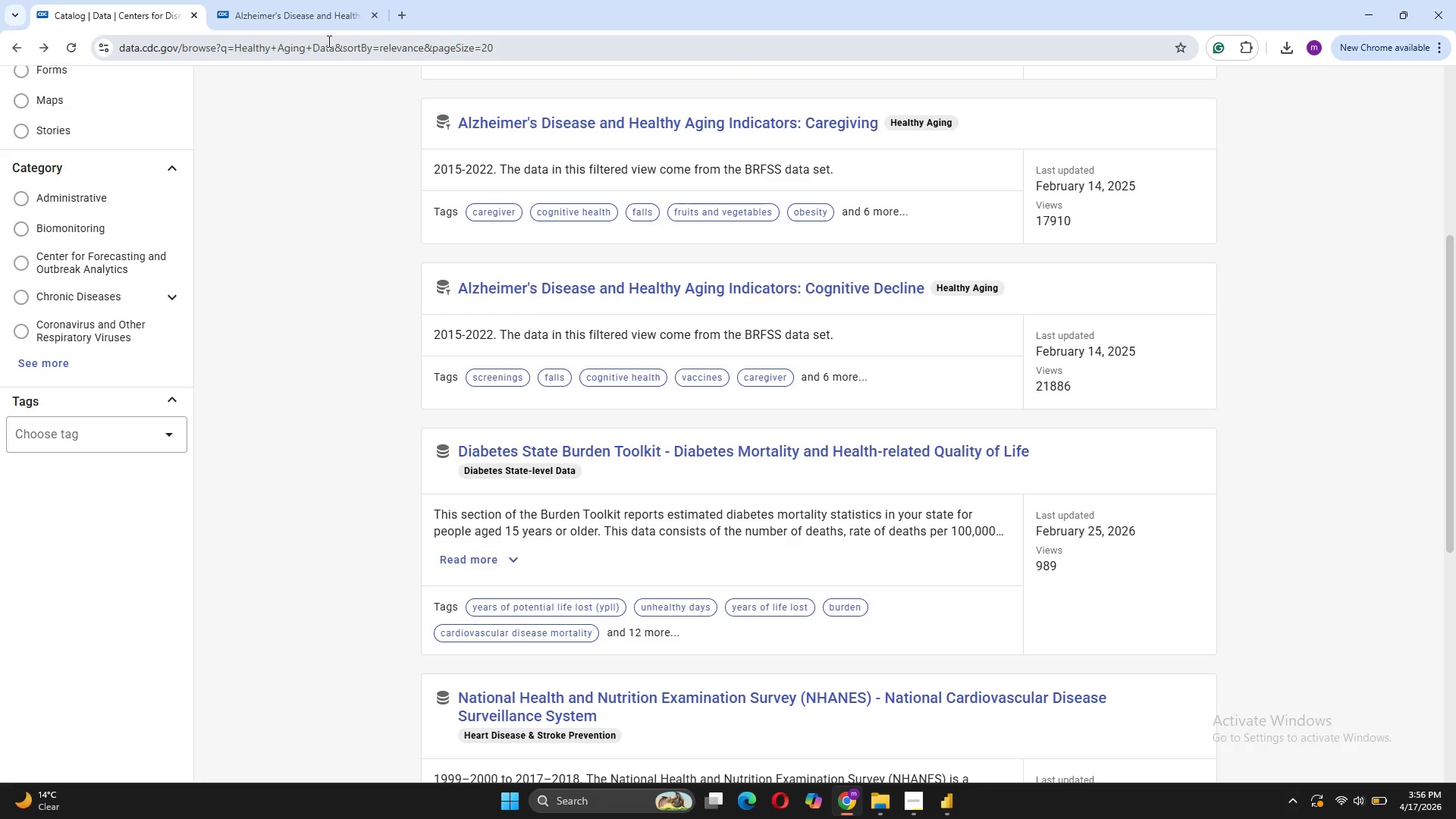 
left_click([287, 0])
 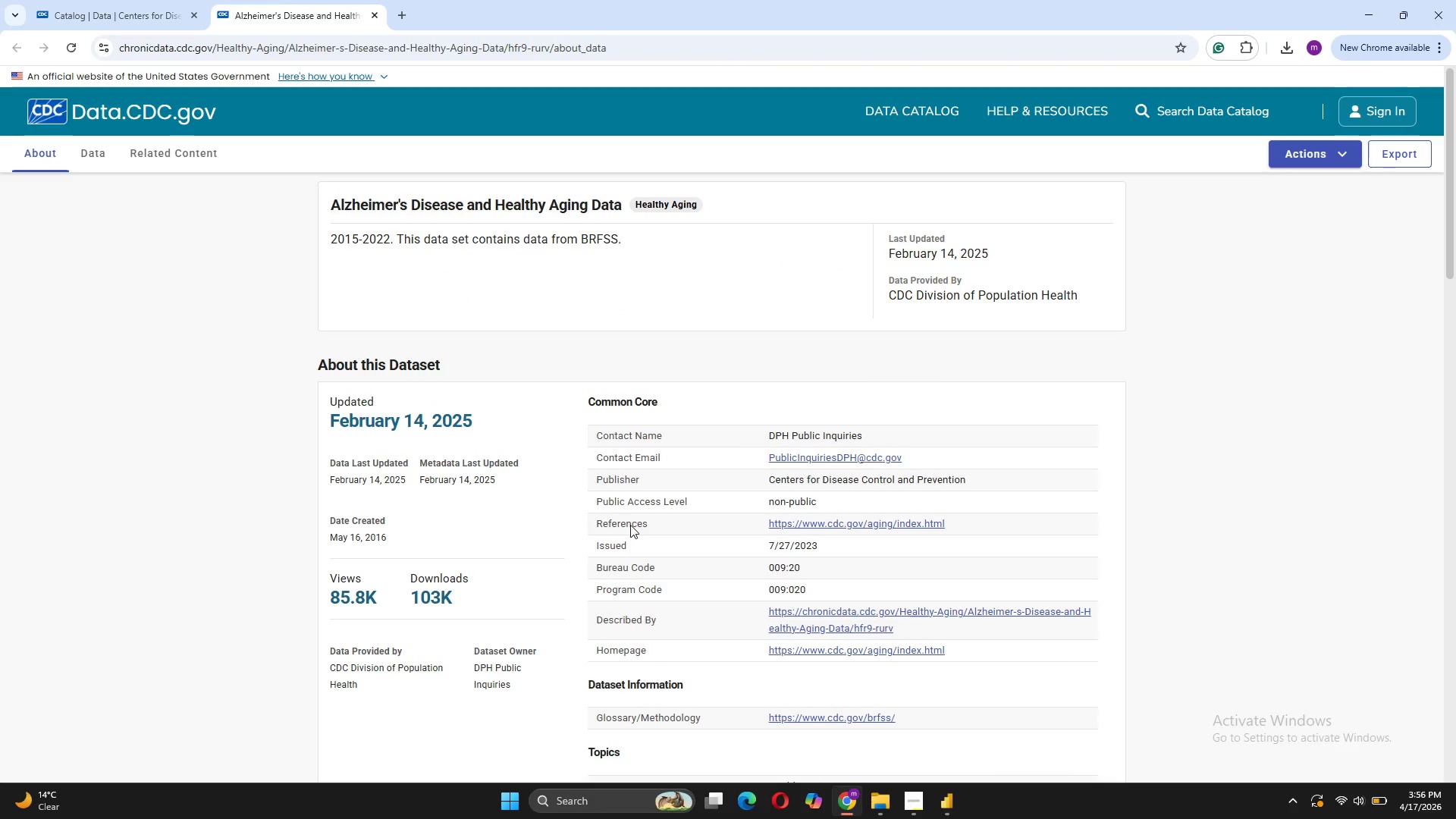 
wait(6.19)
 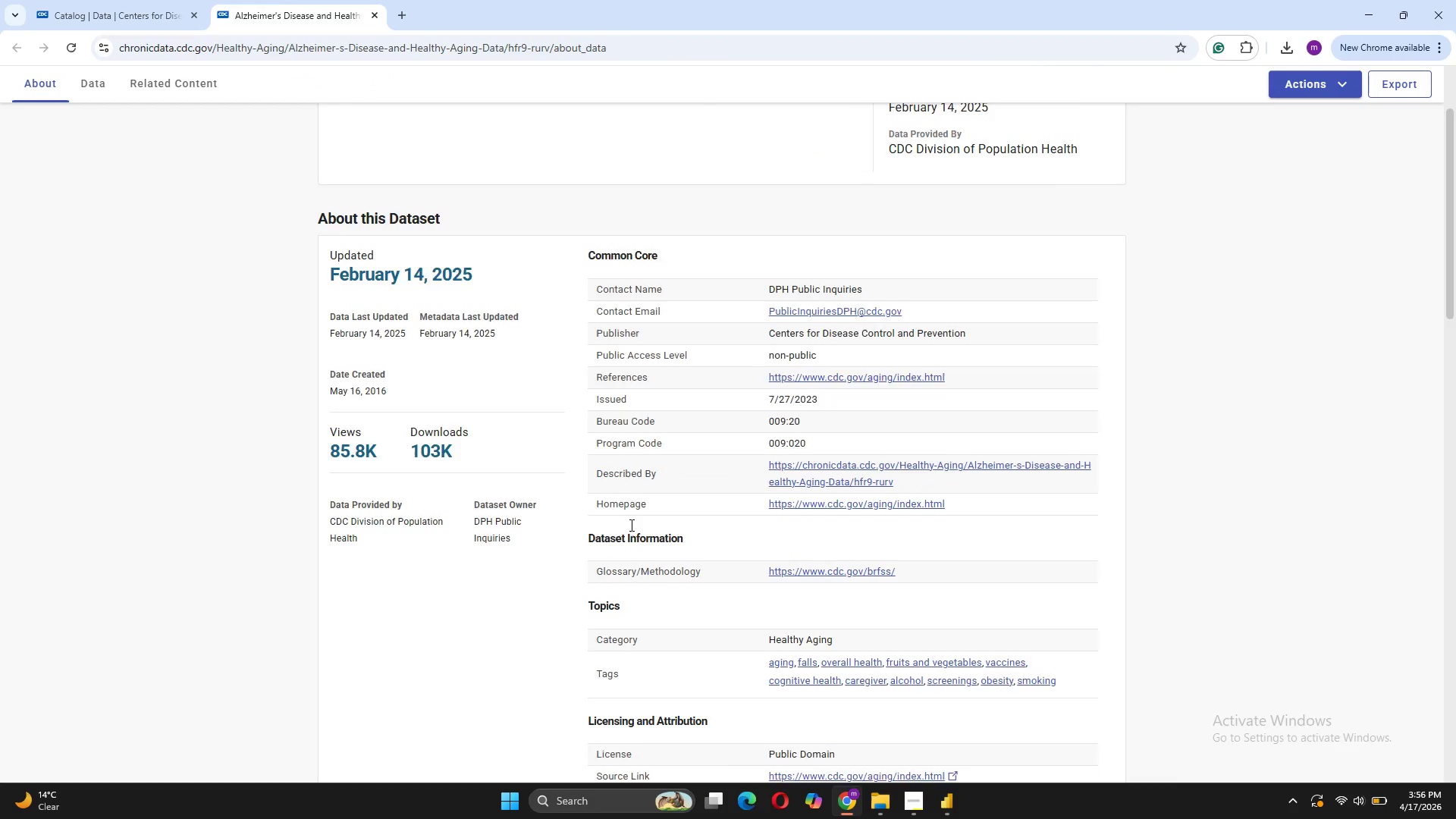 
left_click_drag(start_coordinate=[630, 525], to_coordinate=[350, 246])
 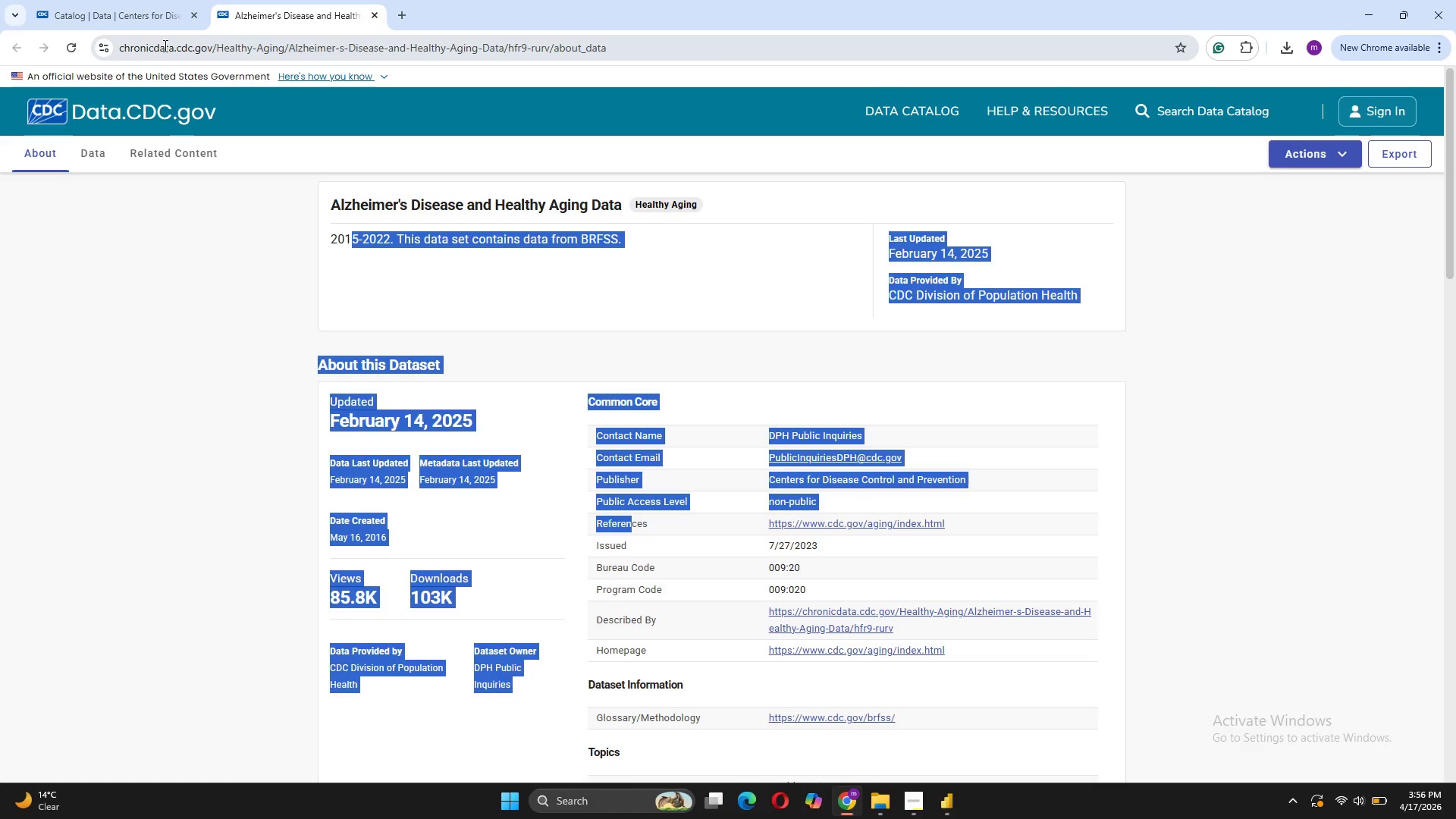 
left_click([135, 2])
 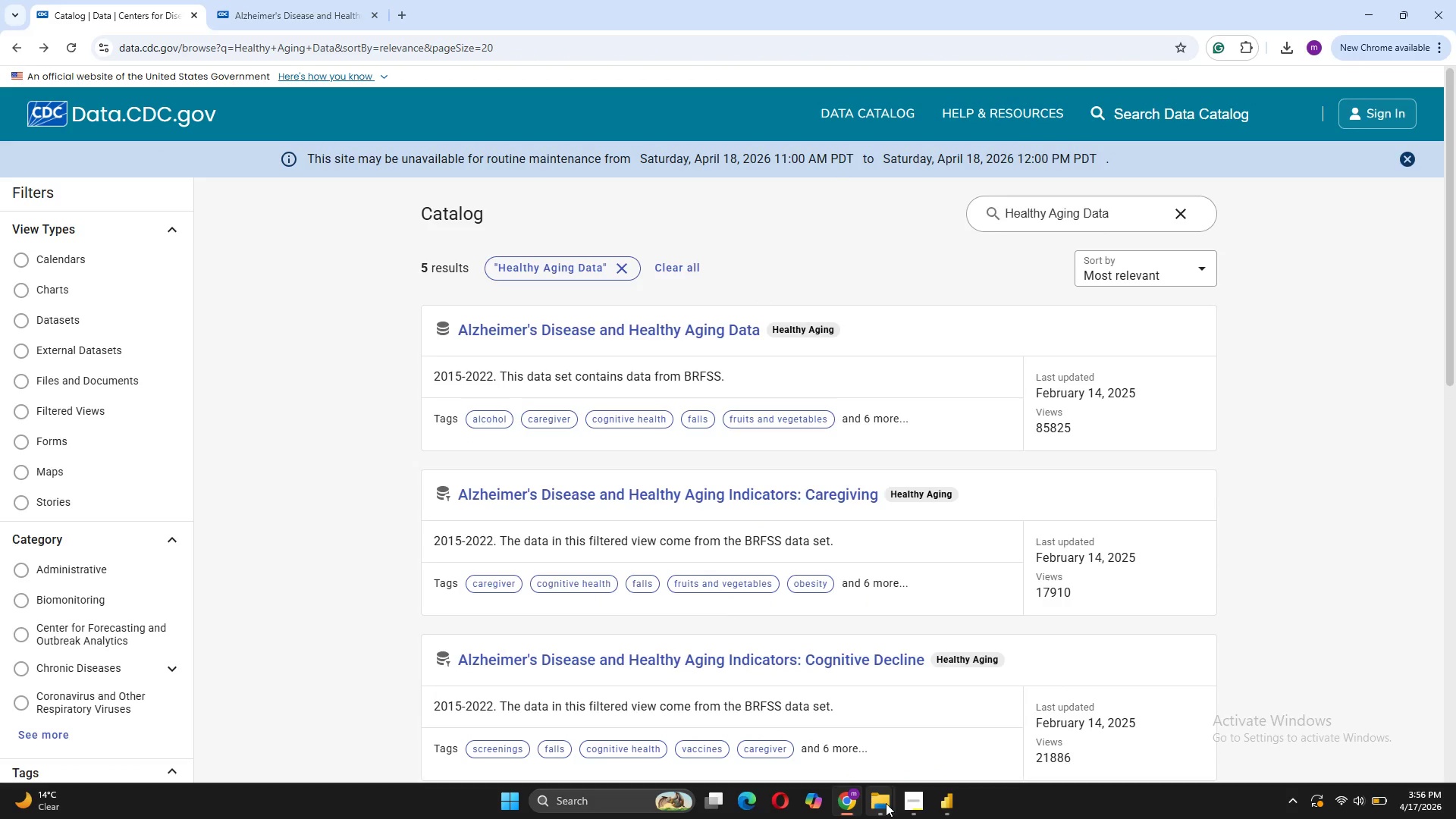 
wait(6.02)
 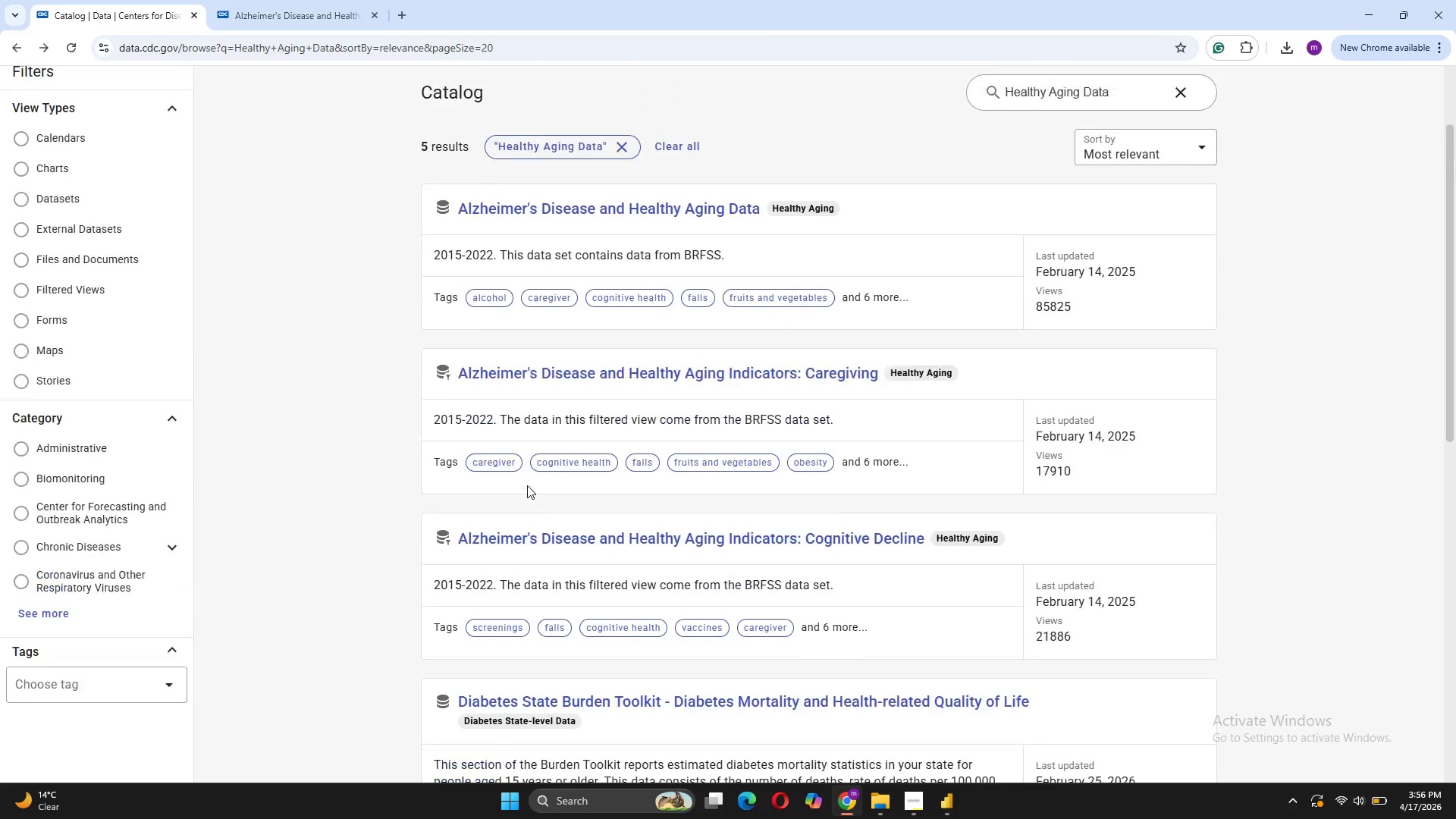 
left_click([980, 714])
 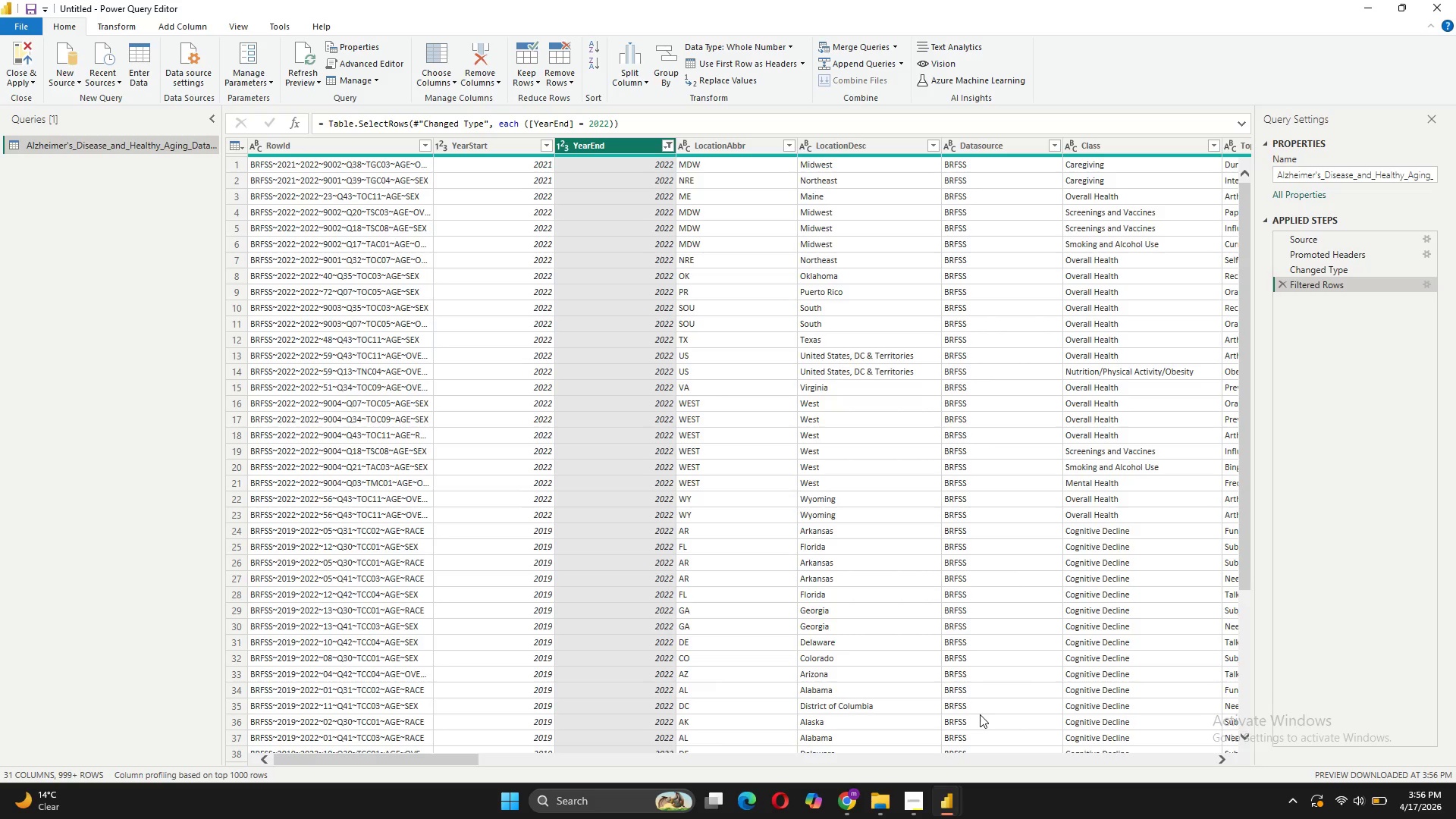 
wait(5.5)
 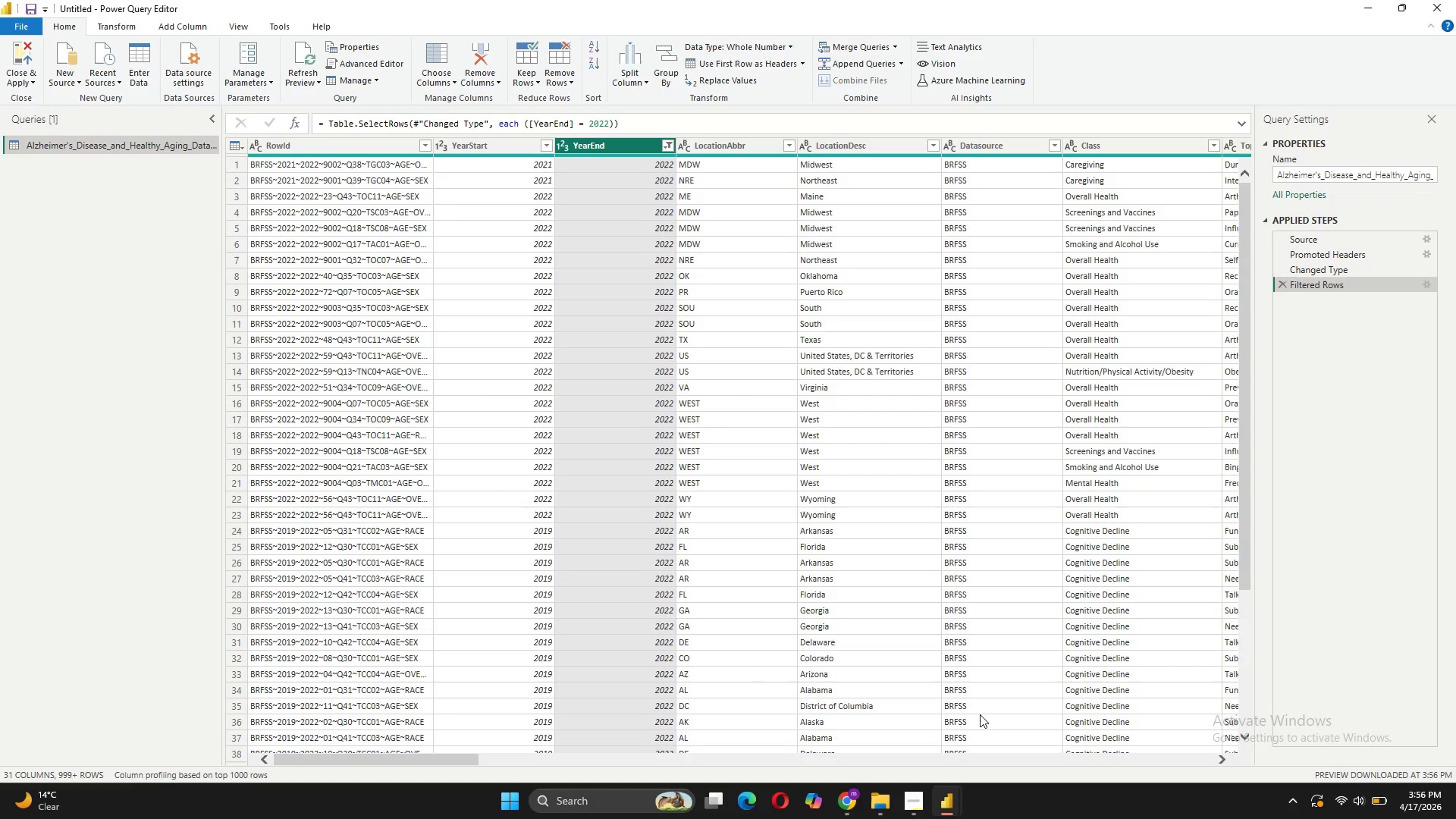 
scroll: coordinate [1099, 386], scroll_direction: down, amount: 19.0
 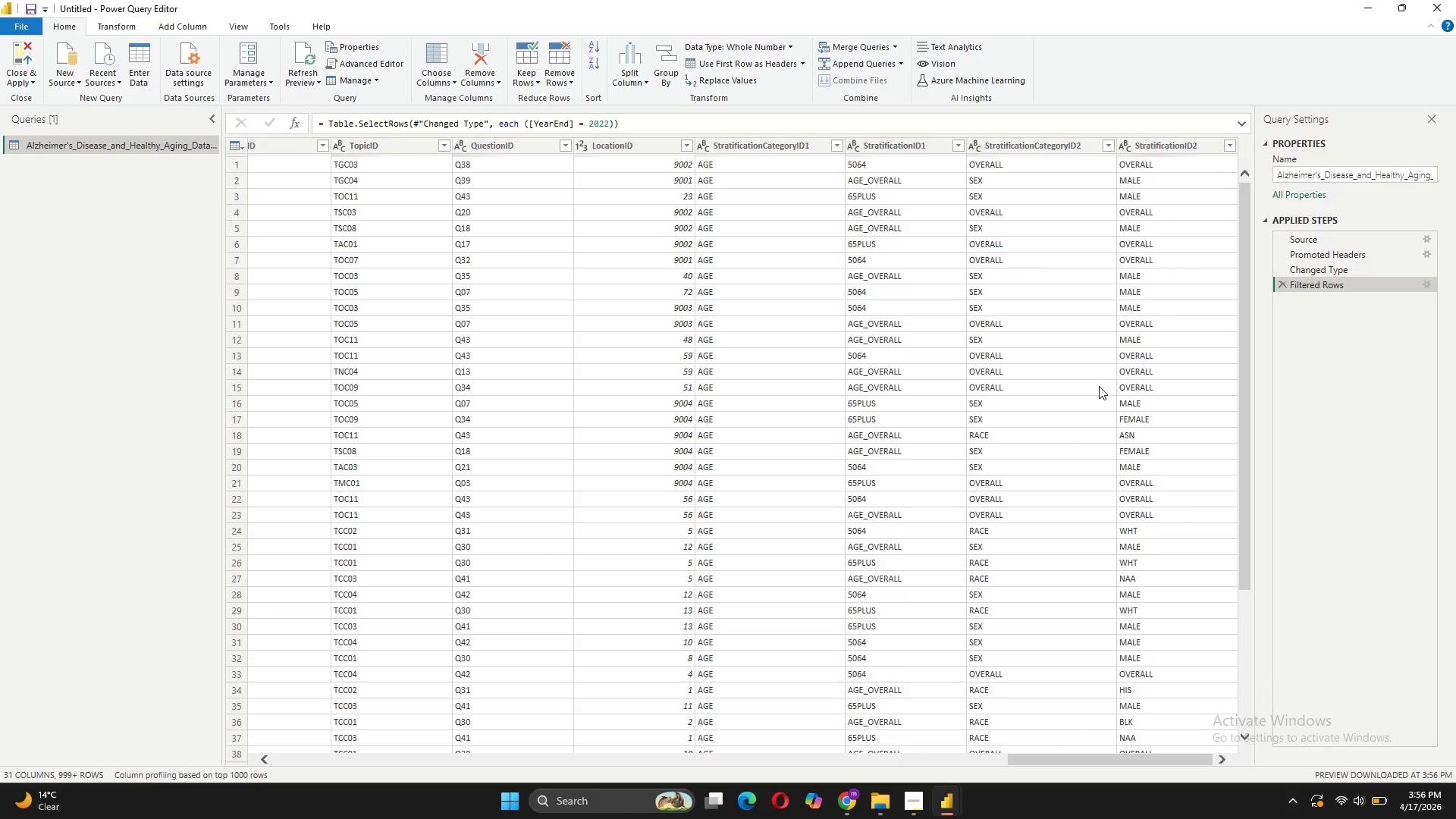 
scroll: coordinate [1099, 386], scroll_direction: down, amount: 4.0
 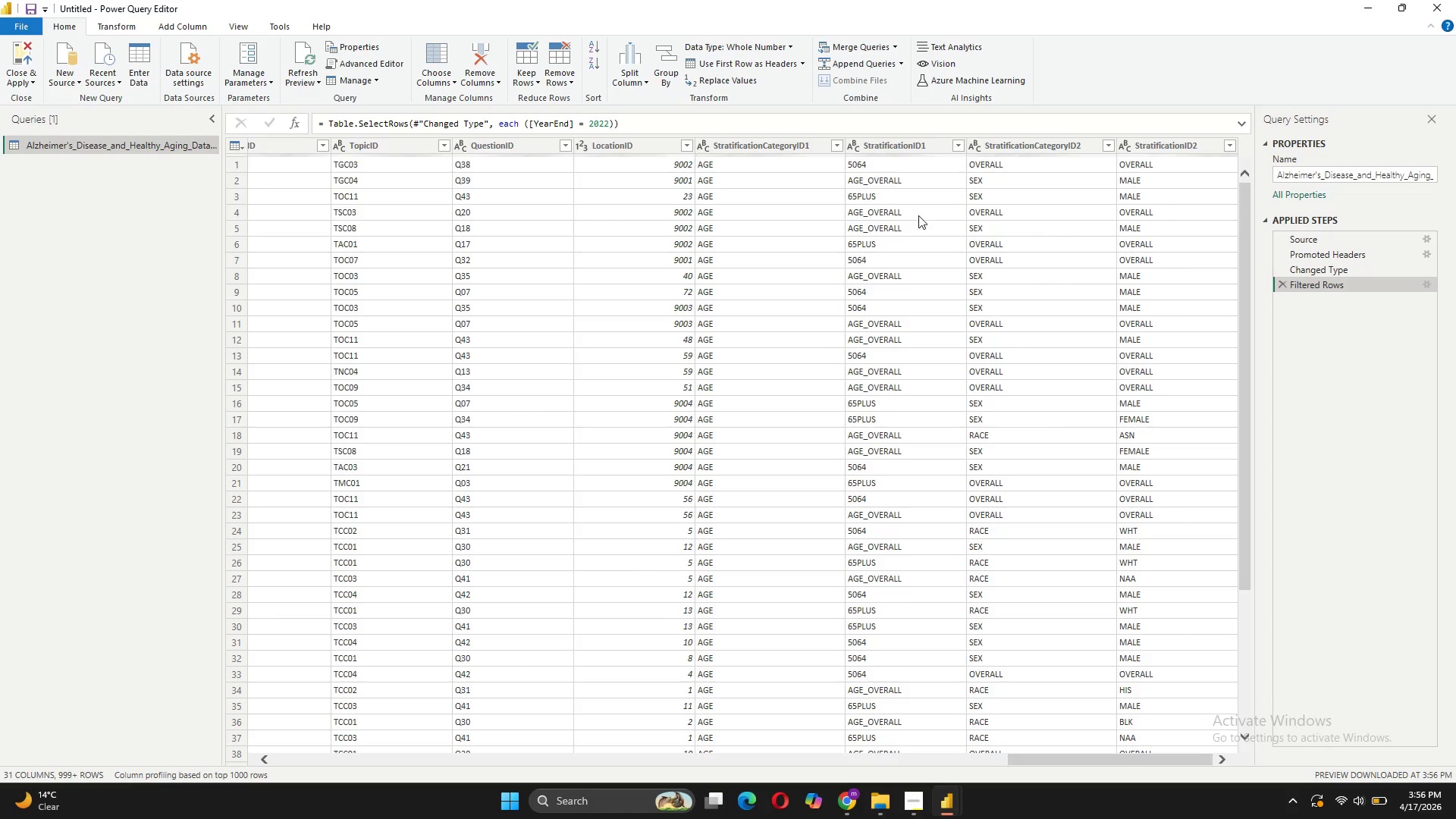 
left_click([1440, 0])
 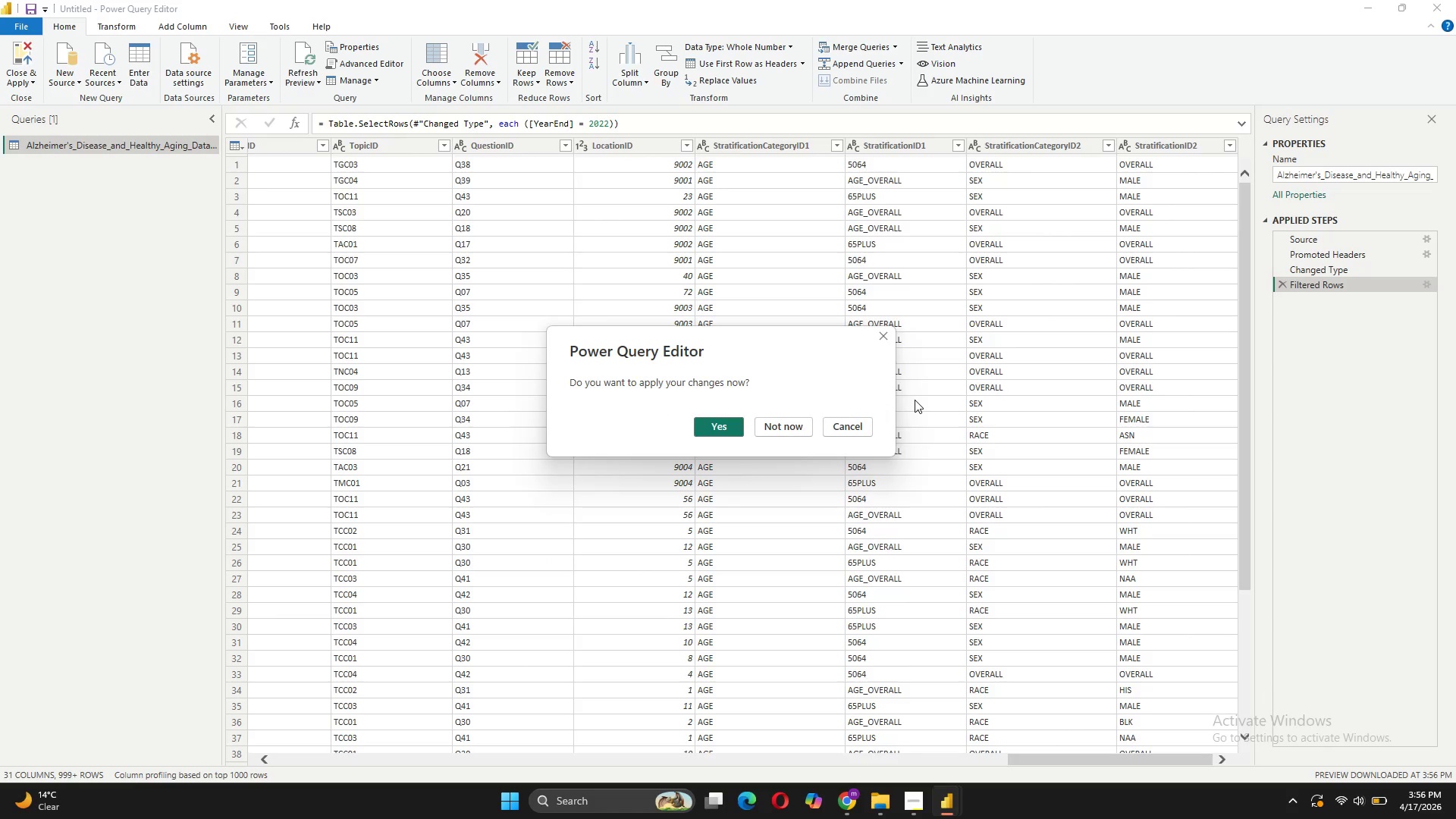 
left_click([782, 431])
 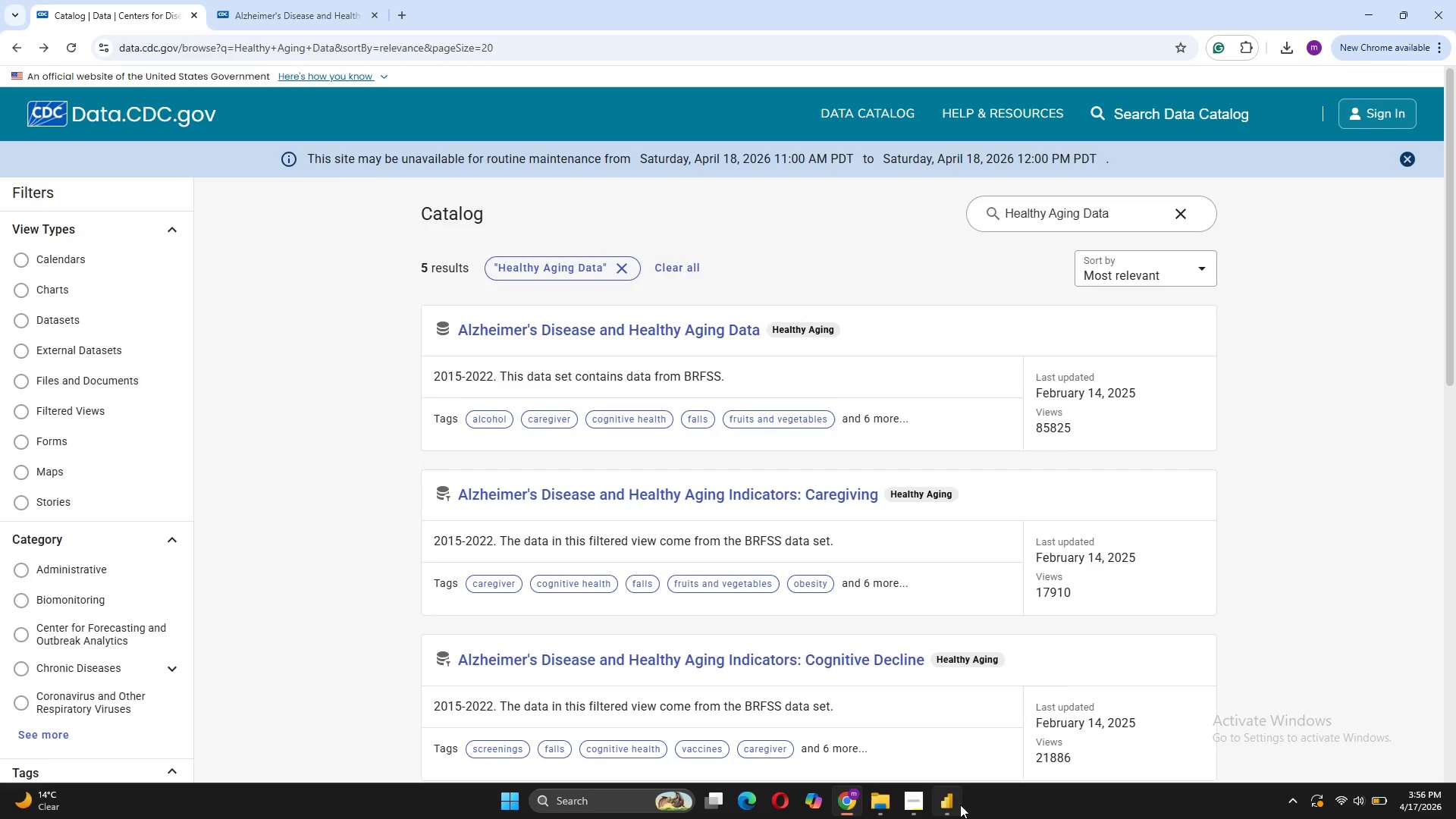 
left_click([962, 739])
 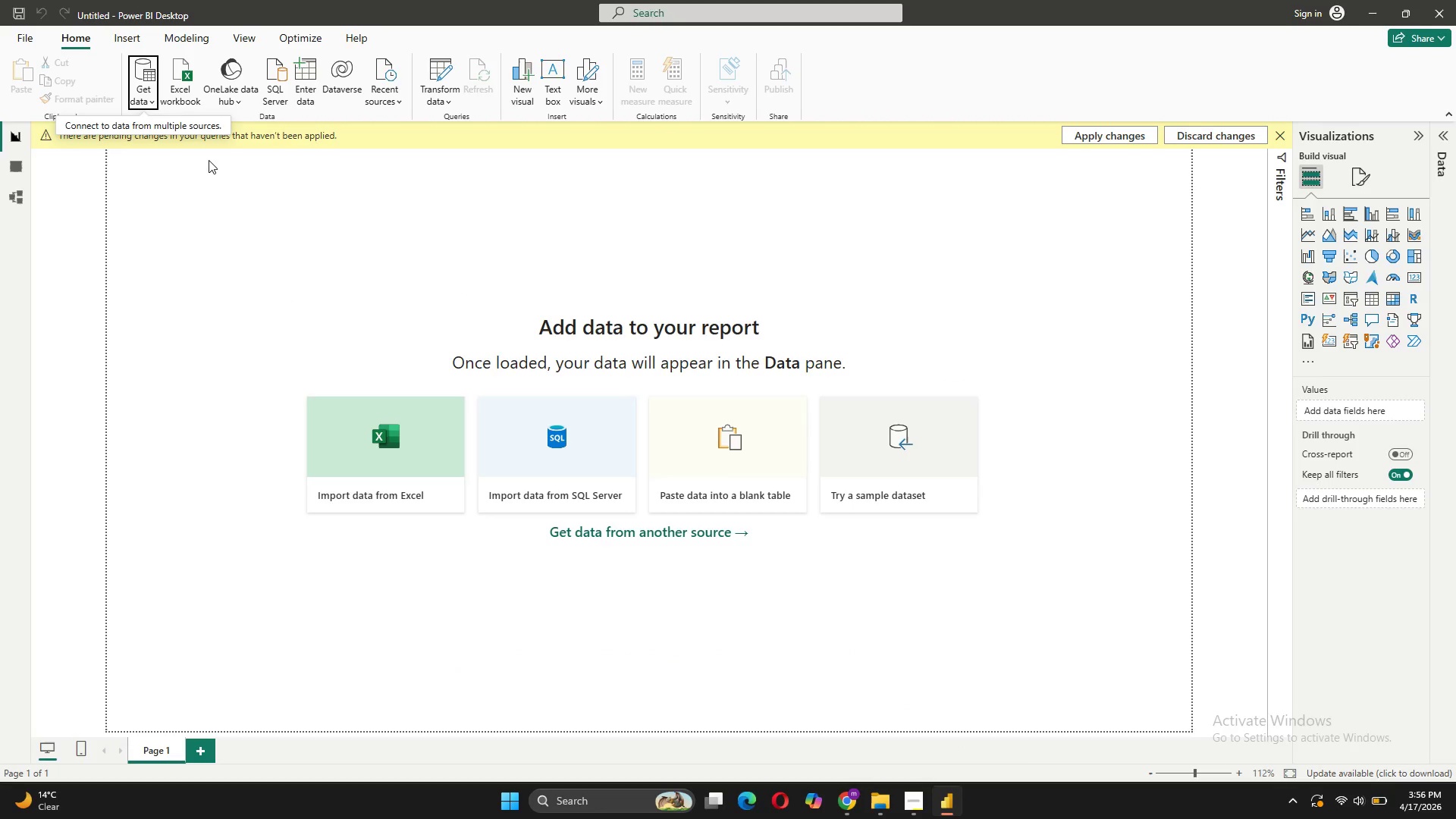 
left_click([146, 101])
 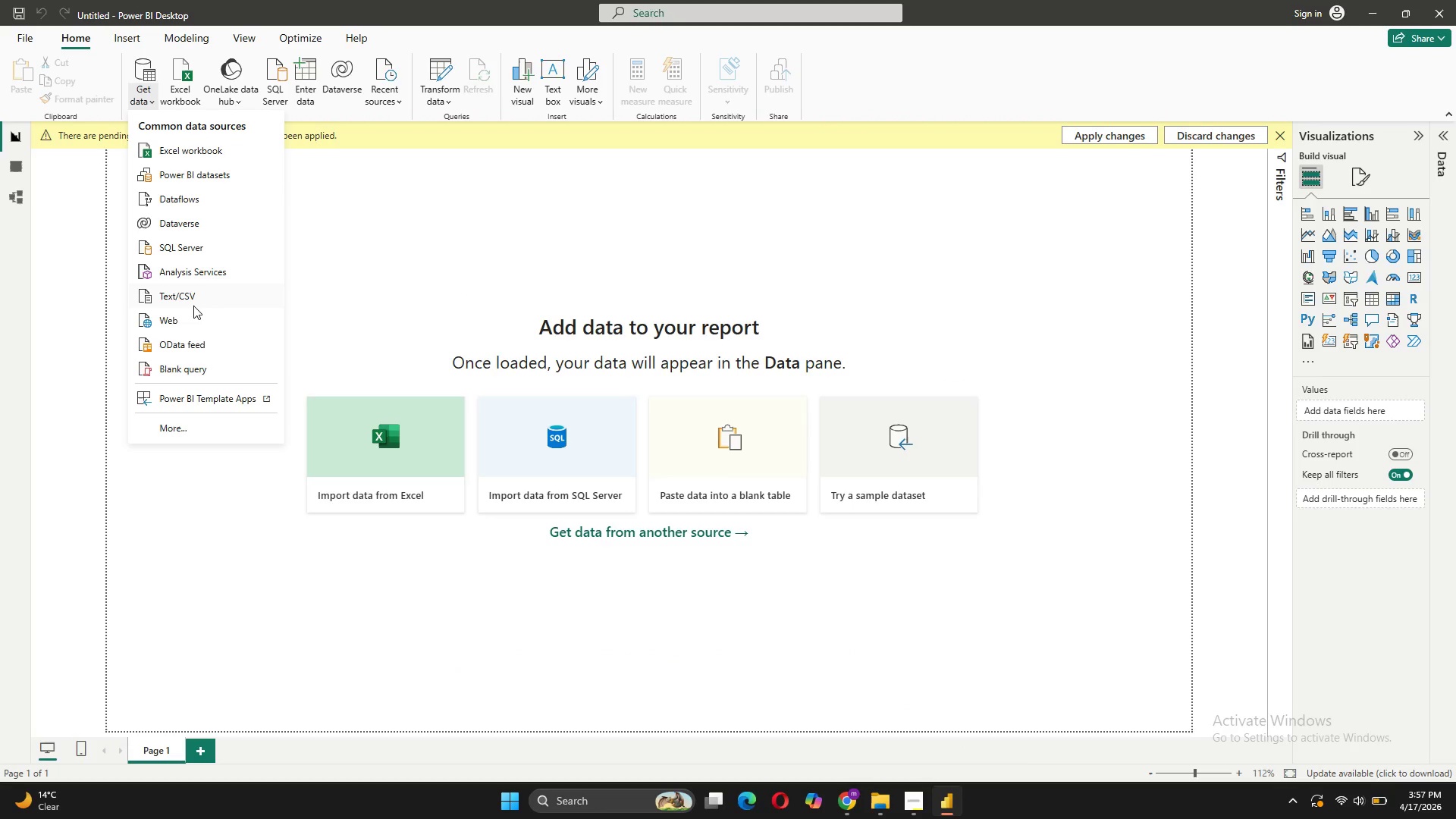 
left_click([193, 306])
 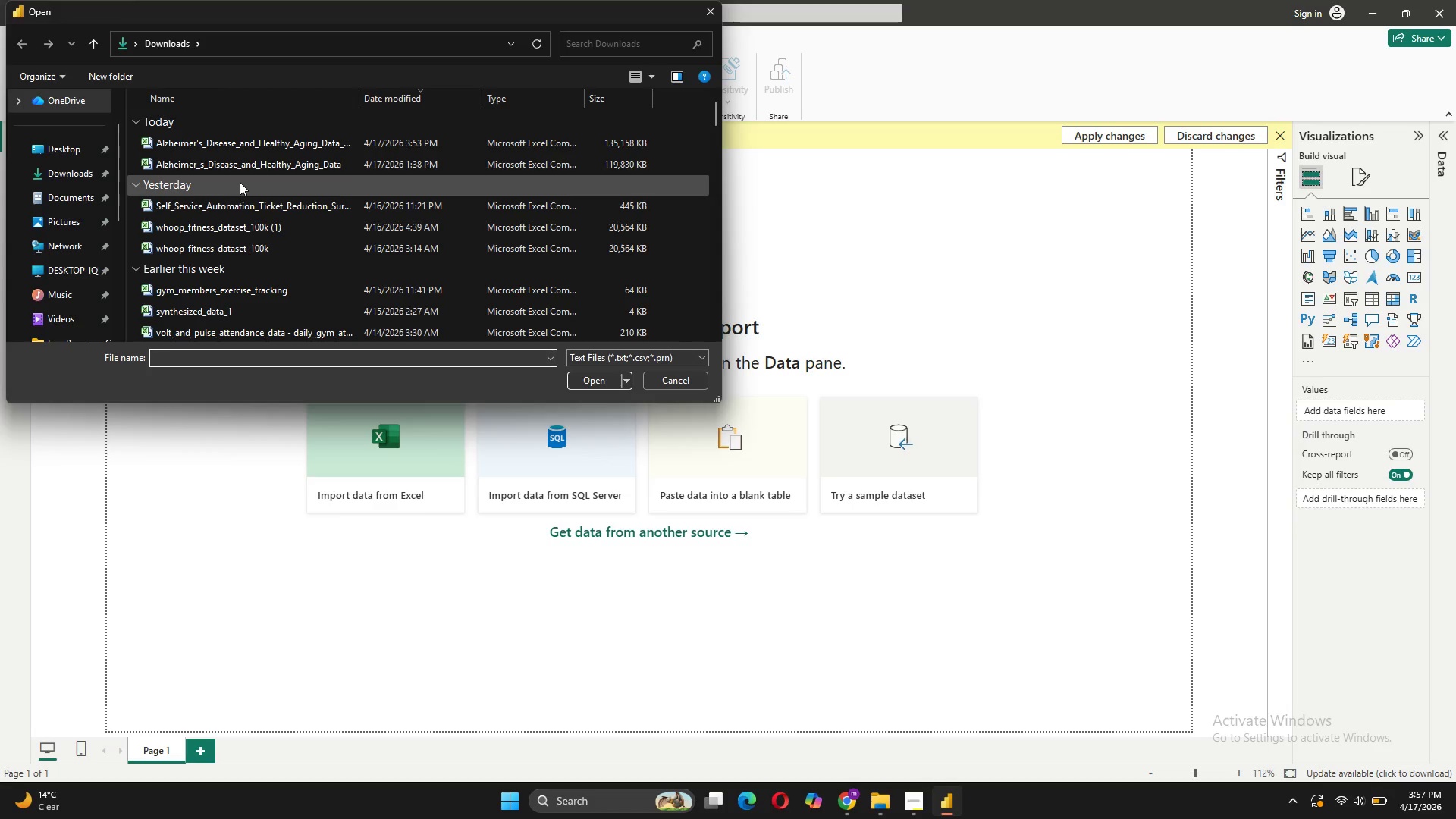 
left_click([246, 165])
 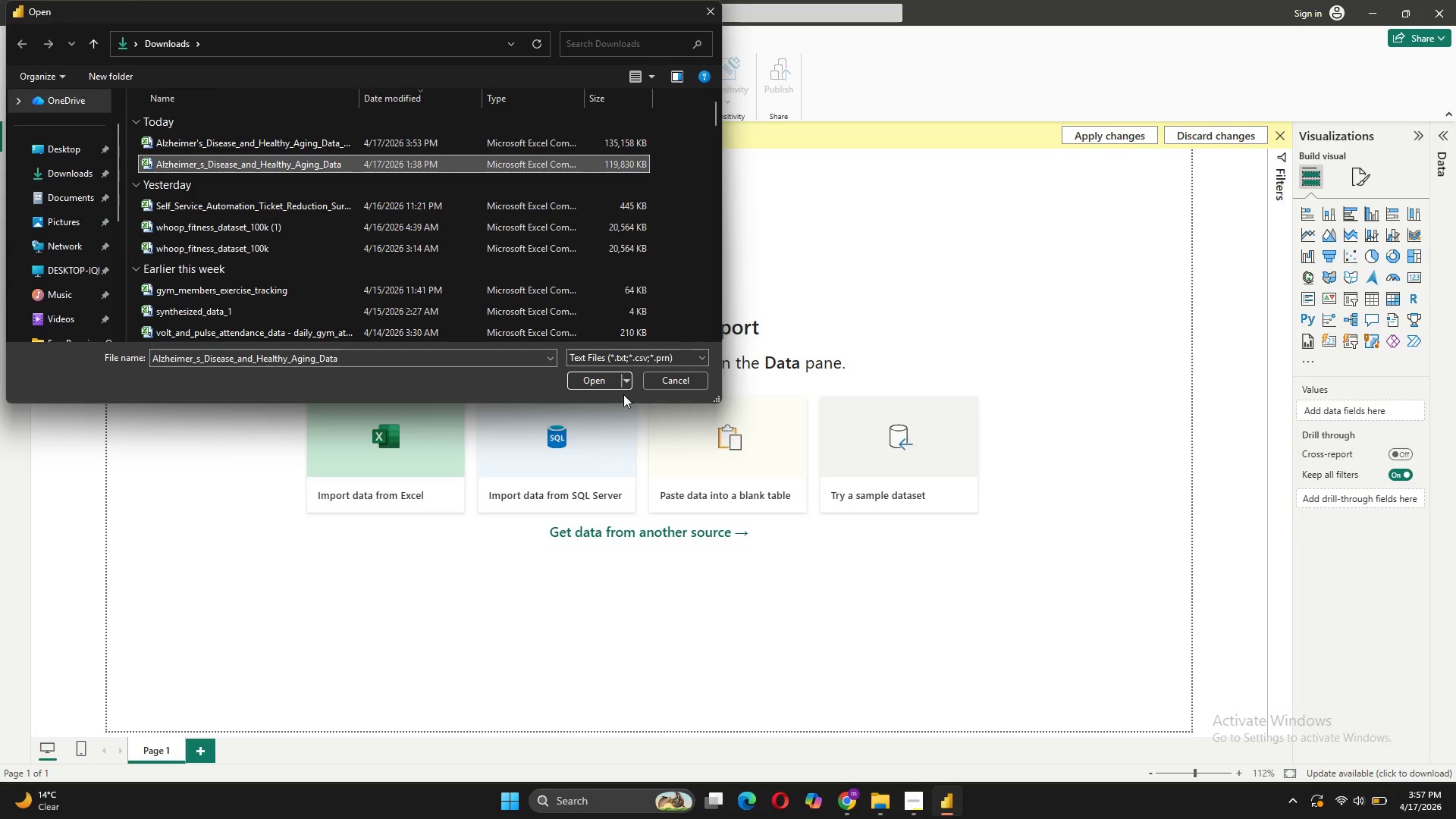 
left_click([601, 384])
 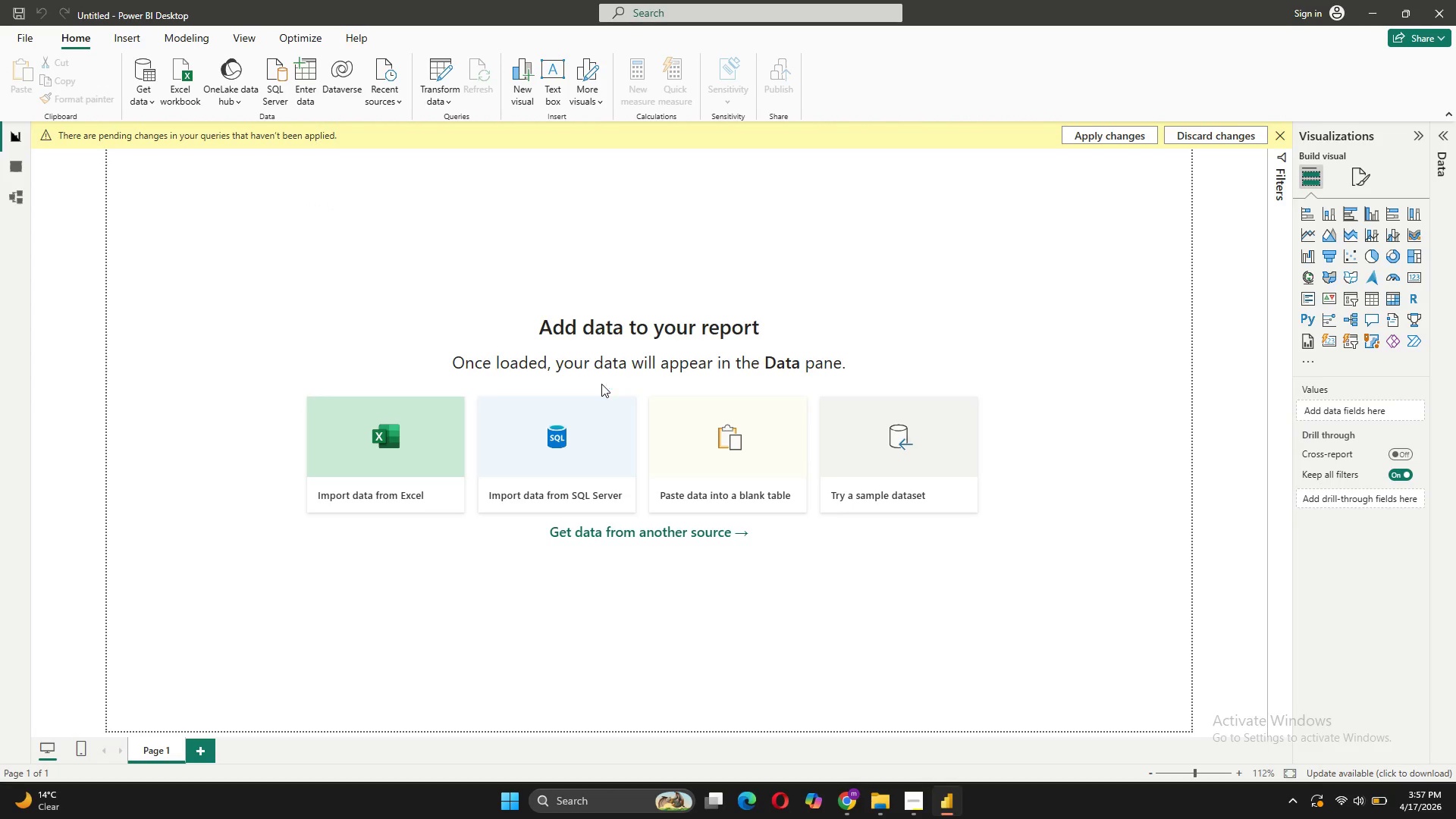 
wait(8.05)
 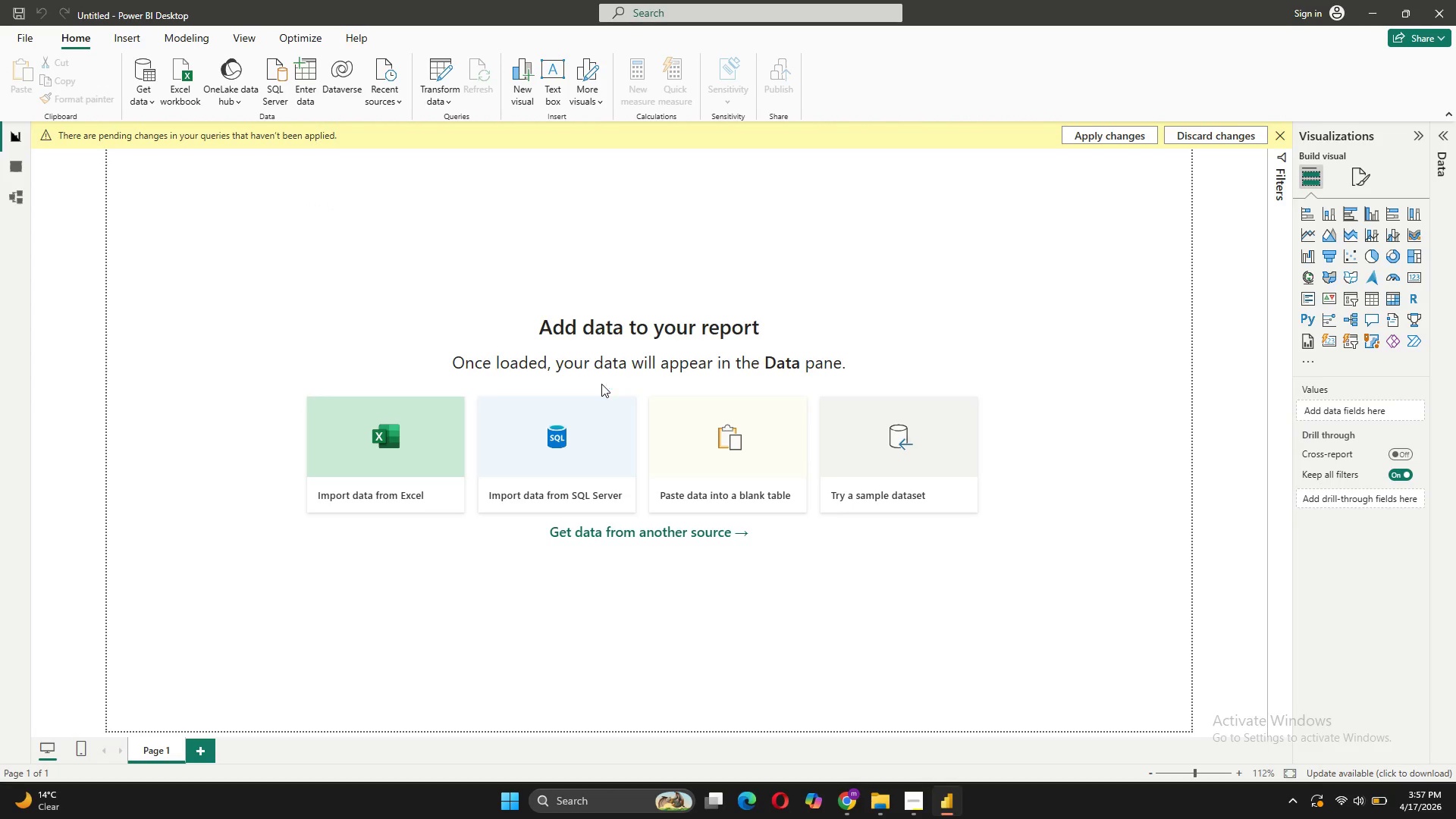 
scroll: coordinate [740, 416], scroll_direction: down, amount: 22.0
 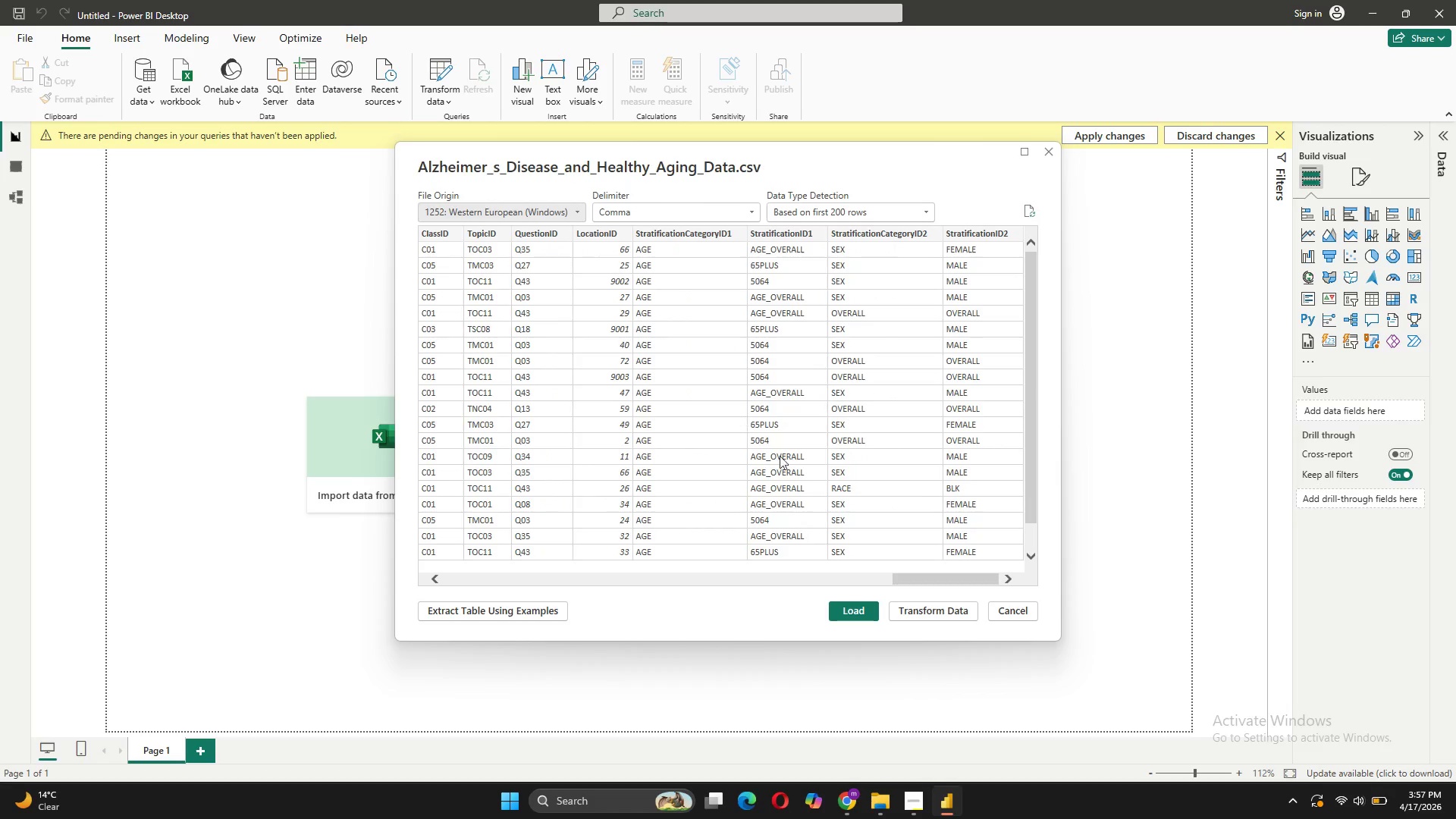 
left_click([914, 622])
 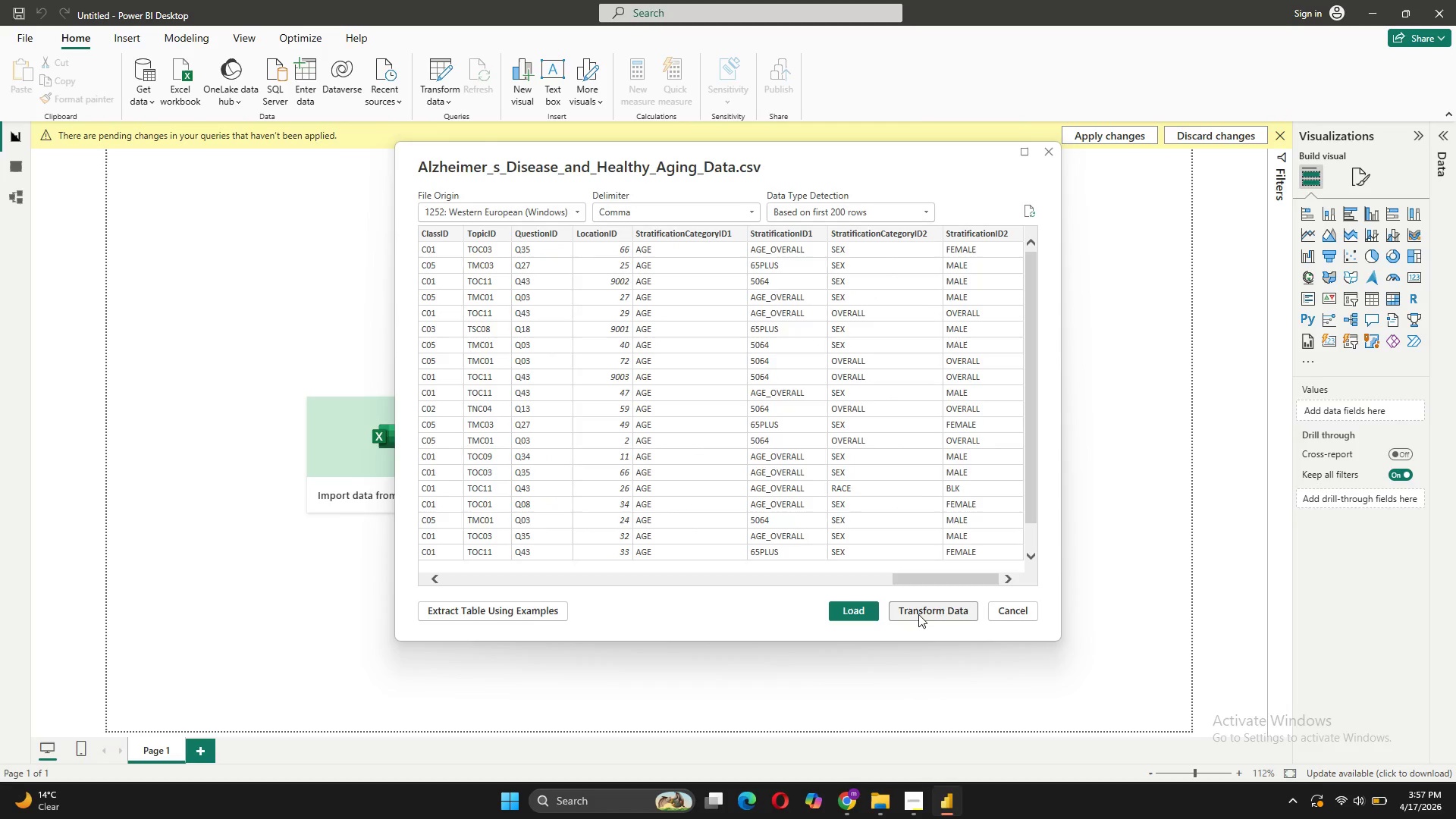 
left_click([918, 614])
 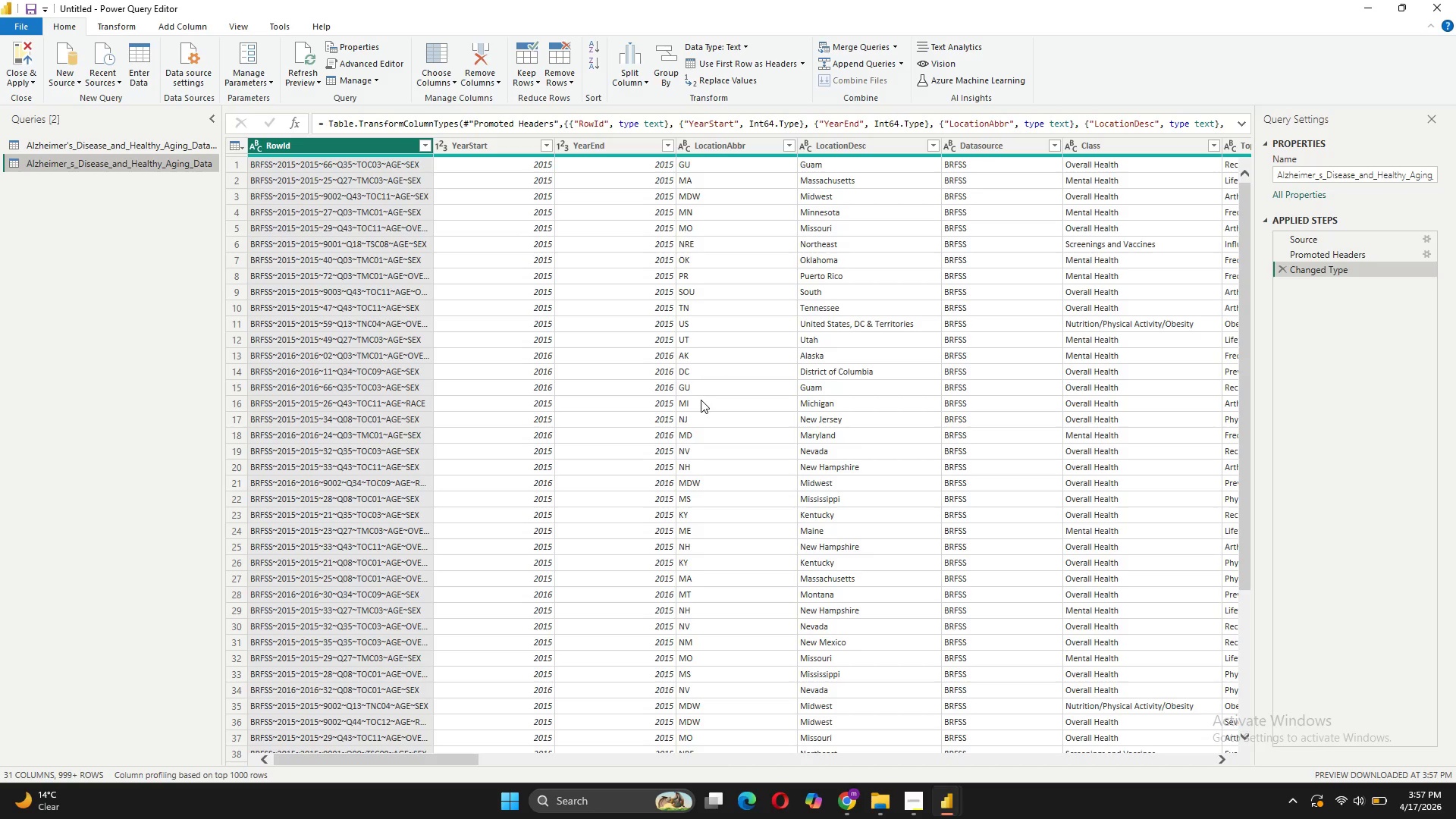 
wait(16.66)
 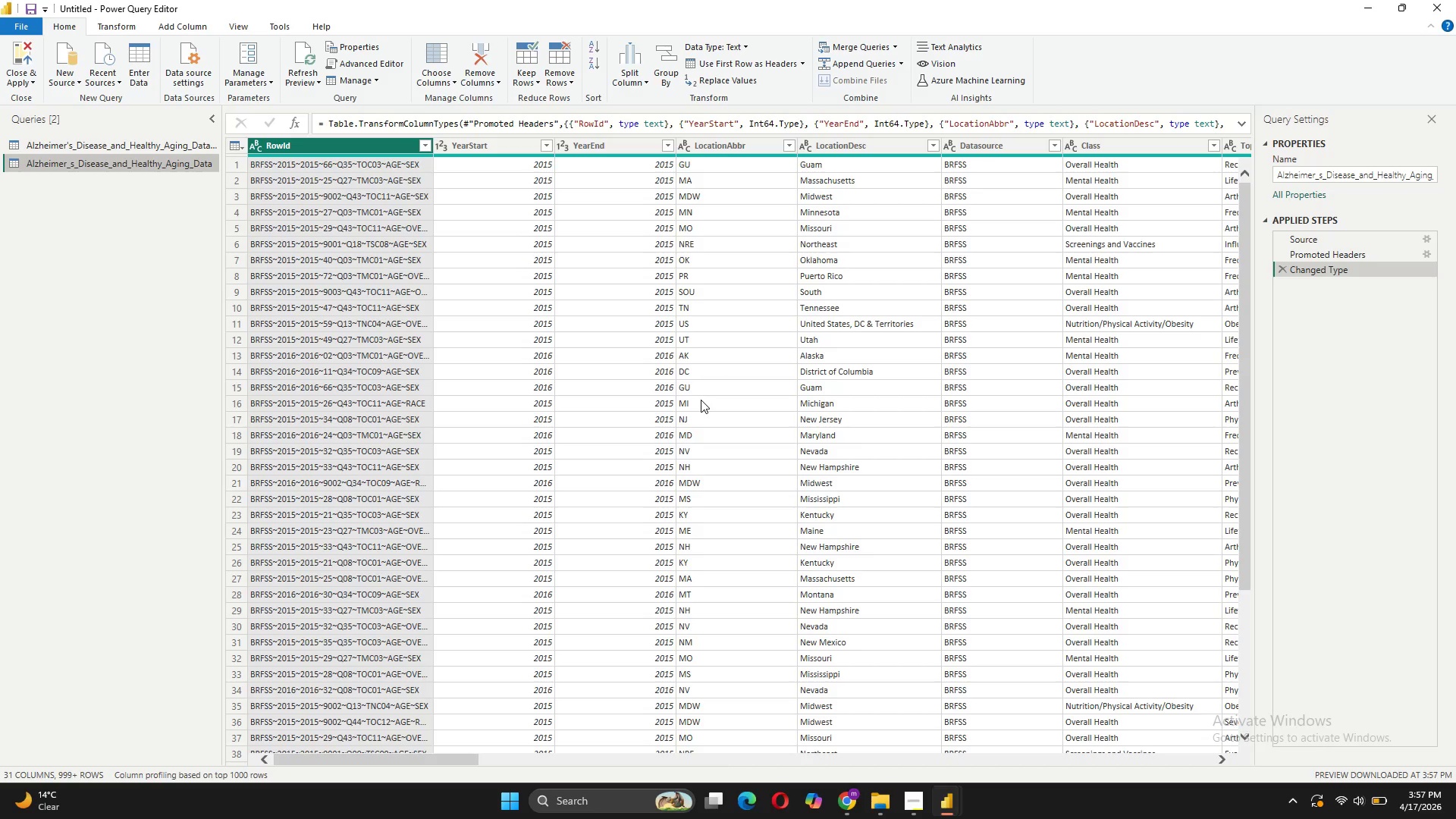 
left_click([664, 144])
 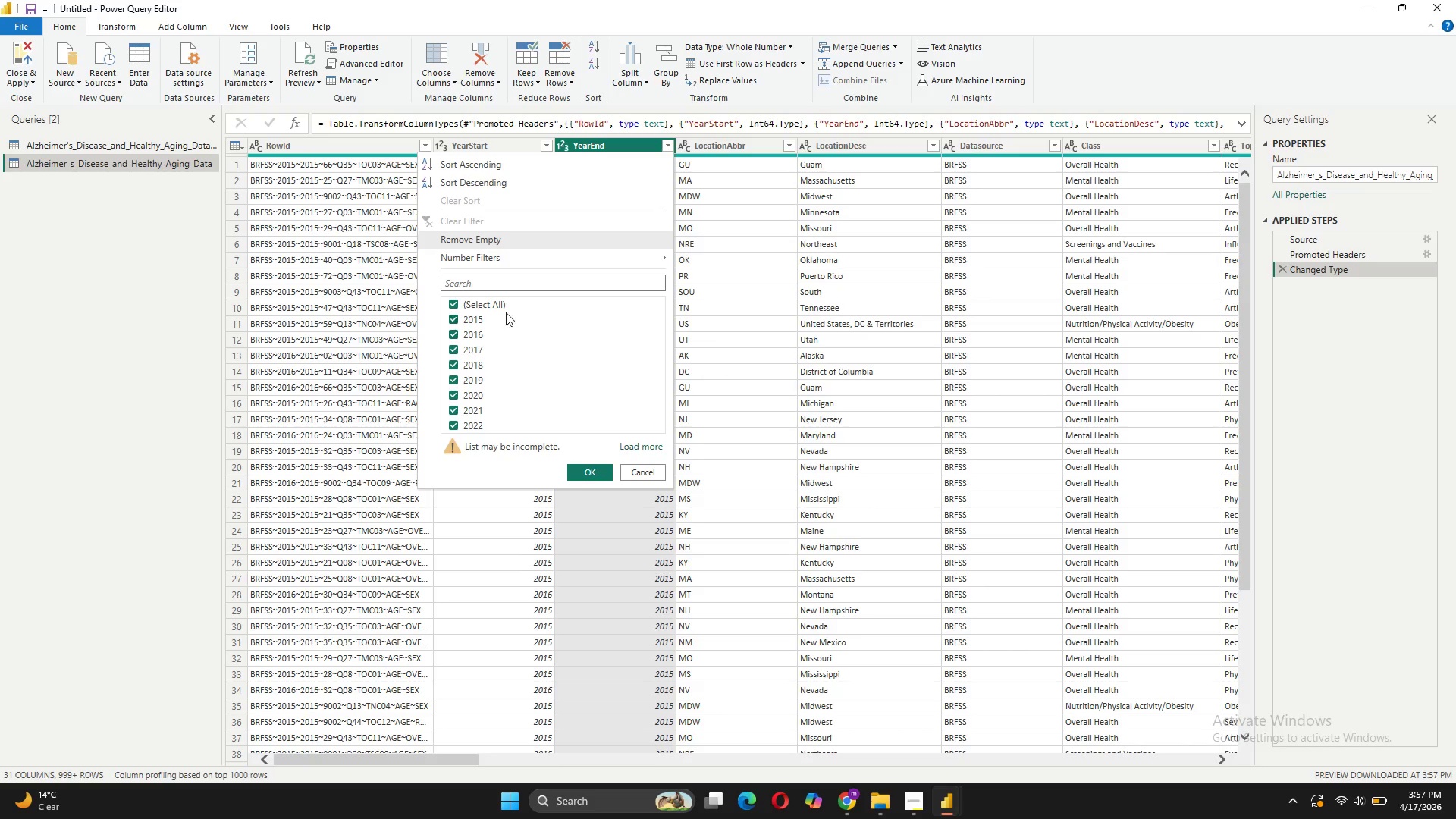 
left_click([494, 305])
 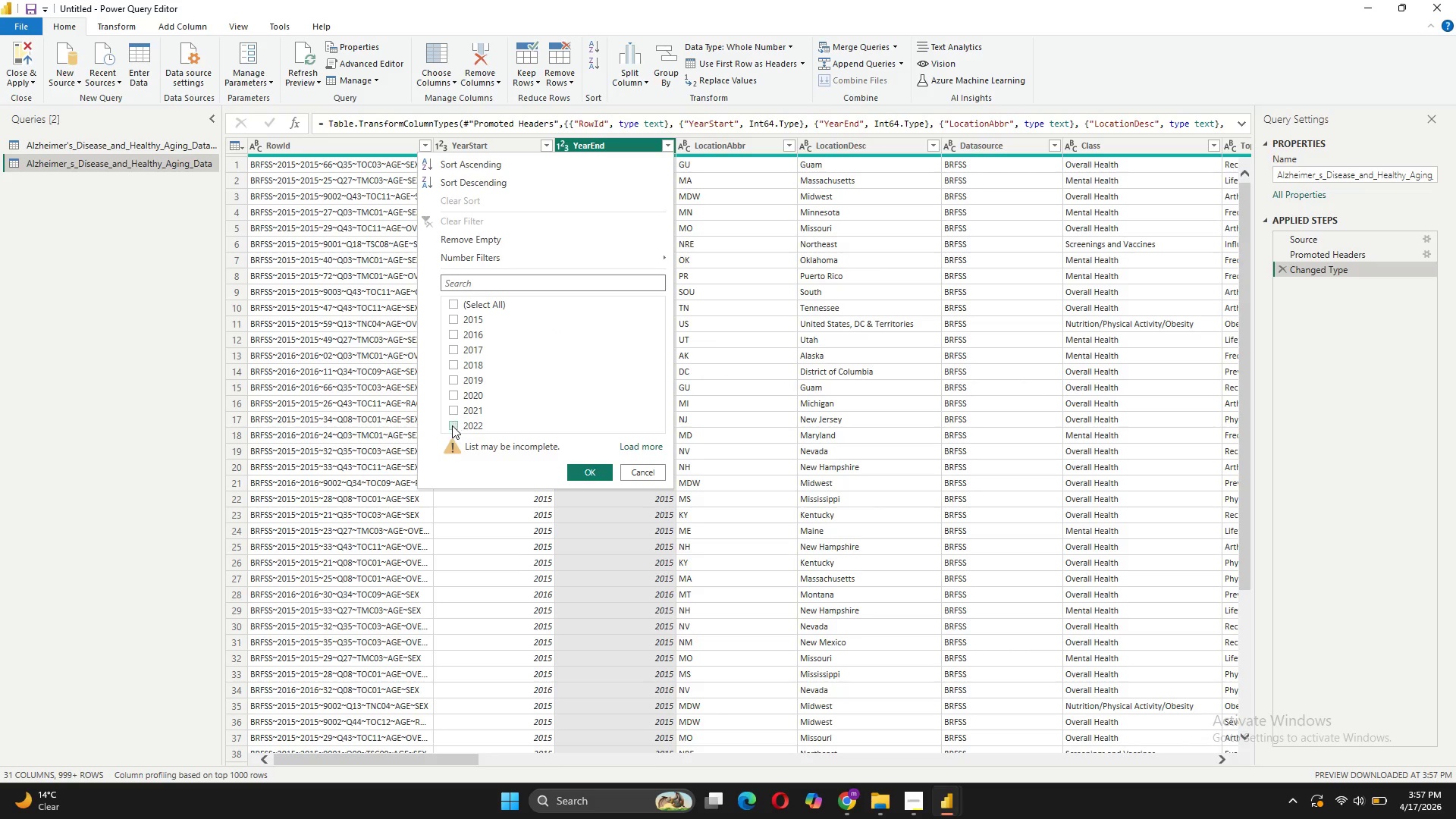 
left_click([452, 426])
 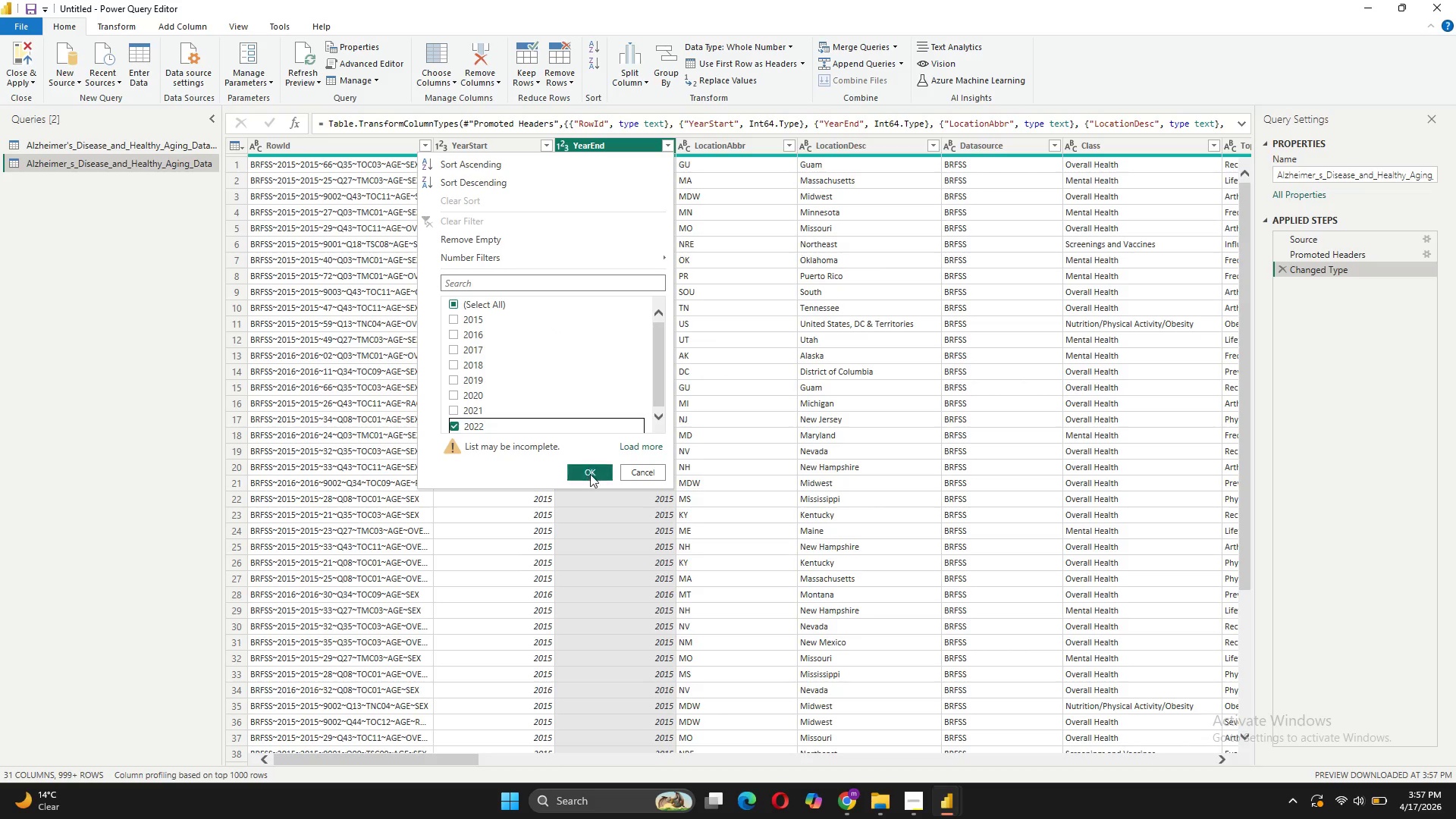 
left_click([590, 476])
 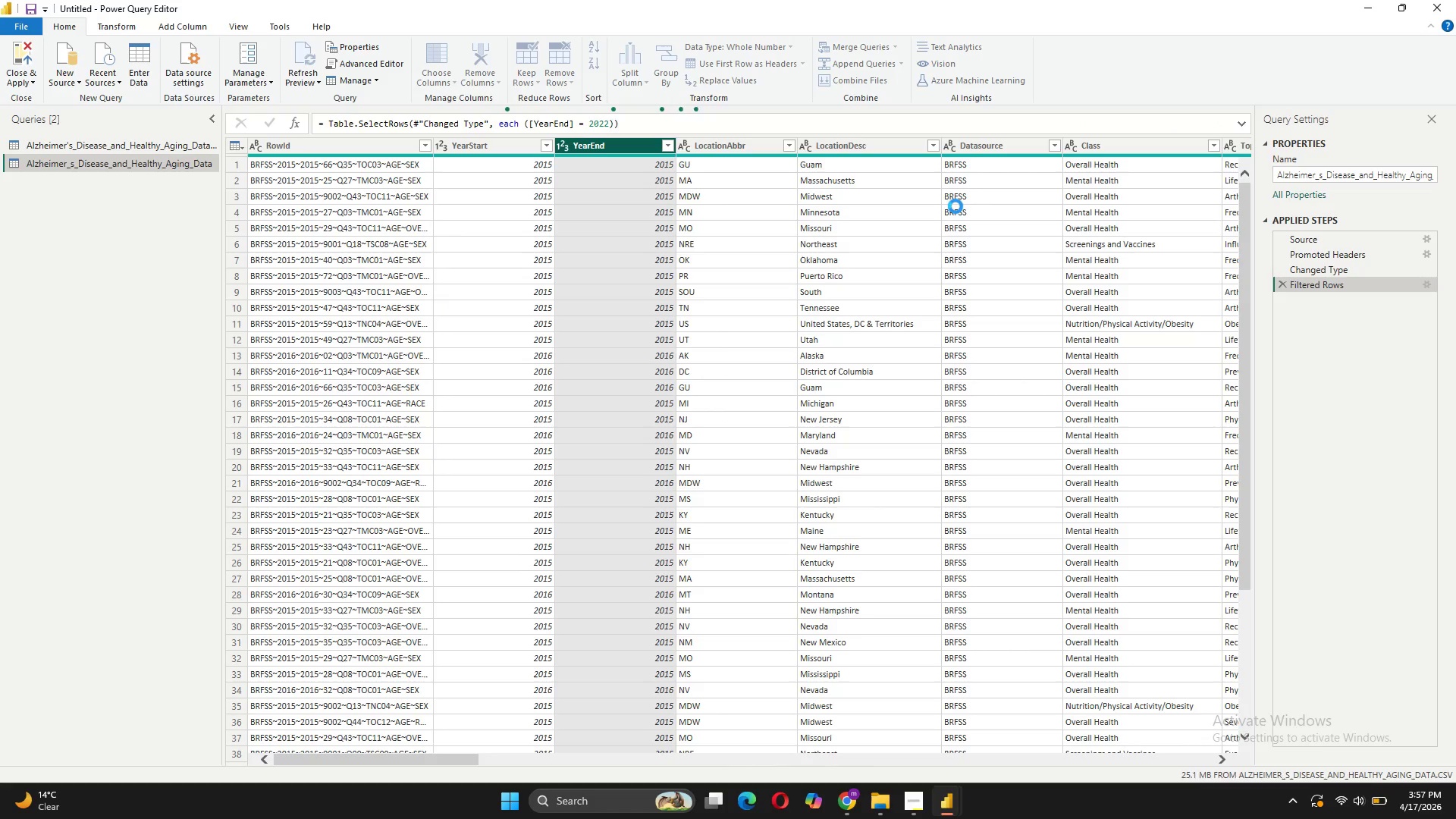 
scroll: coordinate [836, 376], scroll_direction: down, amount: 15.0
 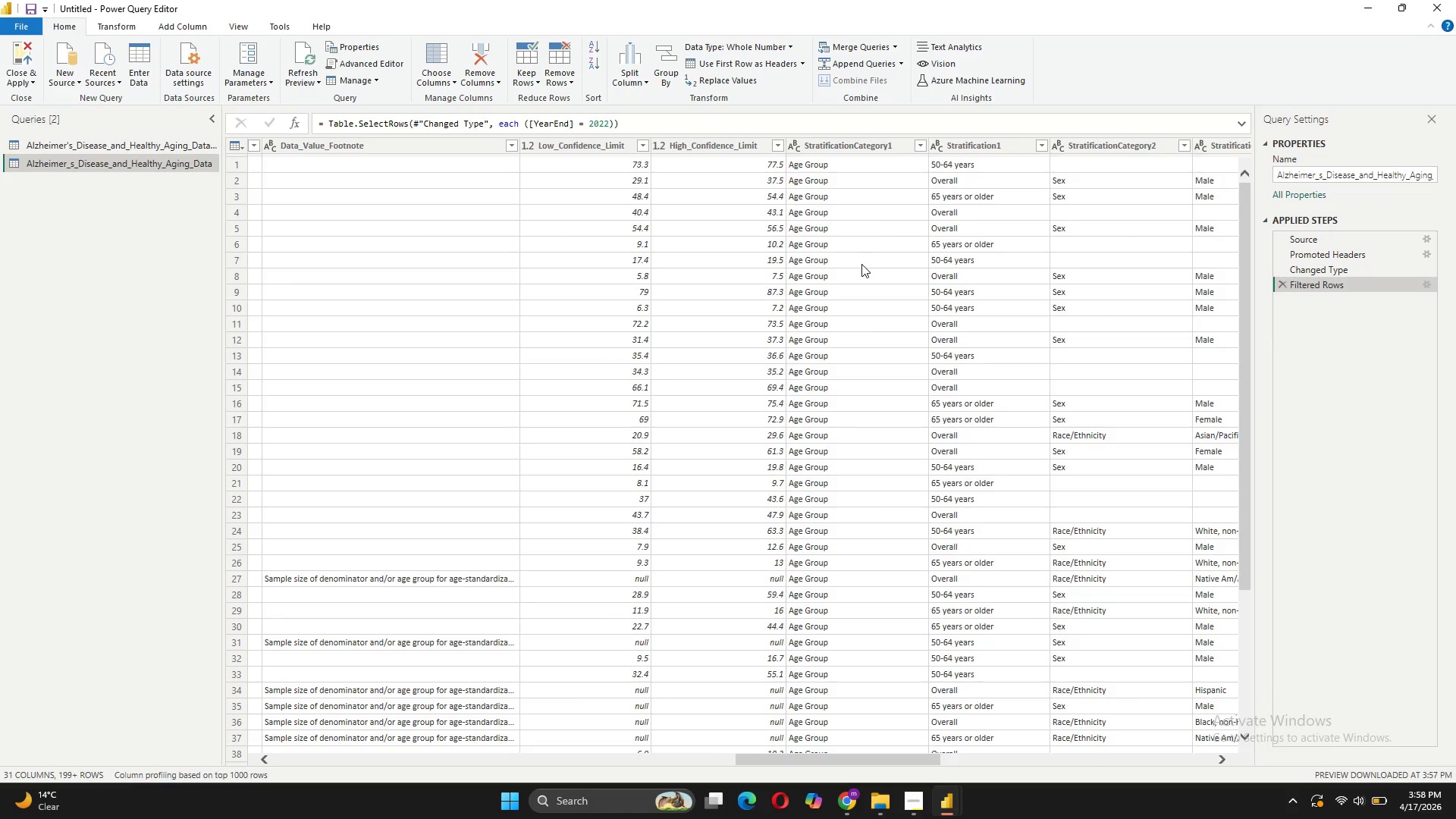 
wait(5.61)
 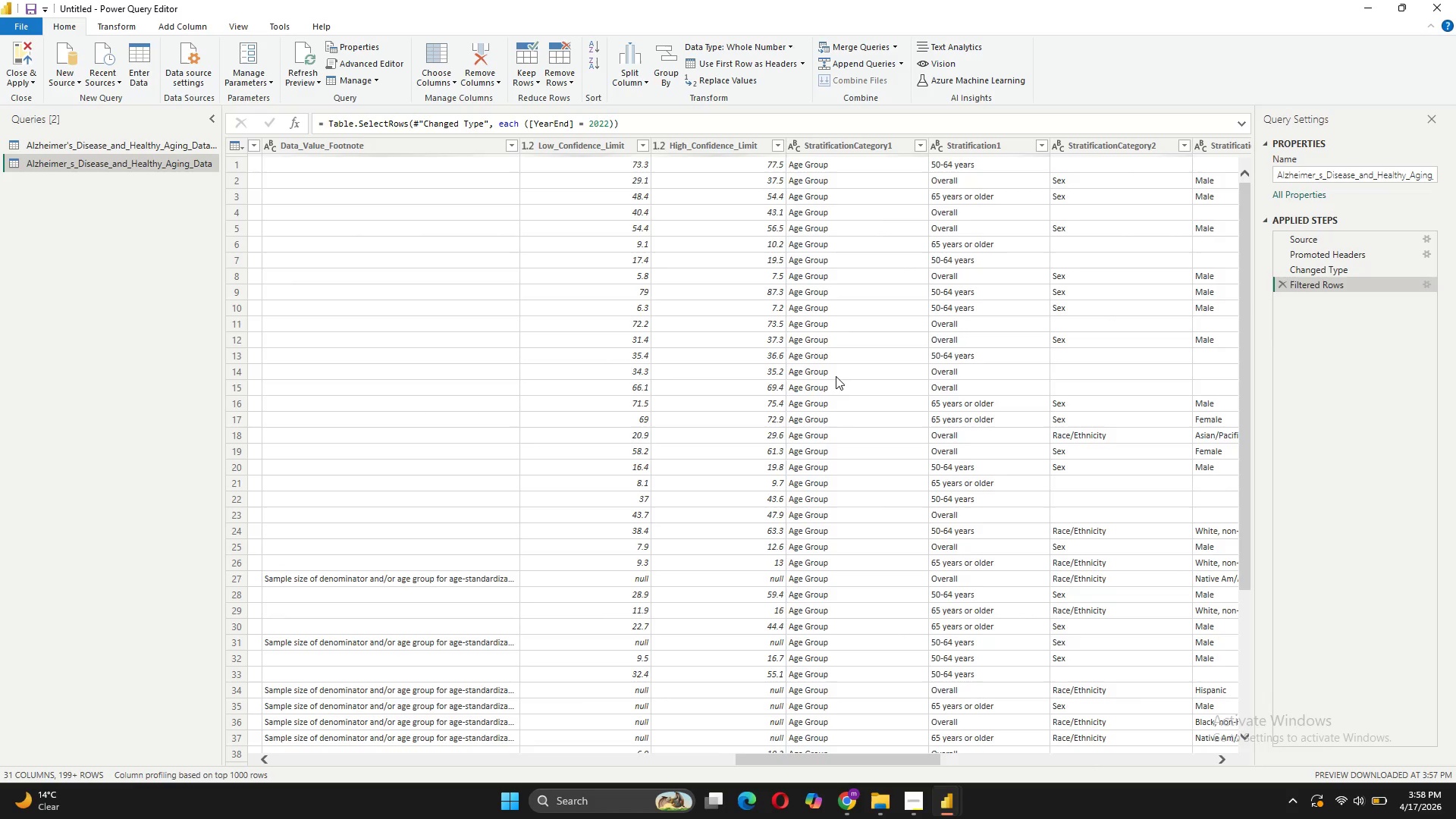 
left_click([952, 146])
 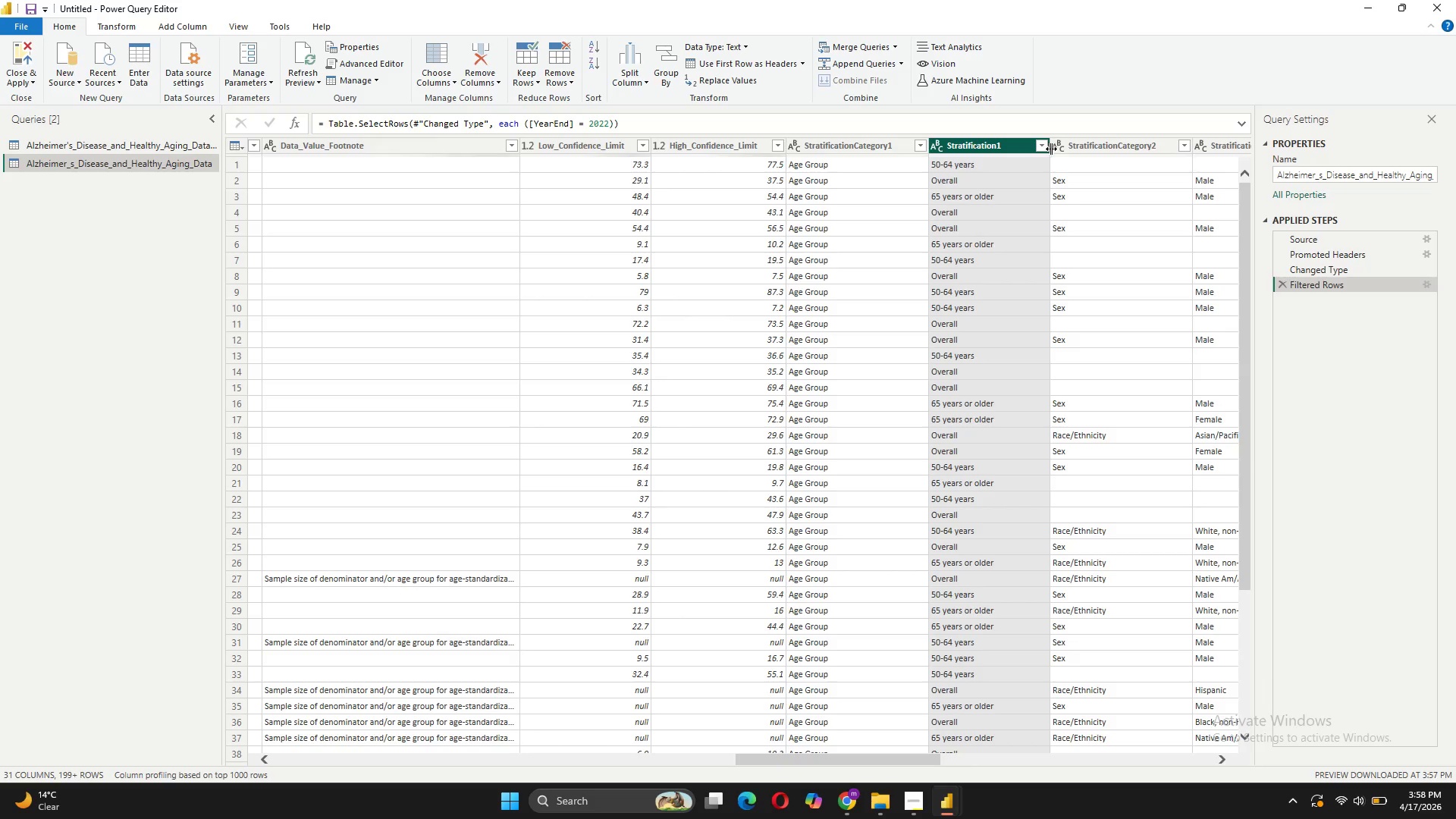 
left_click([1046, 144])
 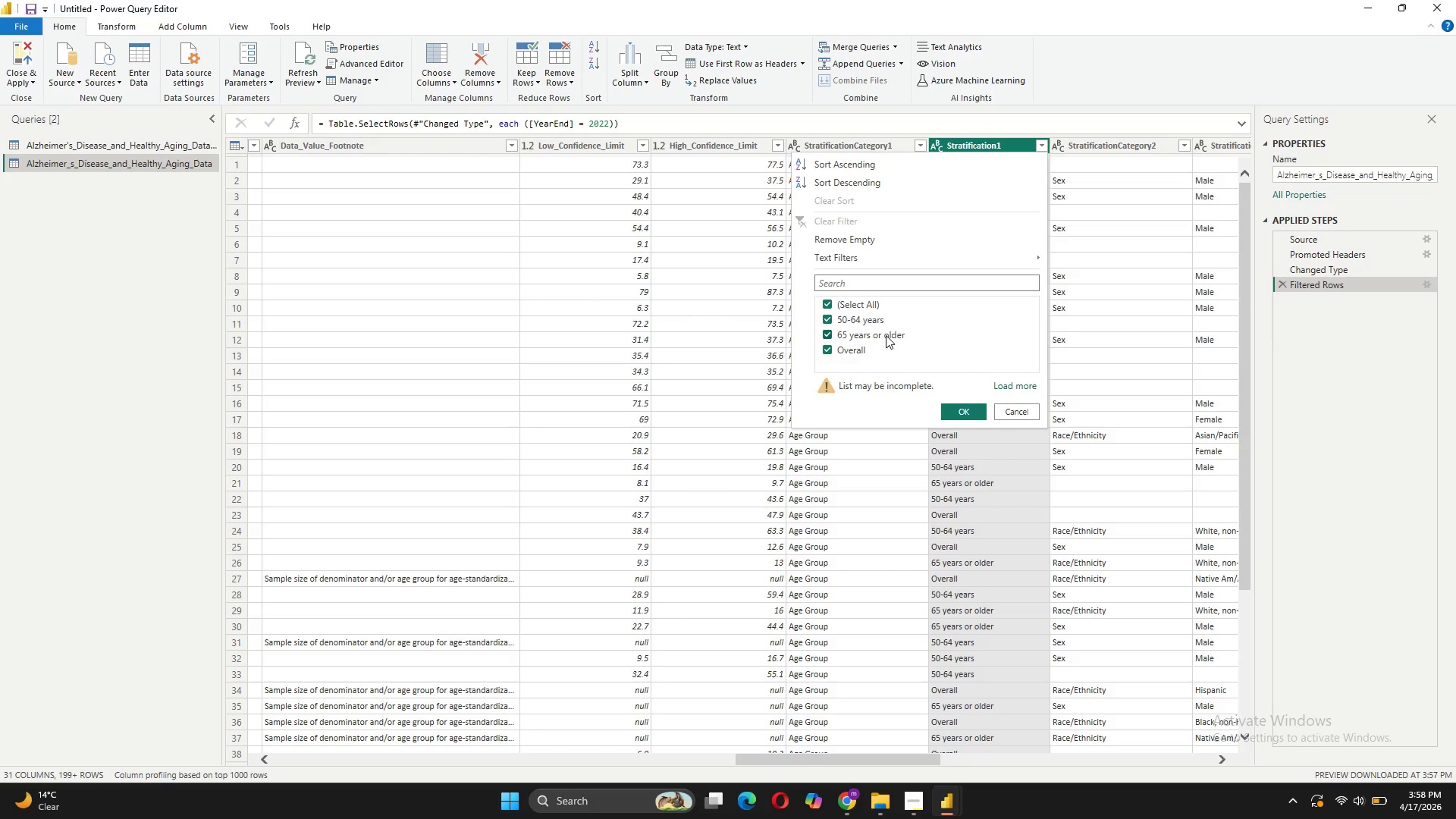 
left_click([855, 307])
 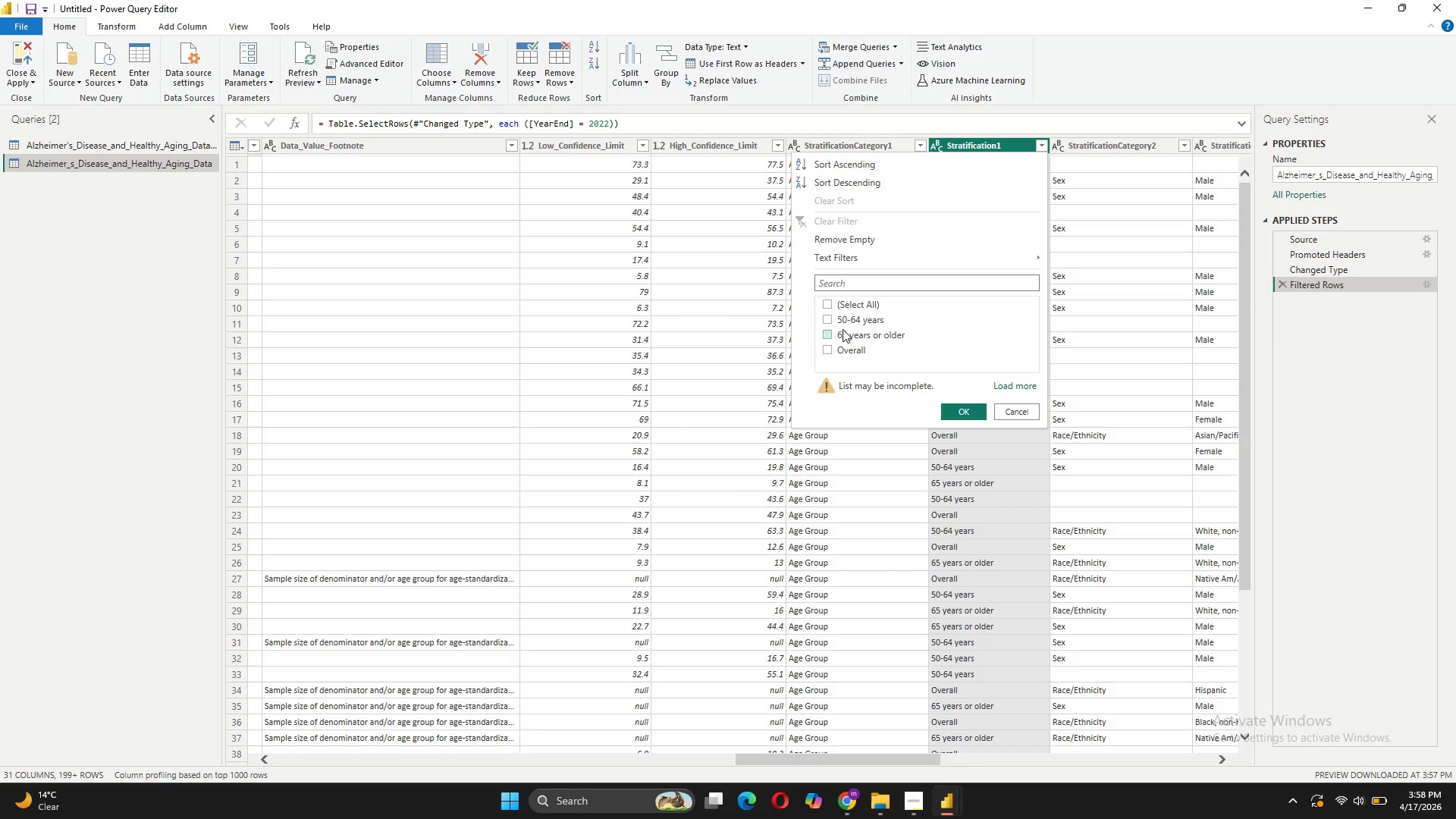 
left_click([839, 331])
 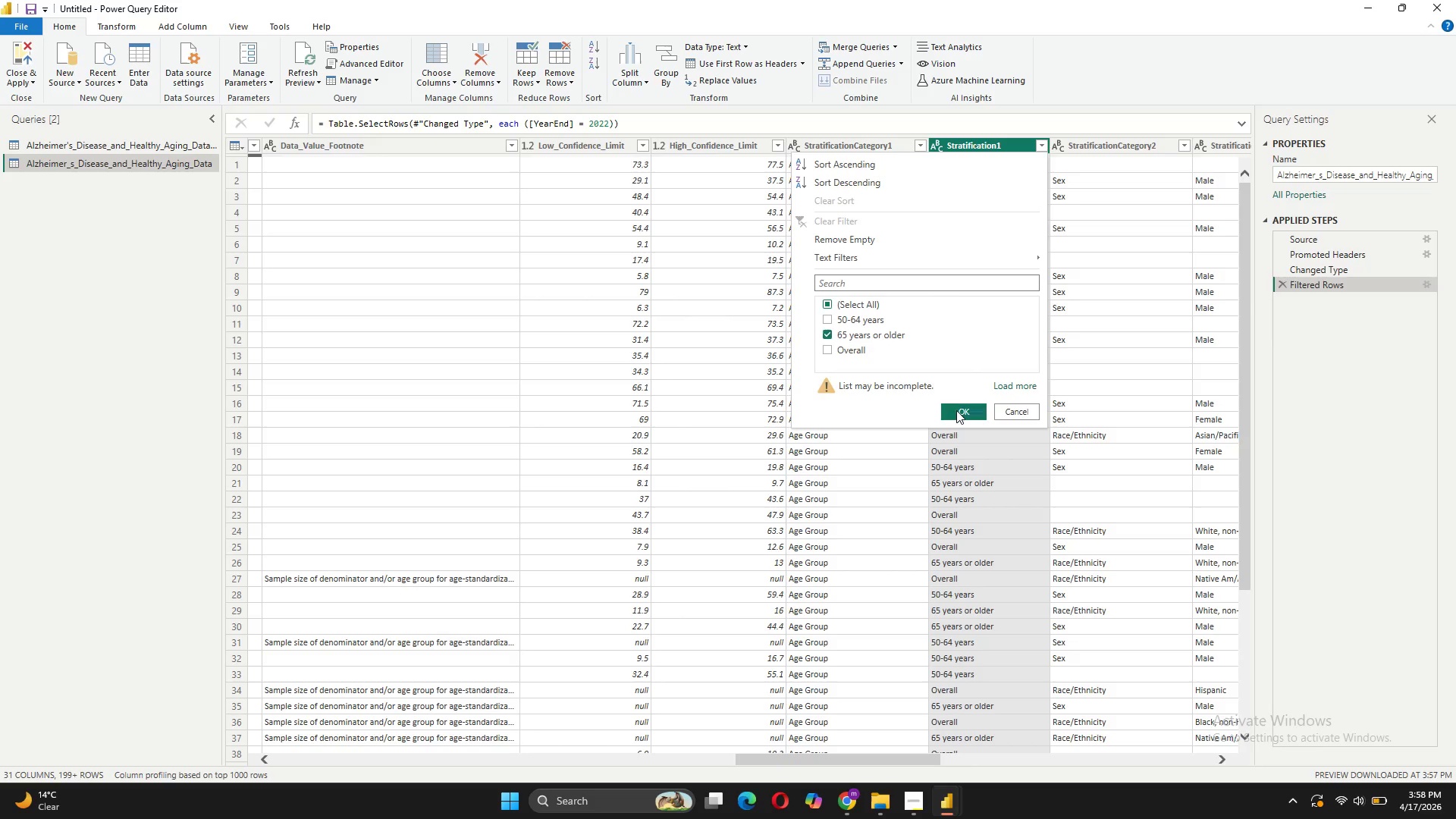 
left_click([957, 411])
 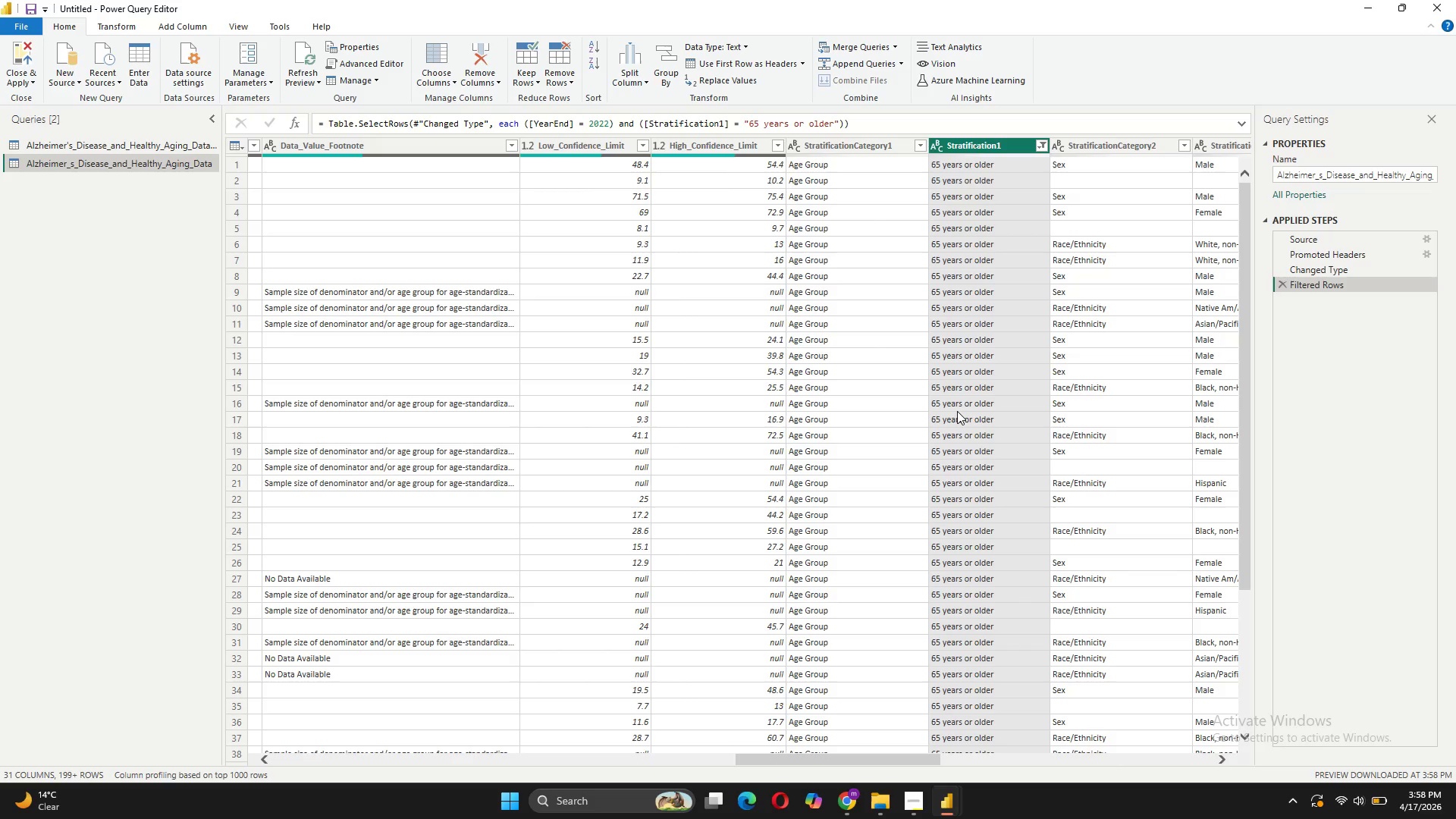 
scroll: coordinate [949, 334], scroll_direction: down, amount: 8.0
 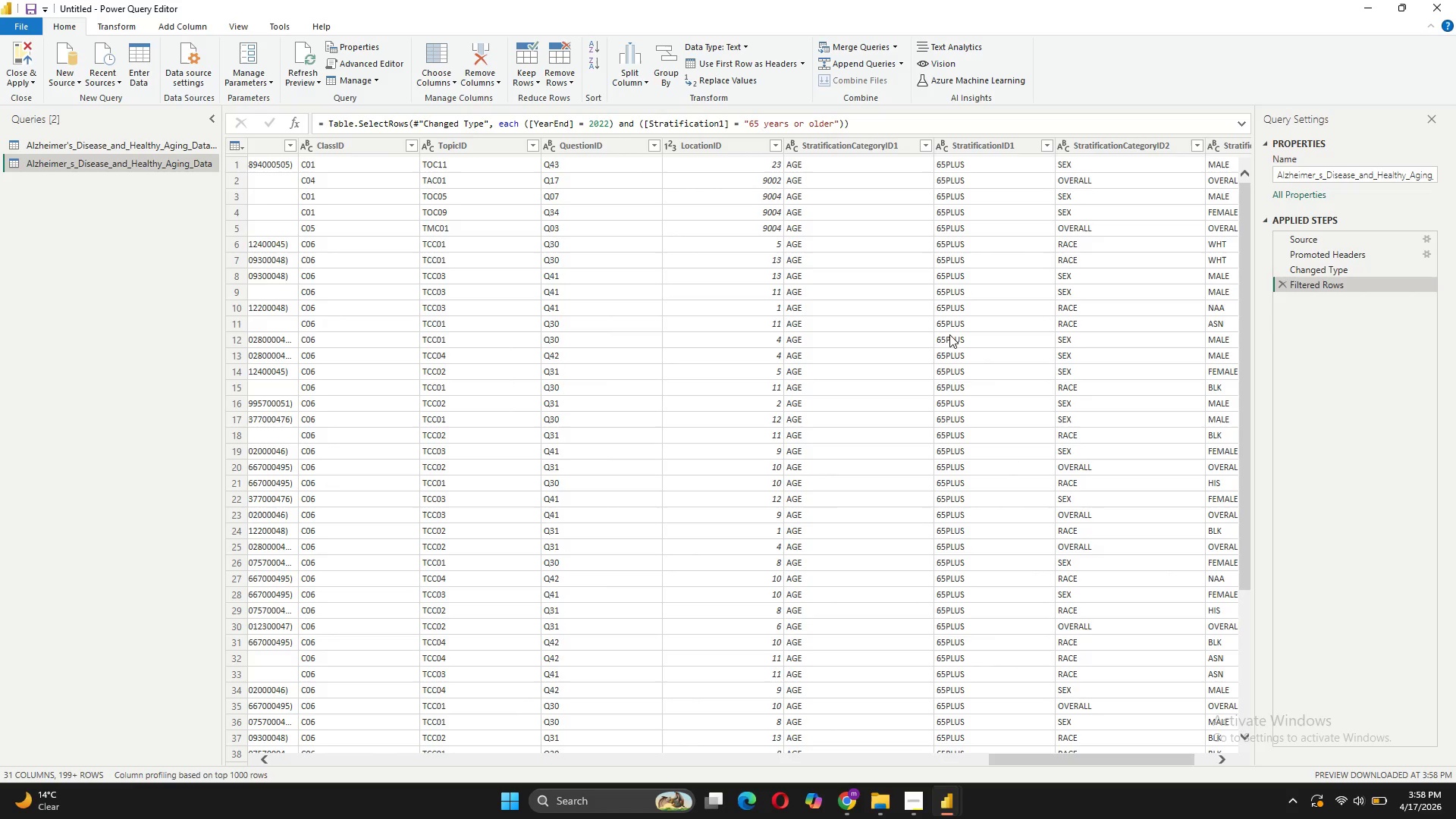 
scroll: coordinate [780, 364], scroll_direction: up, amount: 2.0
 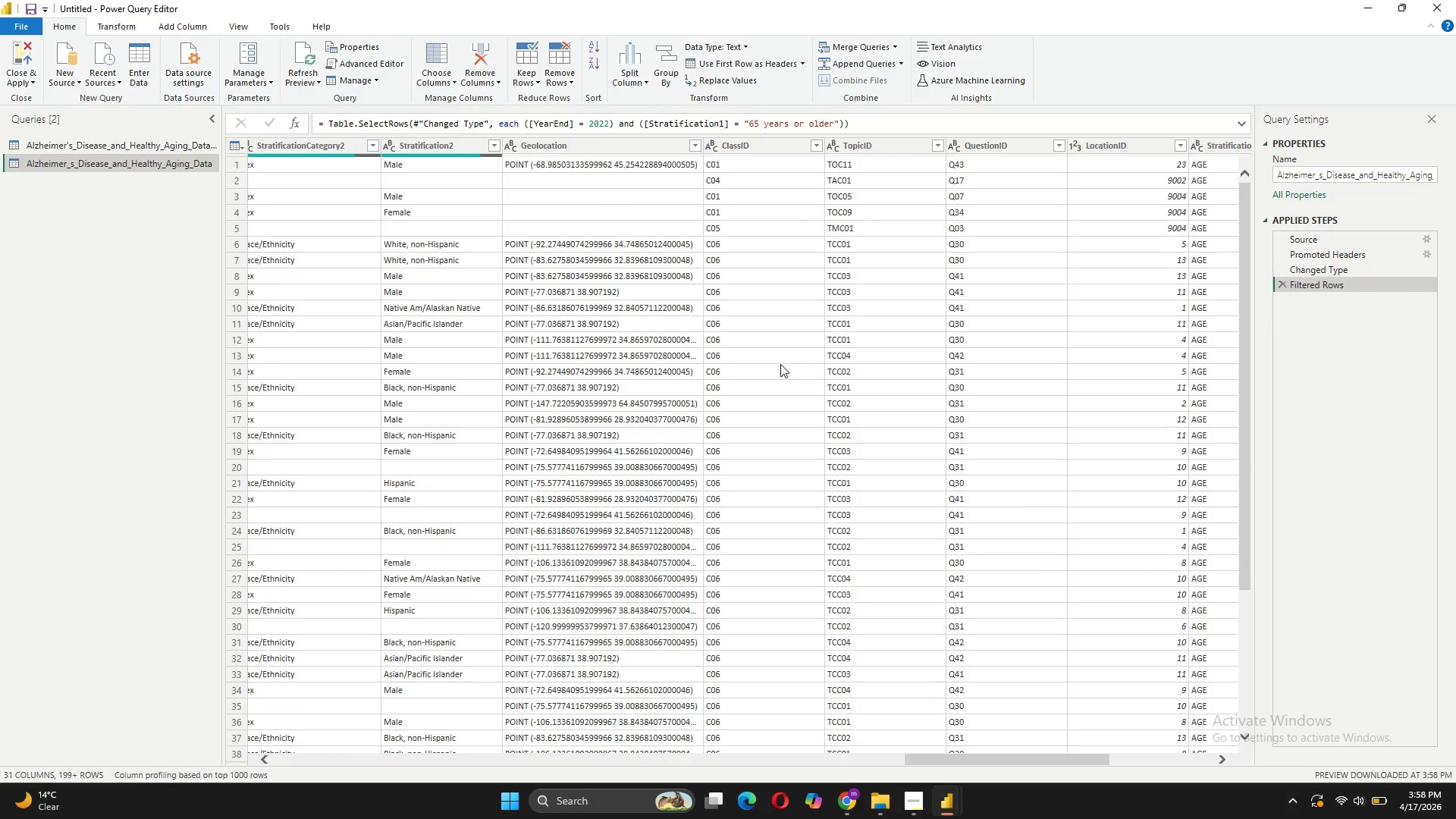 
scroll: coordinate [780, 364], scroll_direction: down, amount: 4.0
 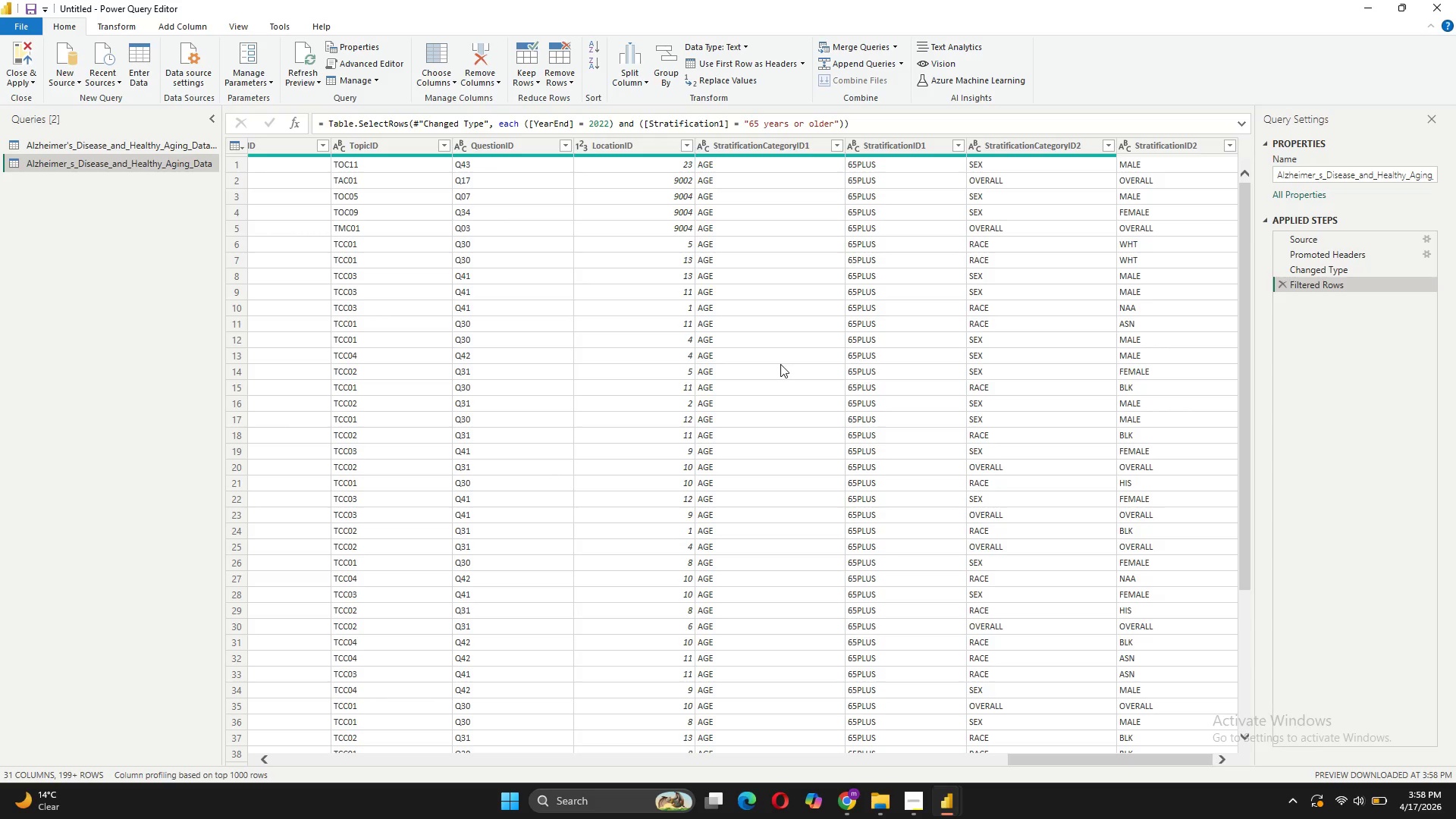 
scroll: coordinate [780, 364], scroll_direction: none, amount: 0.0
 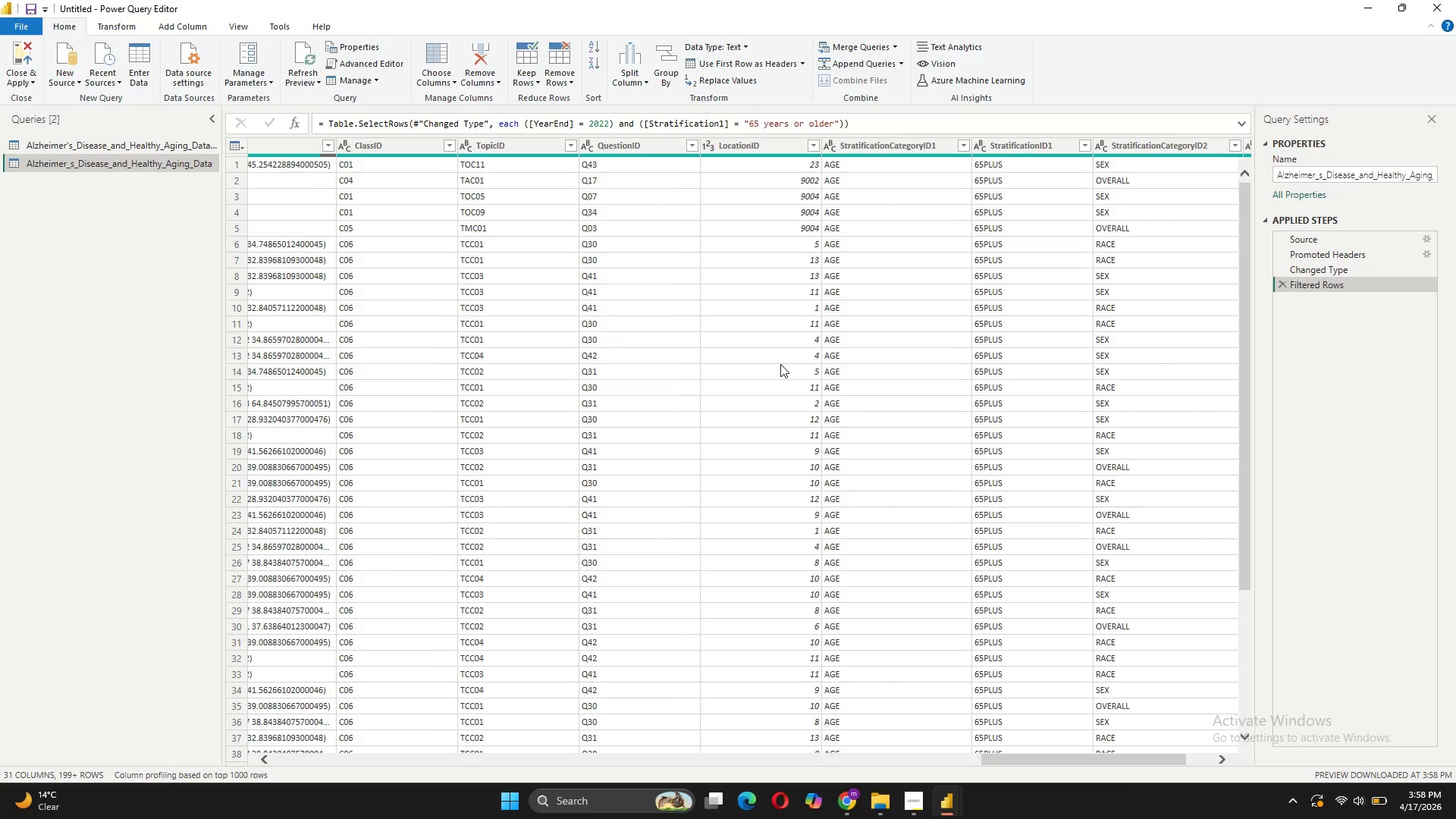 
scroll: coordinate [780, 364], scroll_direction: up, amount: 15.0
 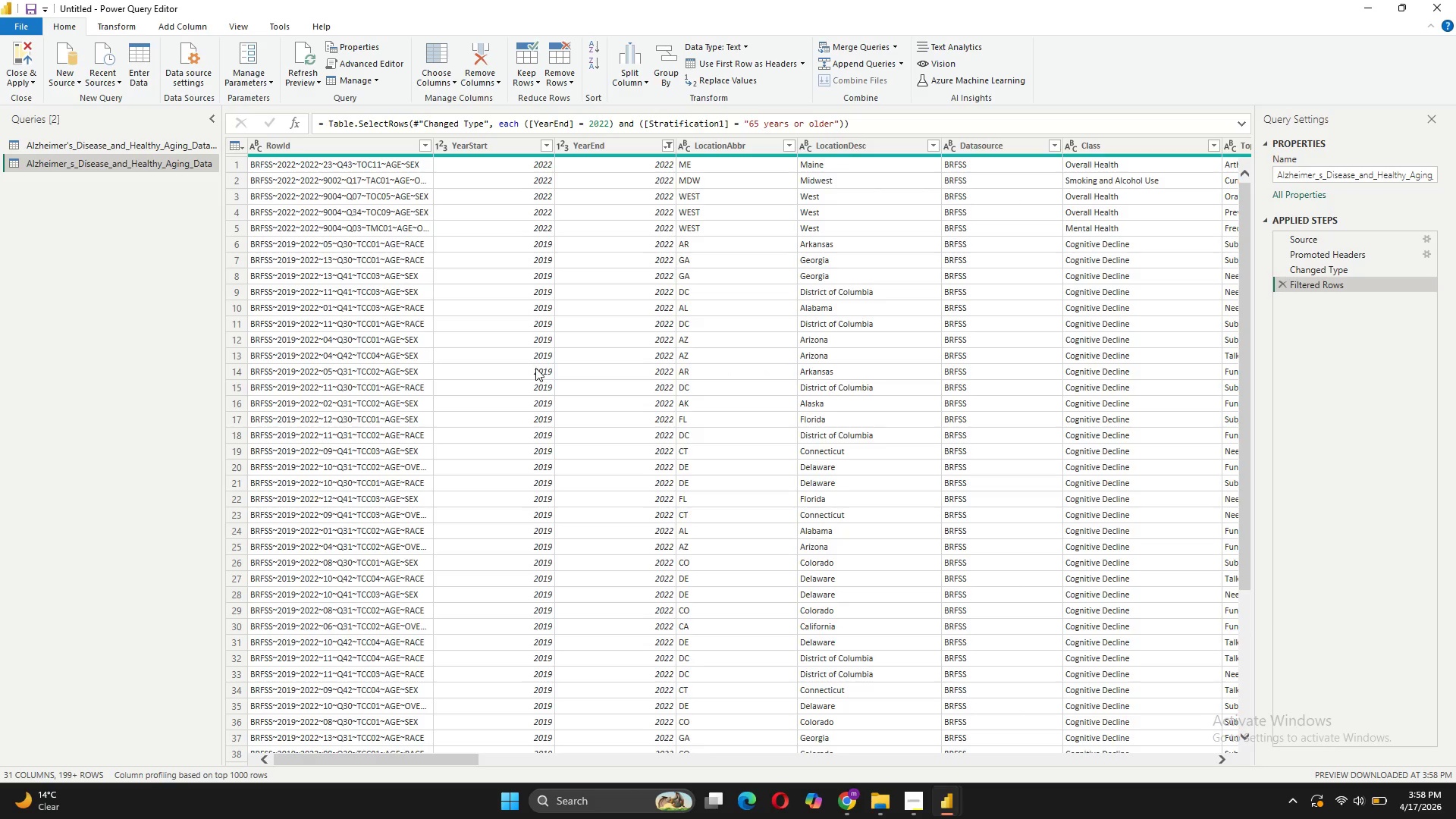 
wait(16.58)
 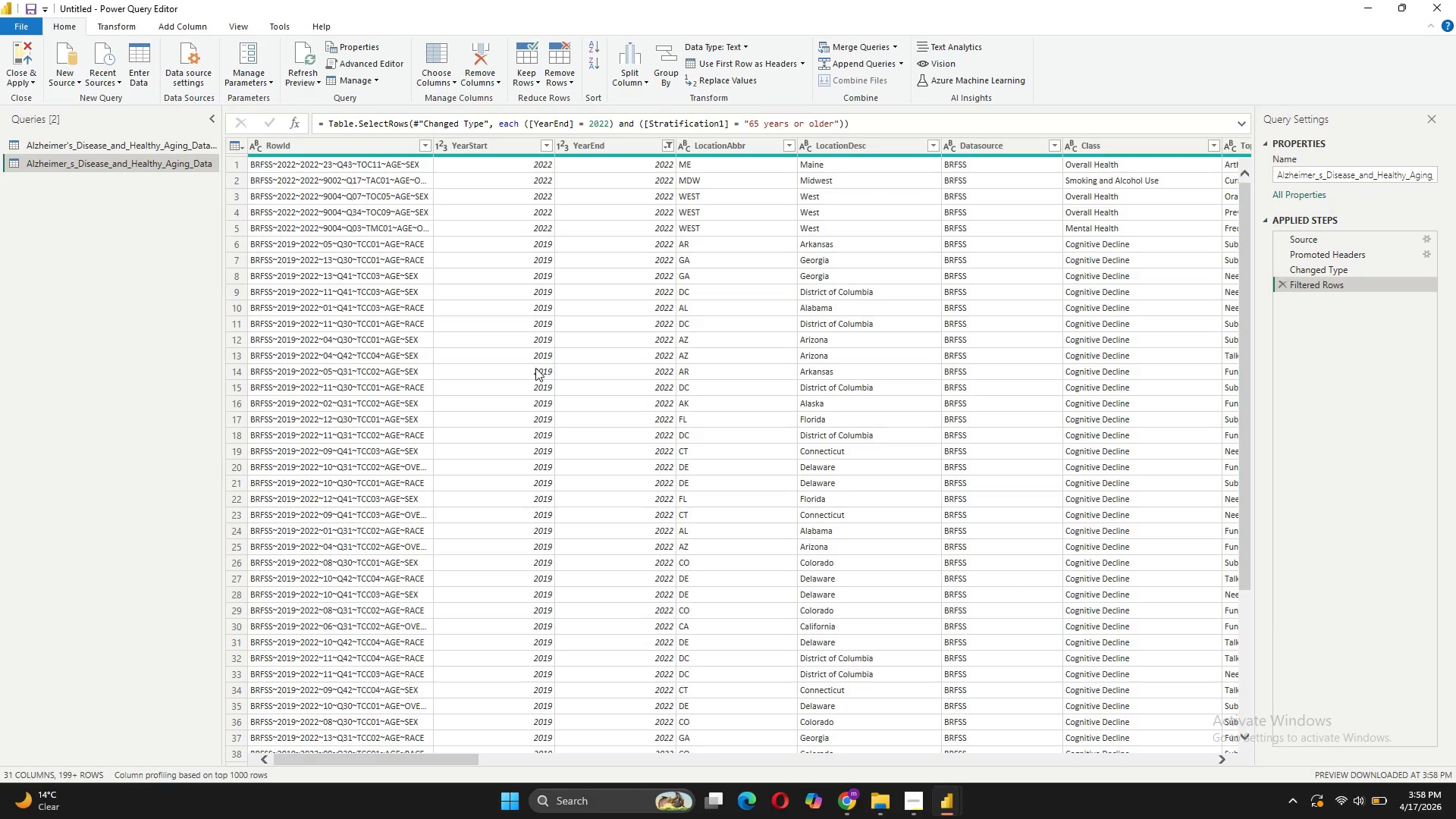 
scroll: coordinate [1014, 211], scroll_direction: down, amount: 13.0
 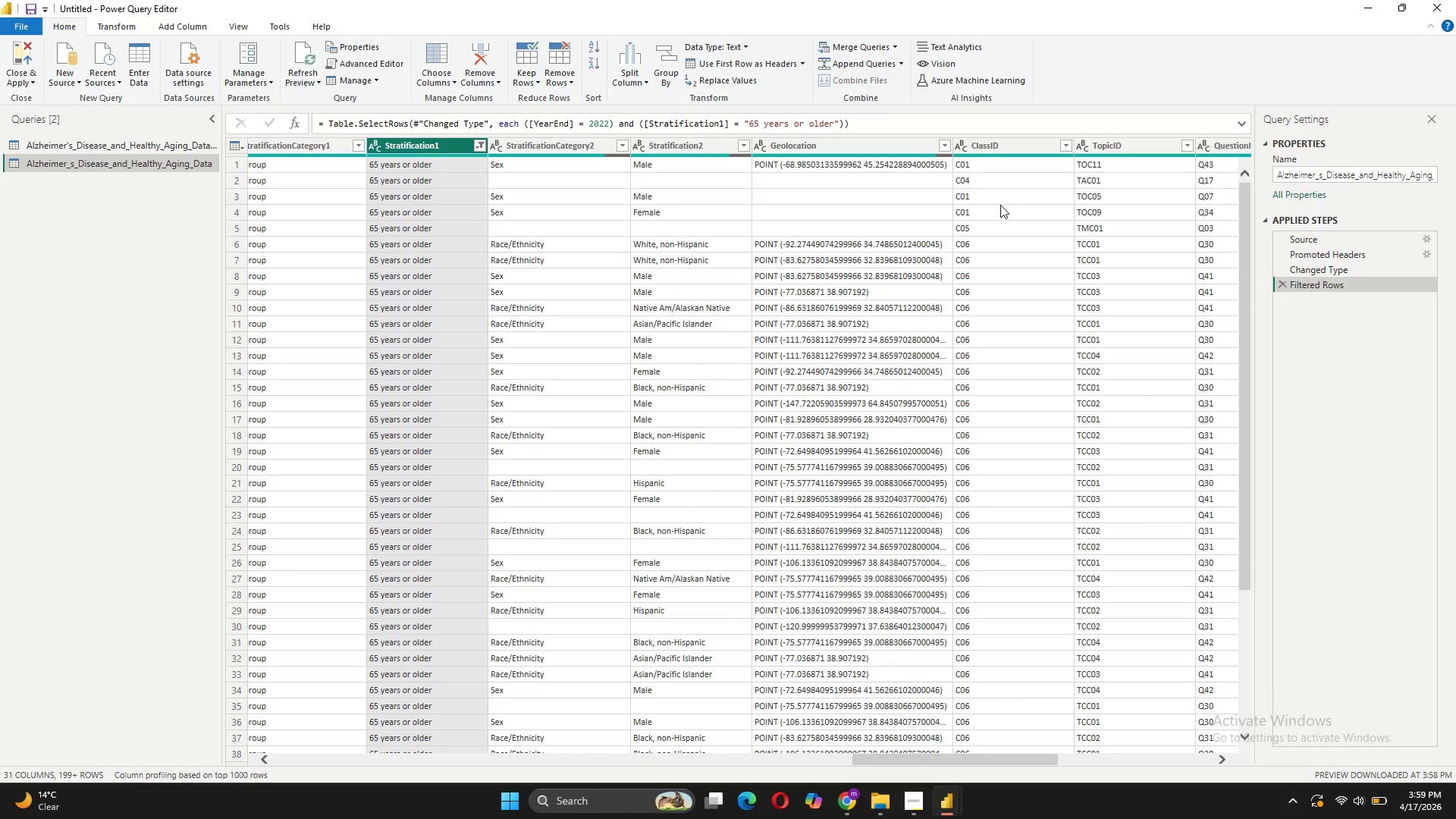 
scroll: coordinate [1006, 210], scroll_direction: down, amount: 2.0
 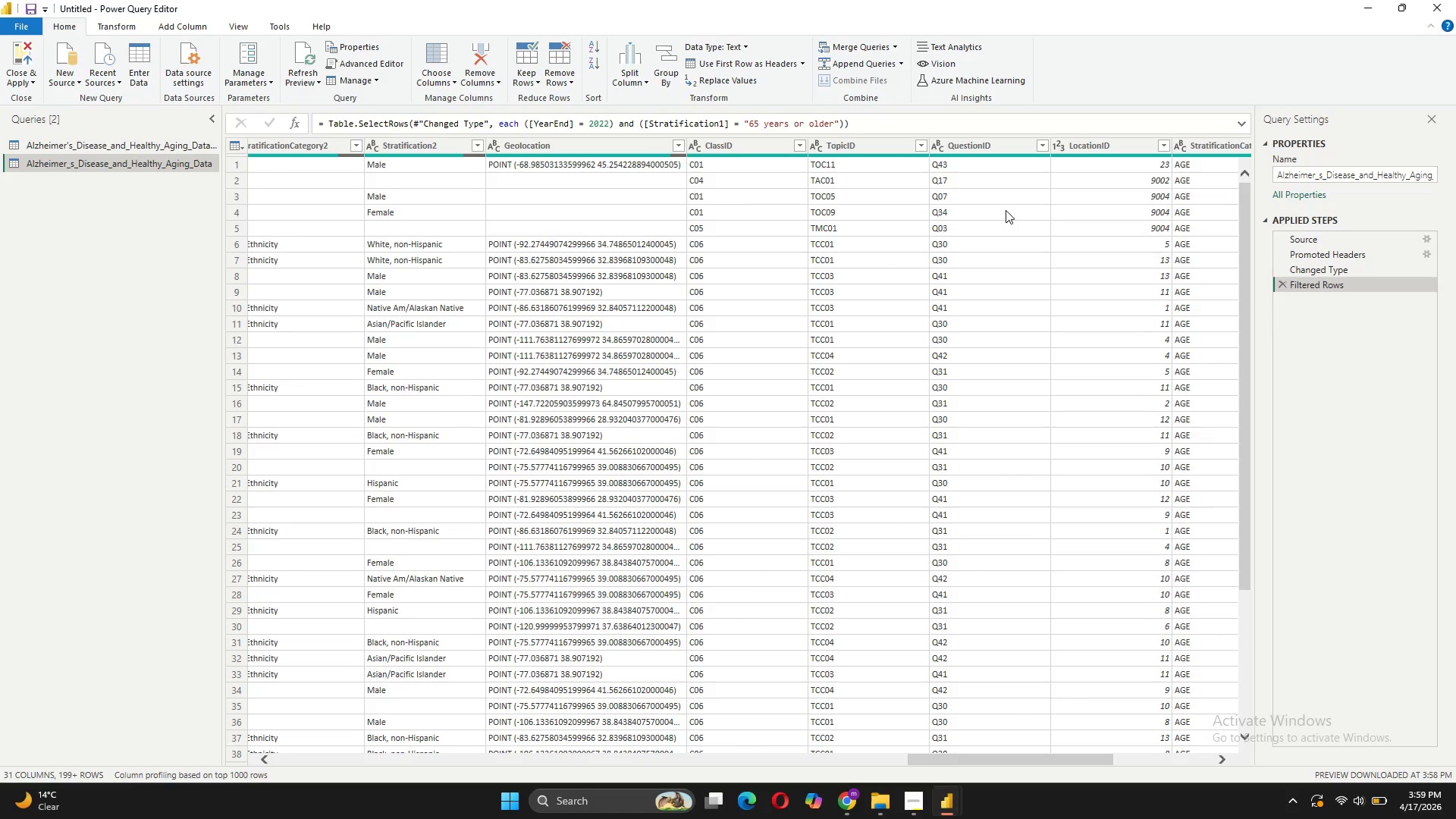 
scroll: coordinate [1006, 210], scroll_direction: none, amount: 0.0
 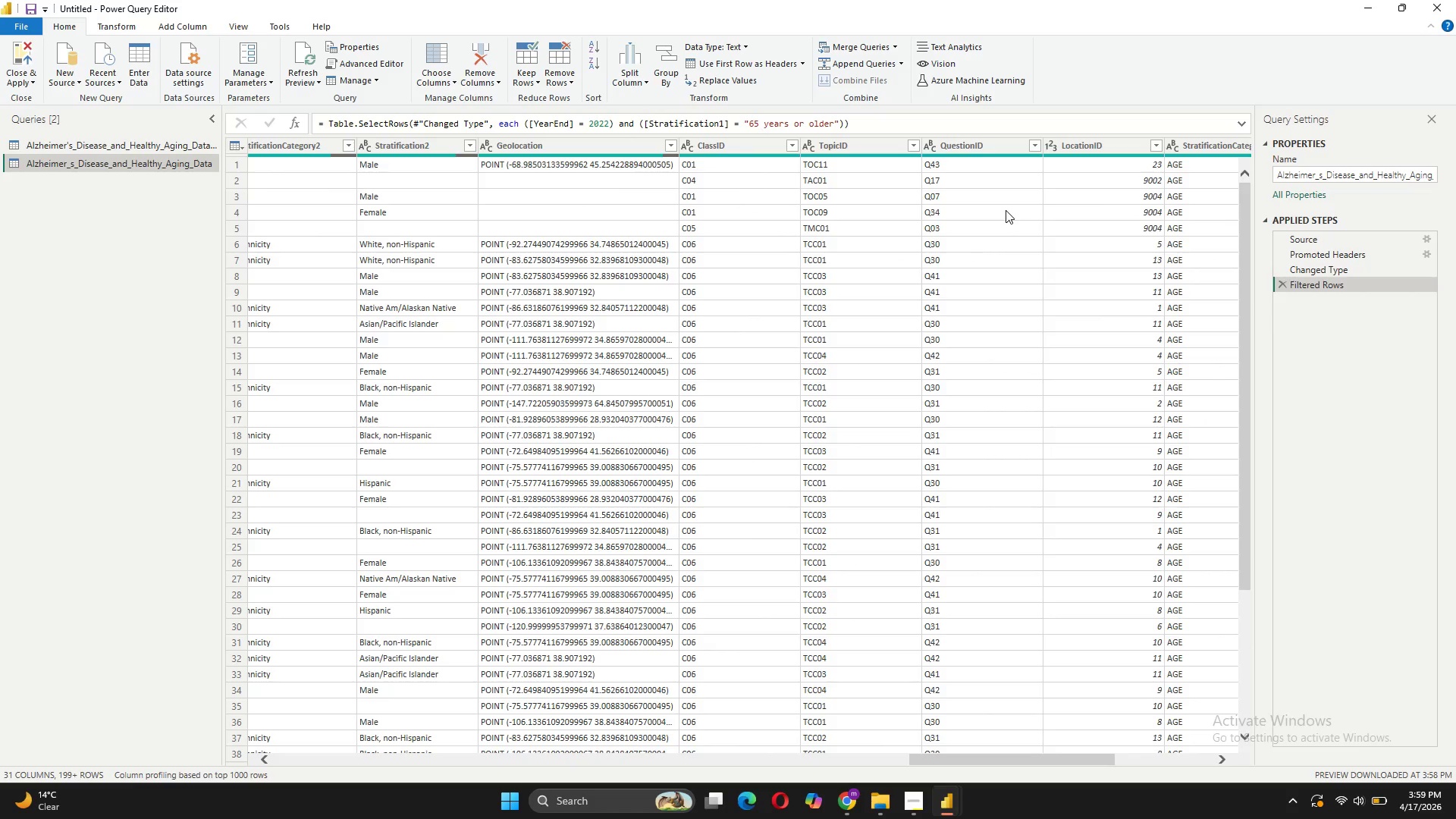 
scroll: coordinate [1053, 284], scroll_direction: down, amount: 7.0
 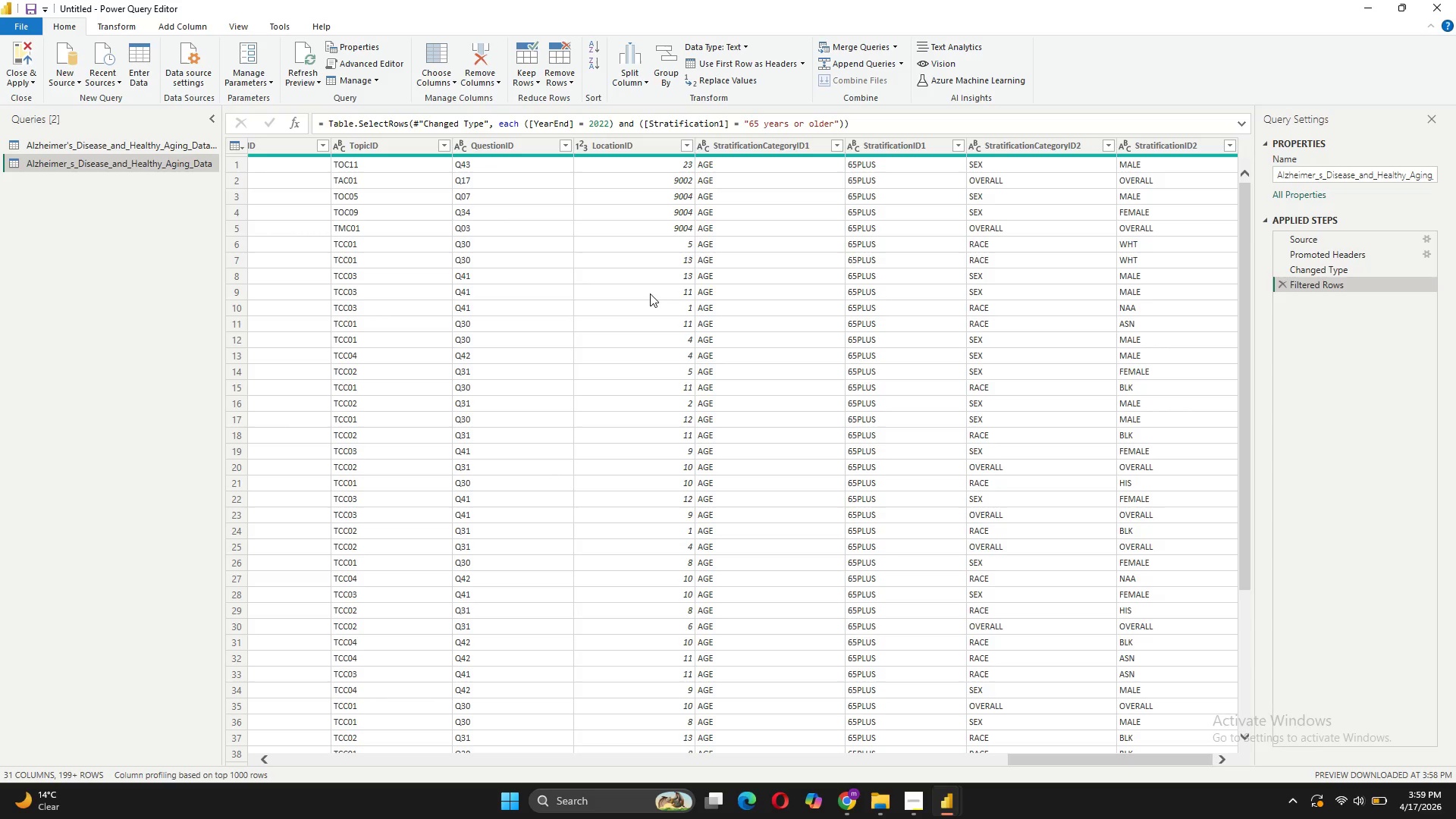 
wait(6.54)
 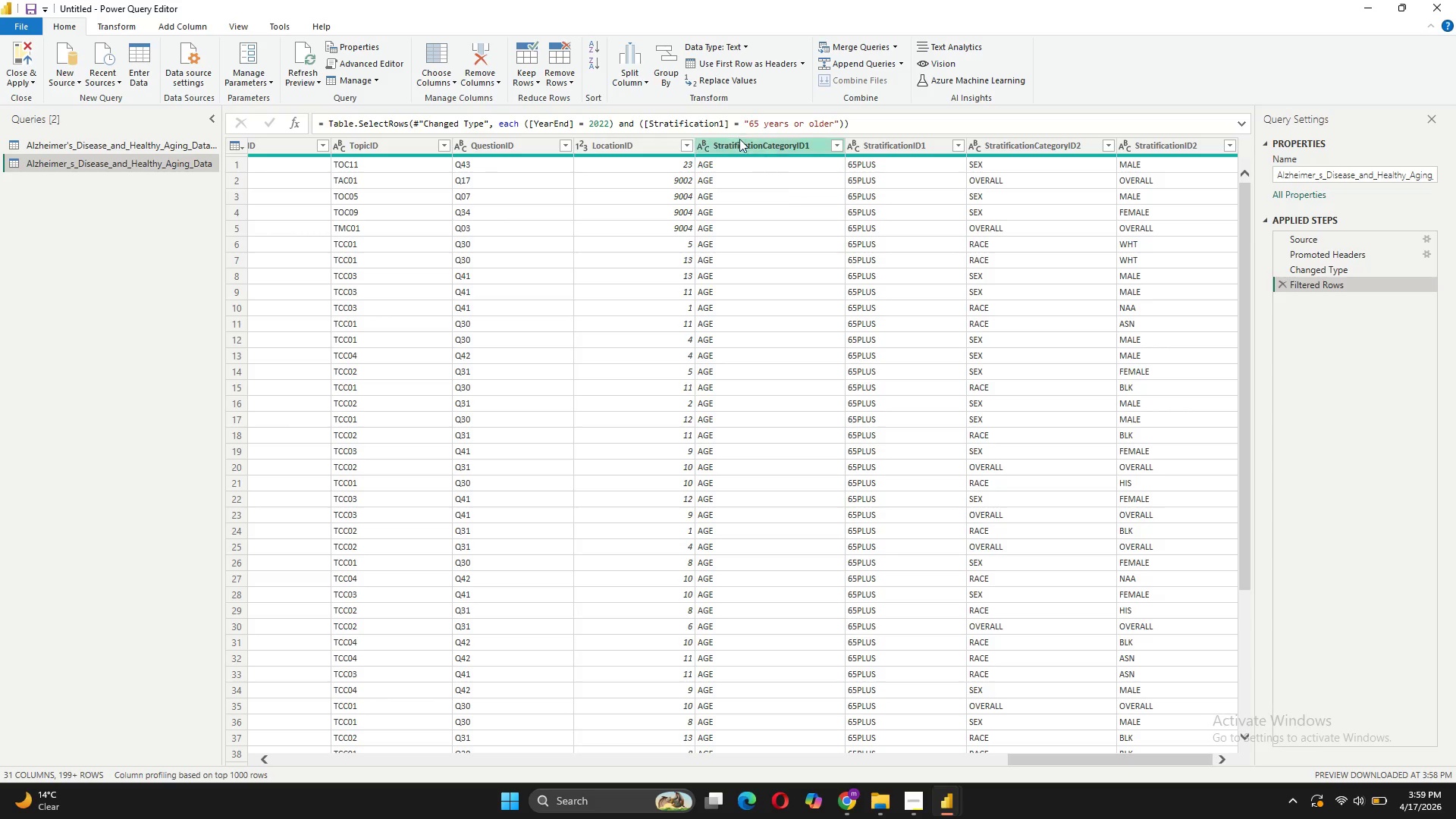 
left_click([686, 146])
 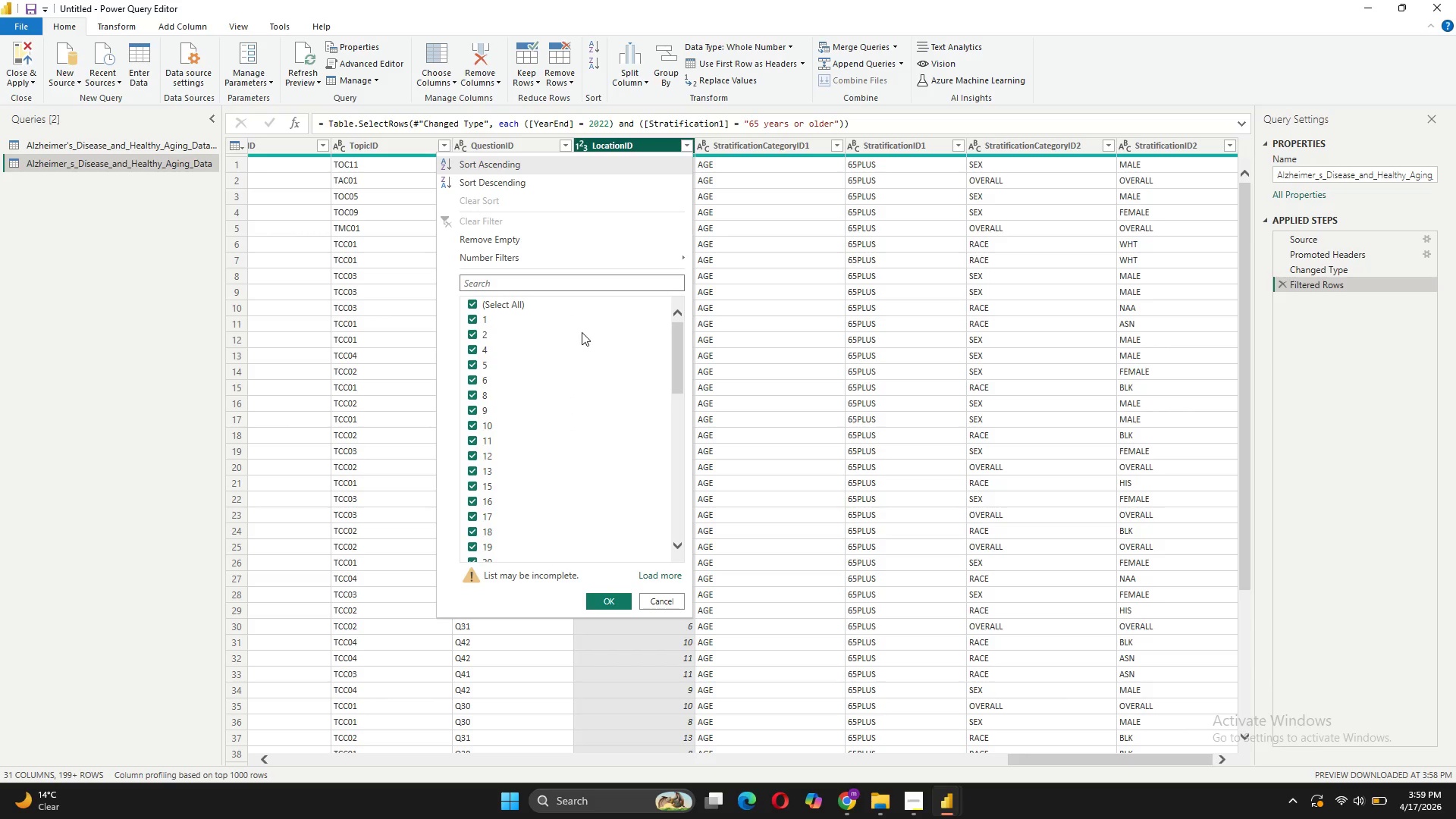 
scroll: coordinate [572, 469], scroll_direction: down, amount: 5.0
 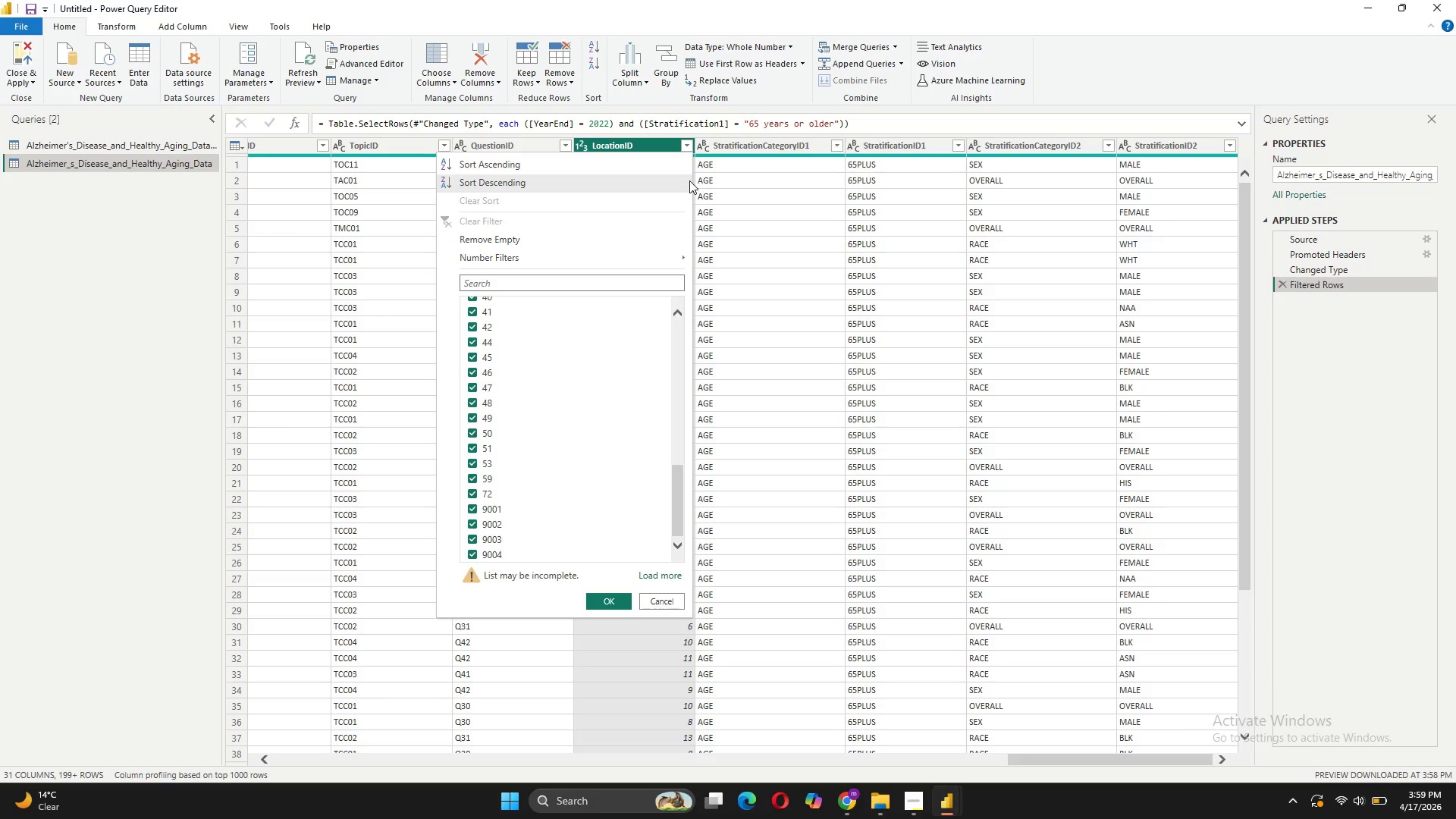 
left_click([654, 595])
 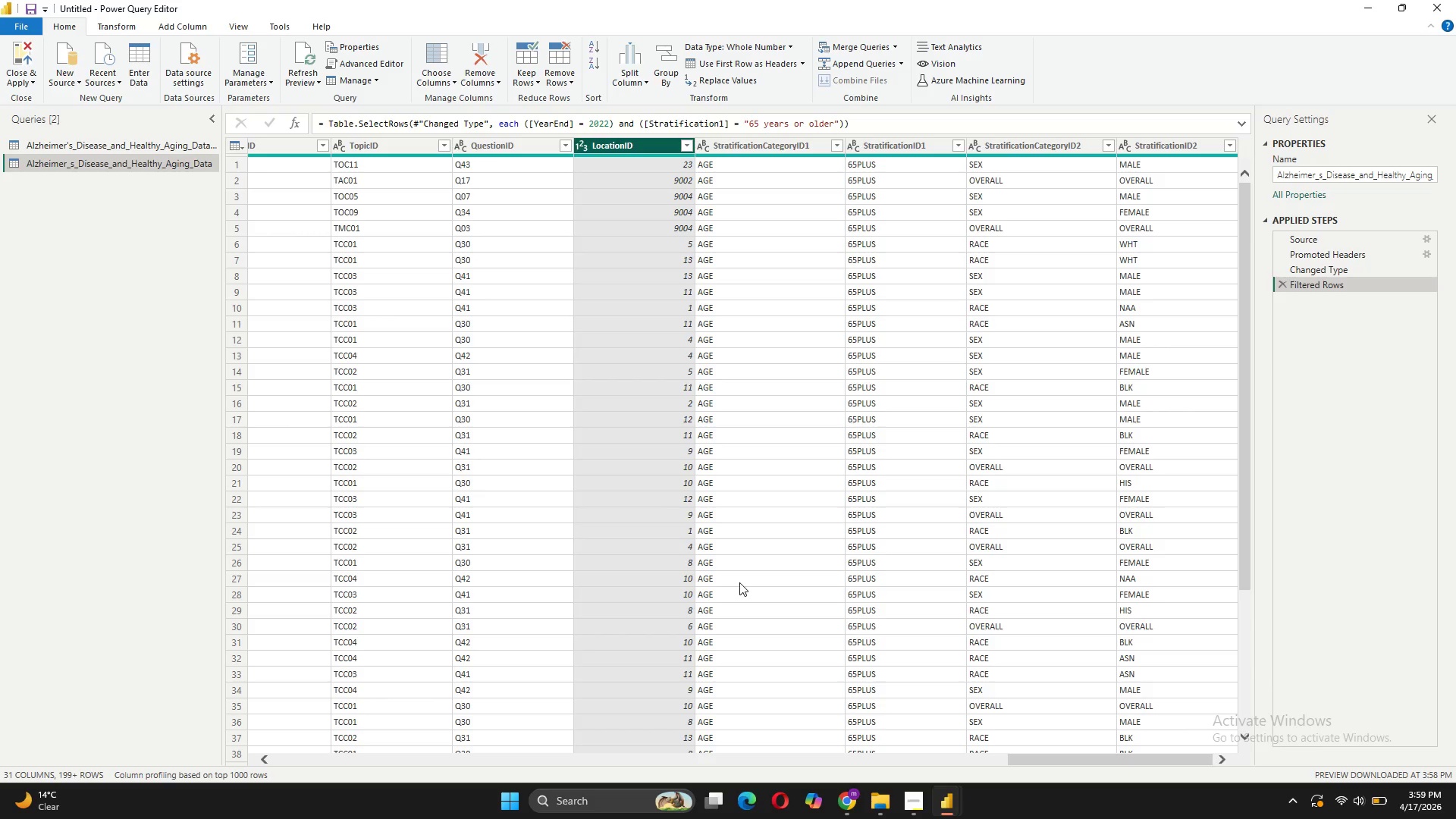 
scroll: coordinate [739, 582], scroll_direction: up, amount: 6.0
 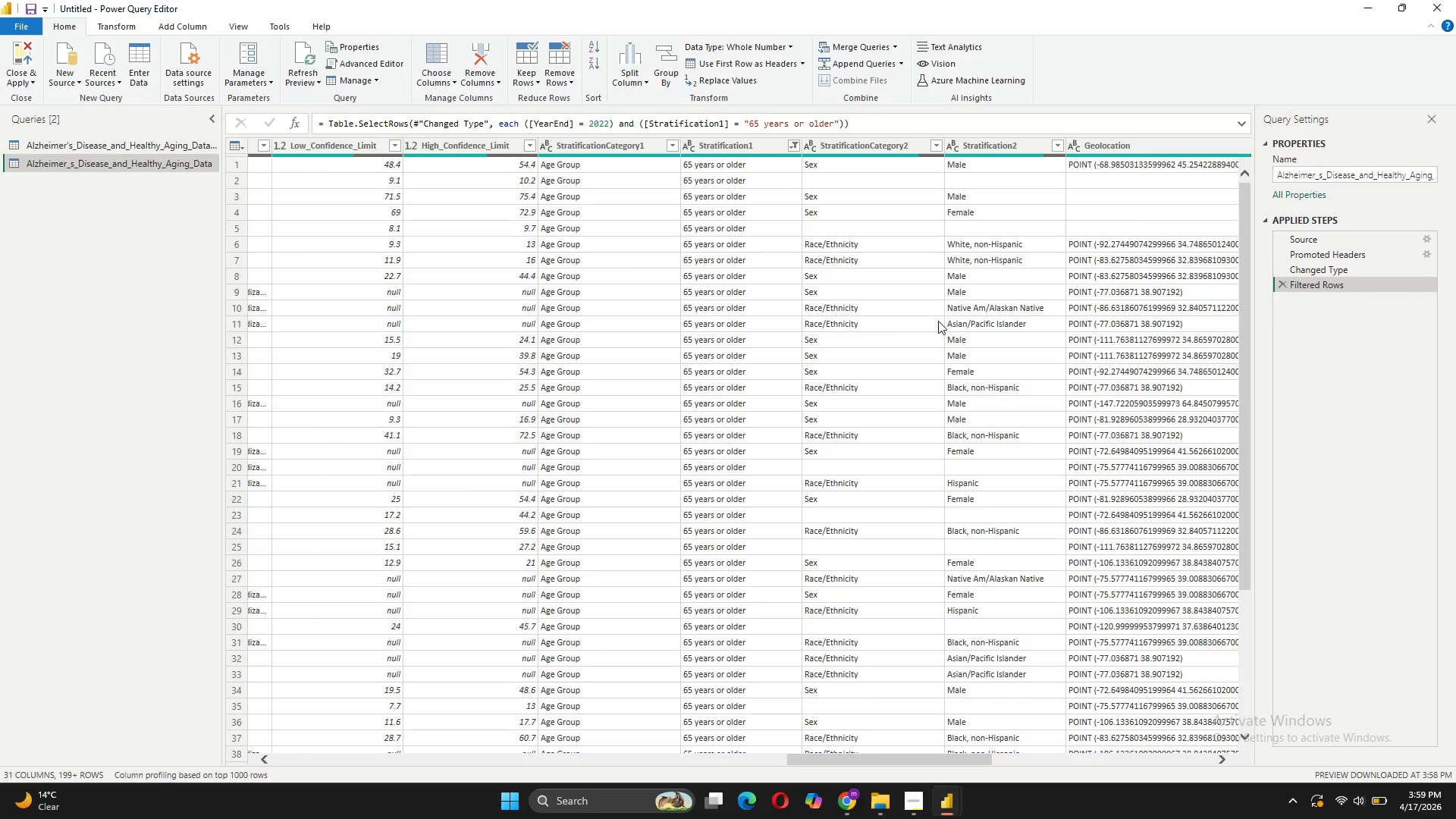 
wait(6.22)
 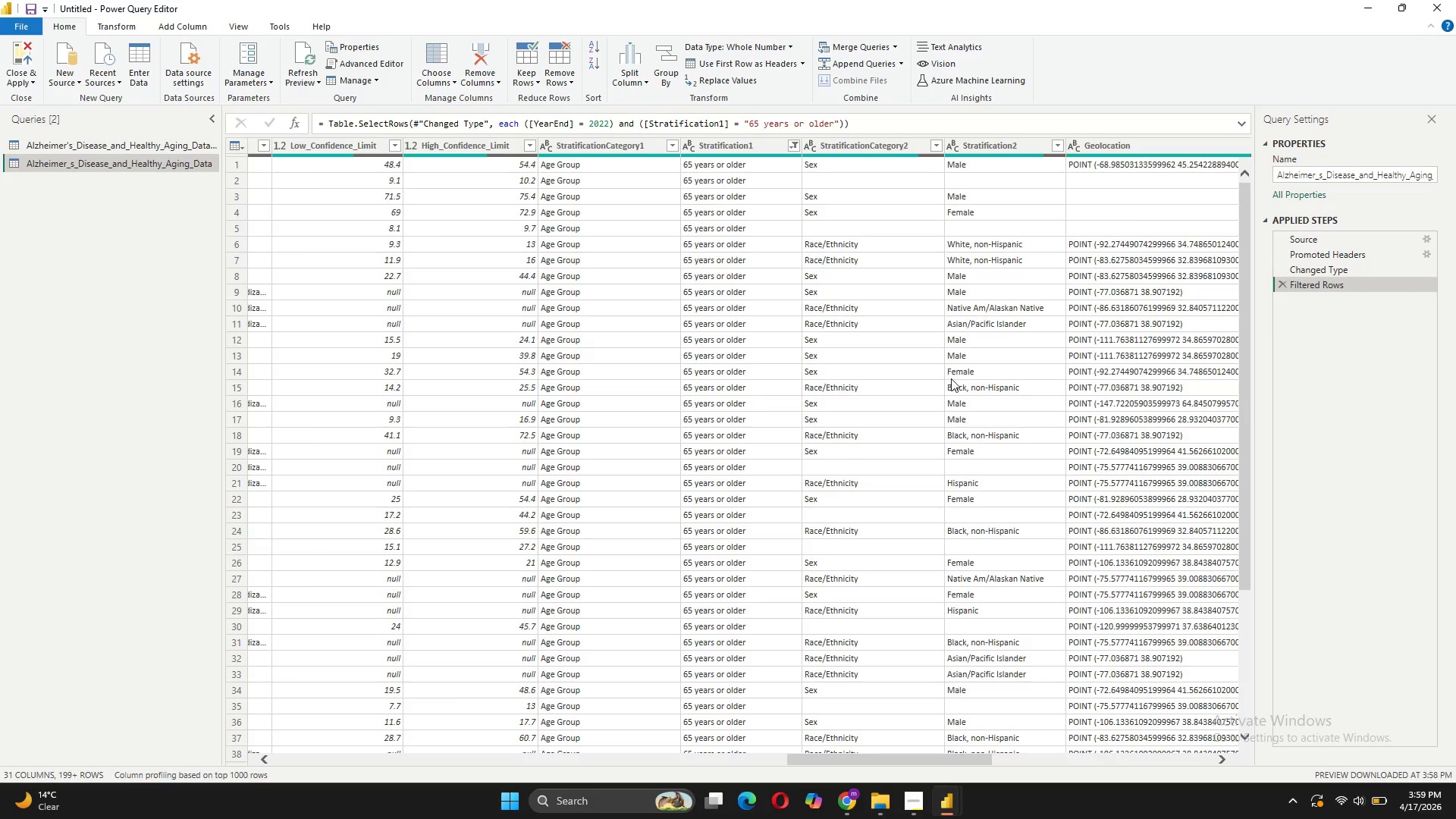 
scroll: coordinate [817, 363], scroll_direction: up, amount: 16.0
 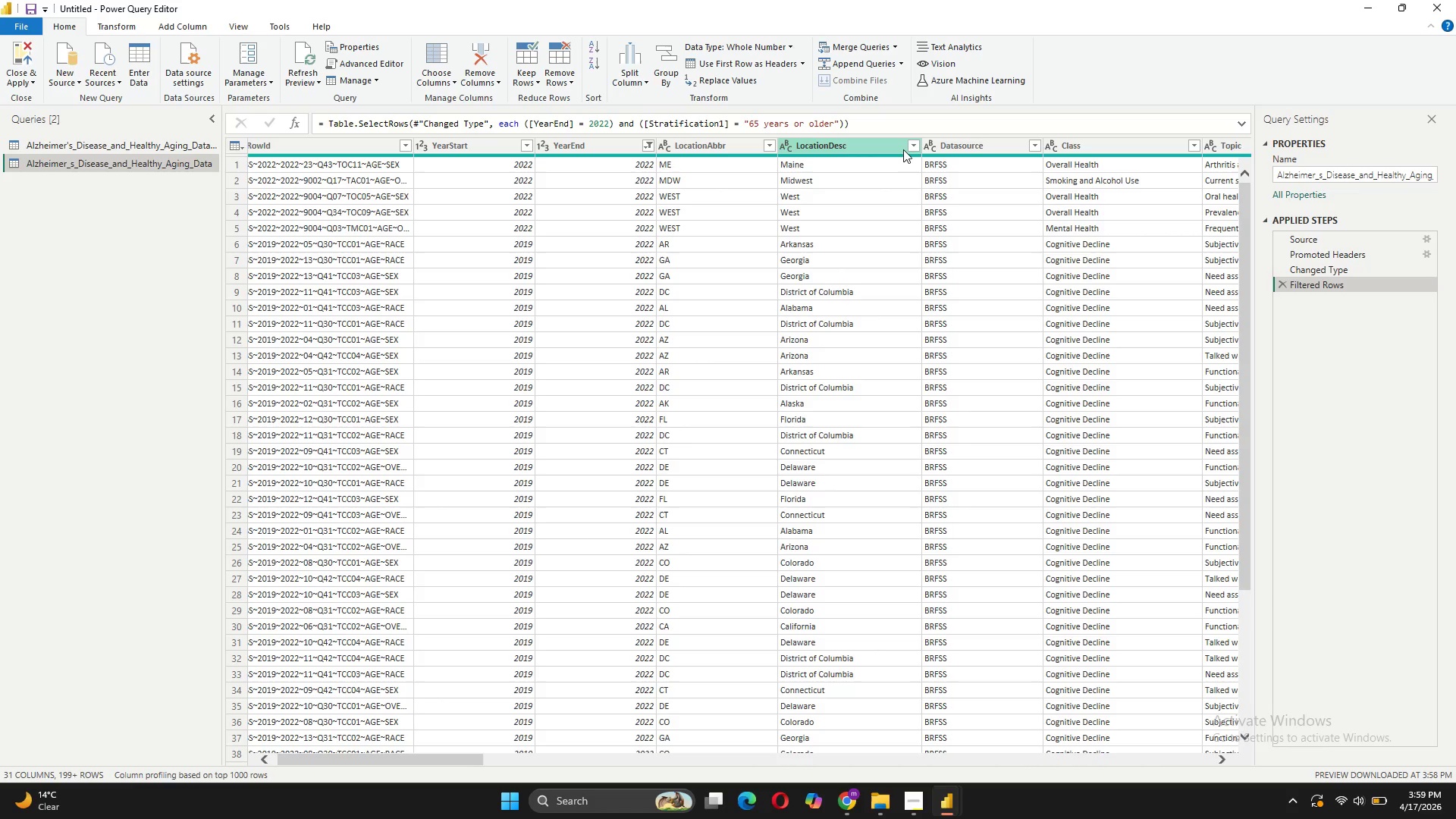 
left_click([911, 145])
 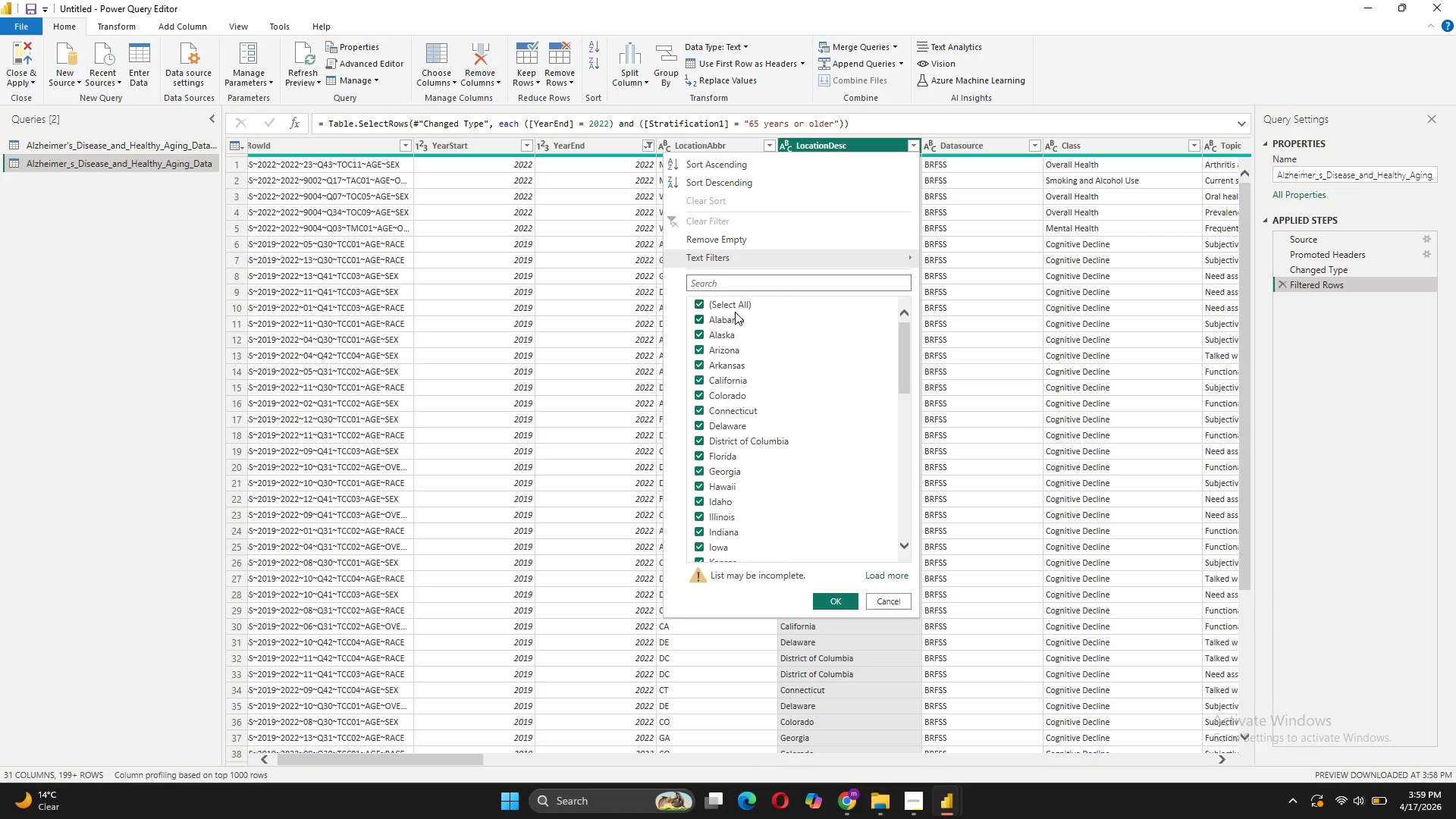 
left_click([726, 303])
 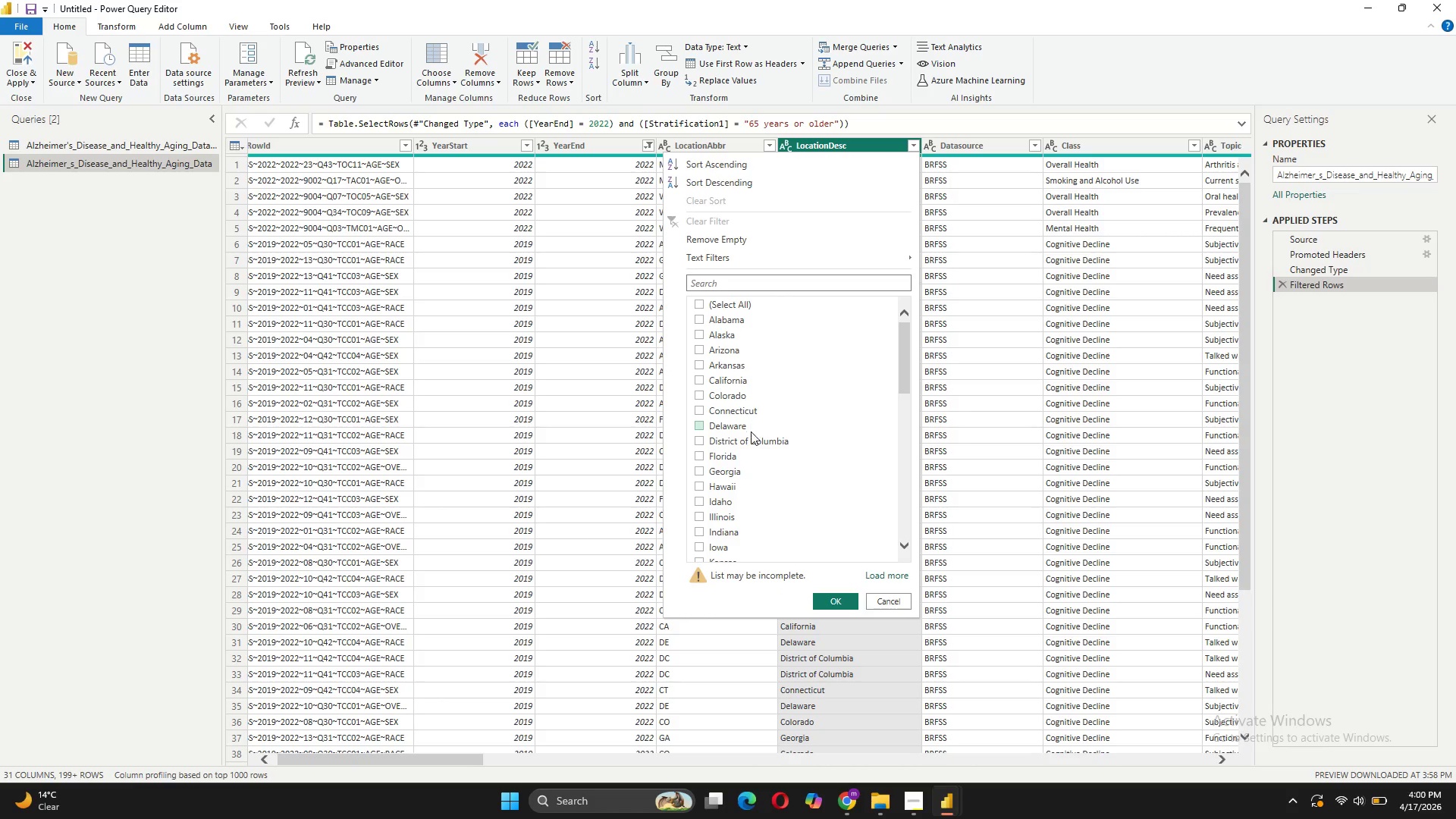 
scroll: coordinate [751, 481], scroll_direction: down, amount: 3.0
 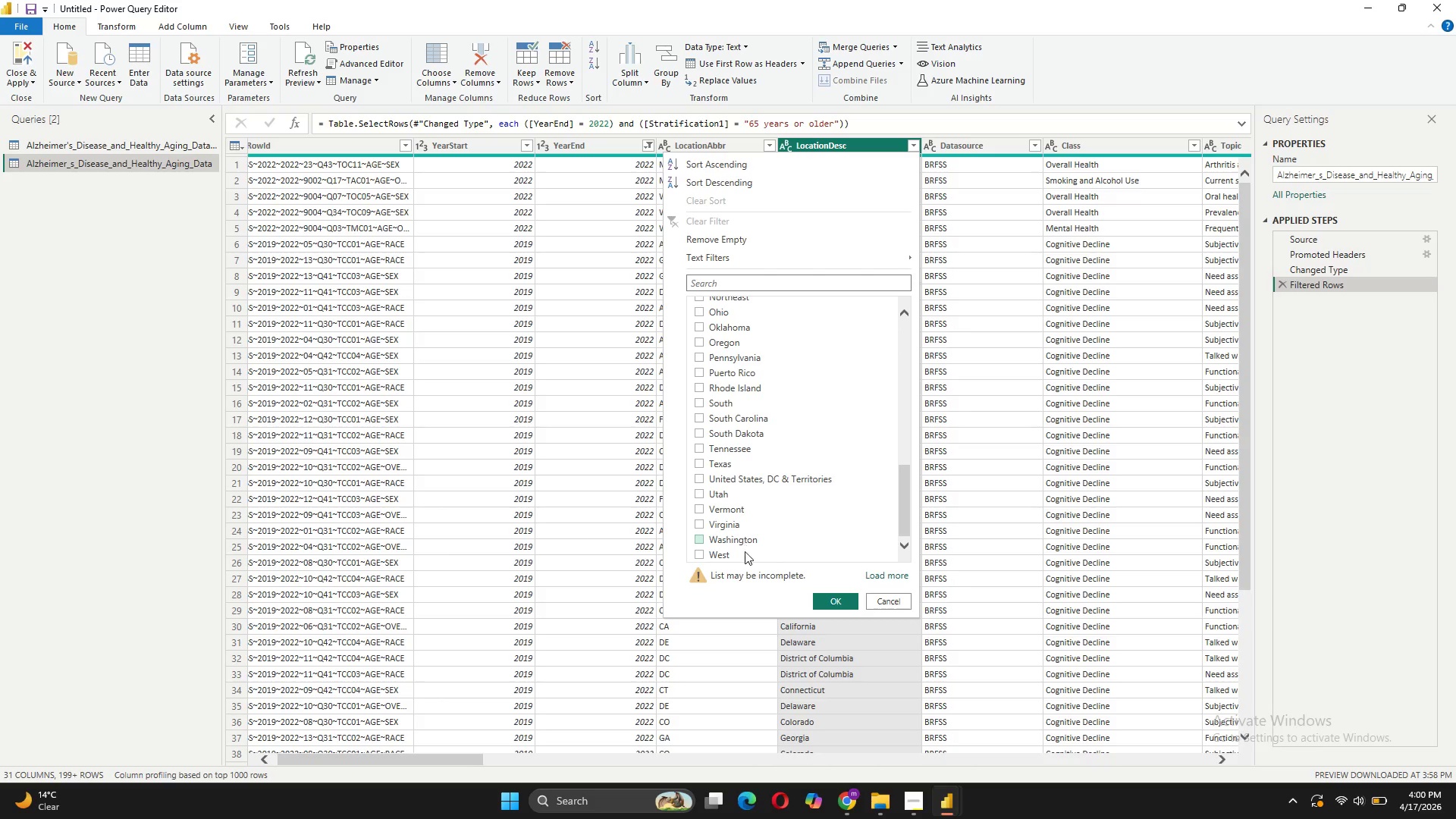 
left_click([736, 537])
 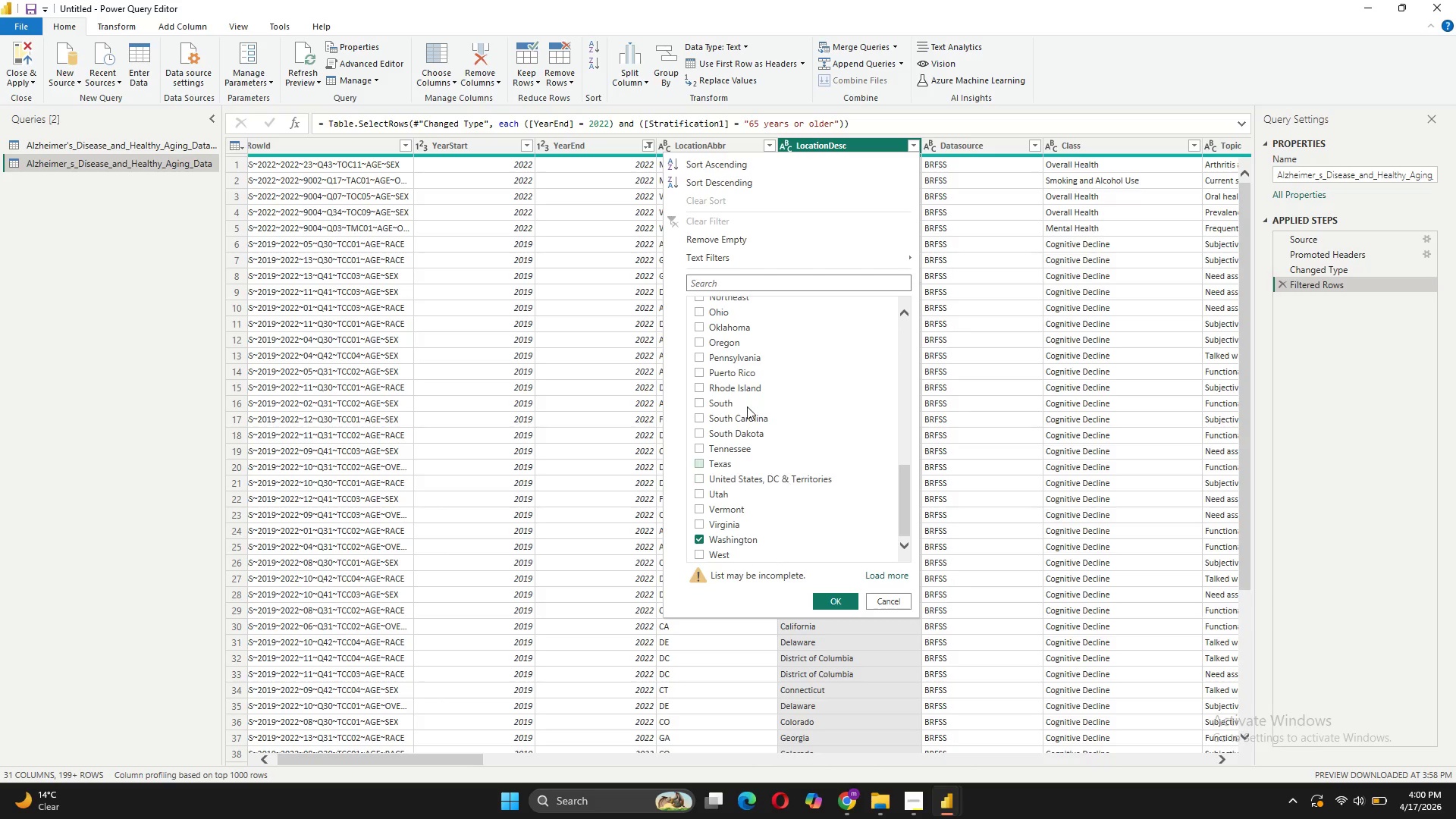 
left_click([724, 345])
 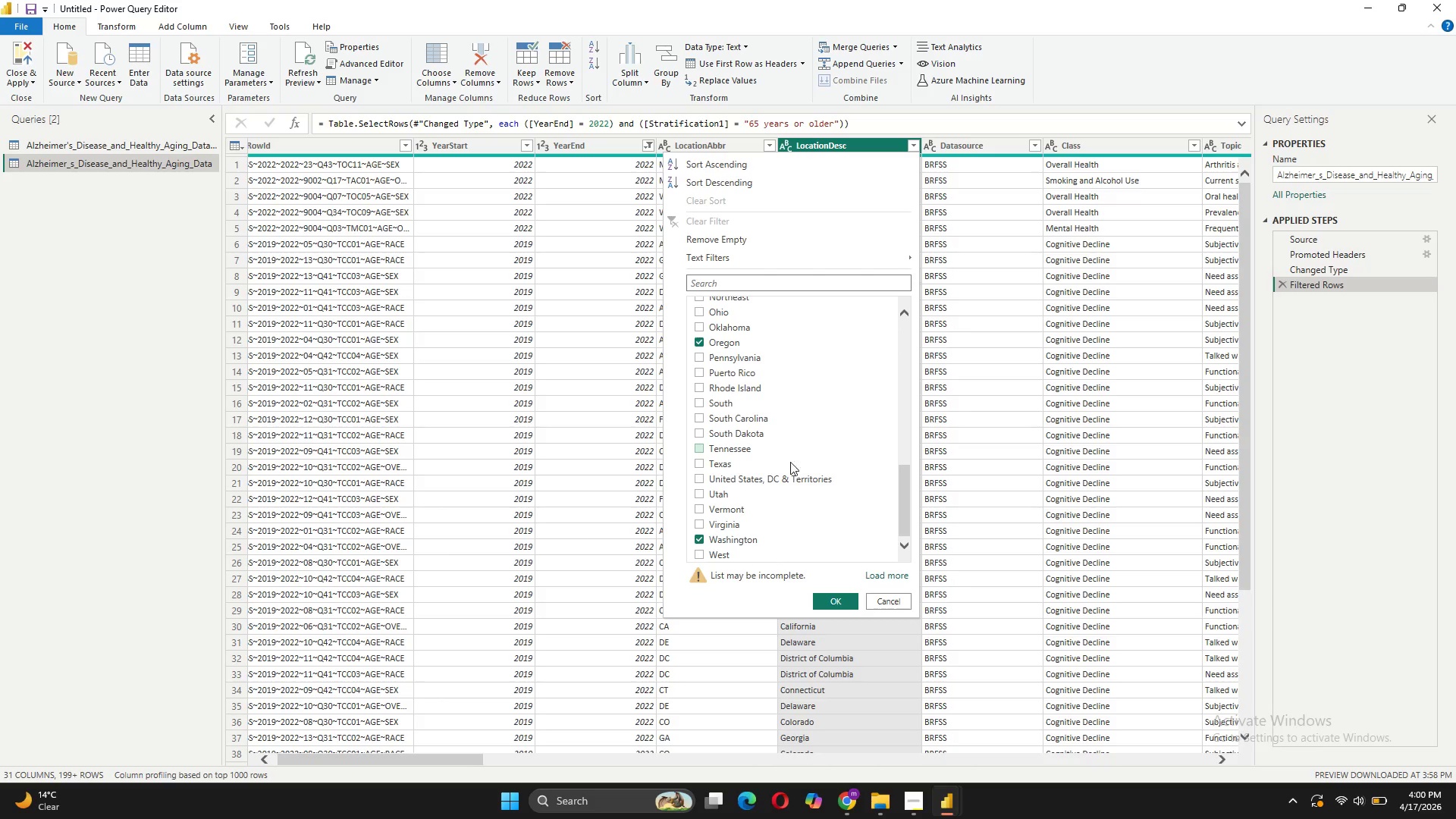 
scroll: coordinate [792, 482], scroll_direction: up, amount: 5.0
 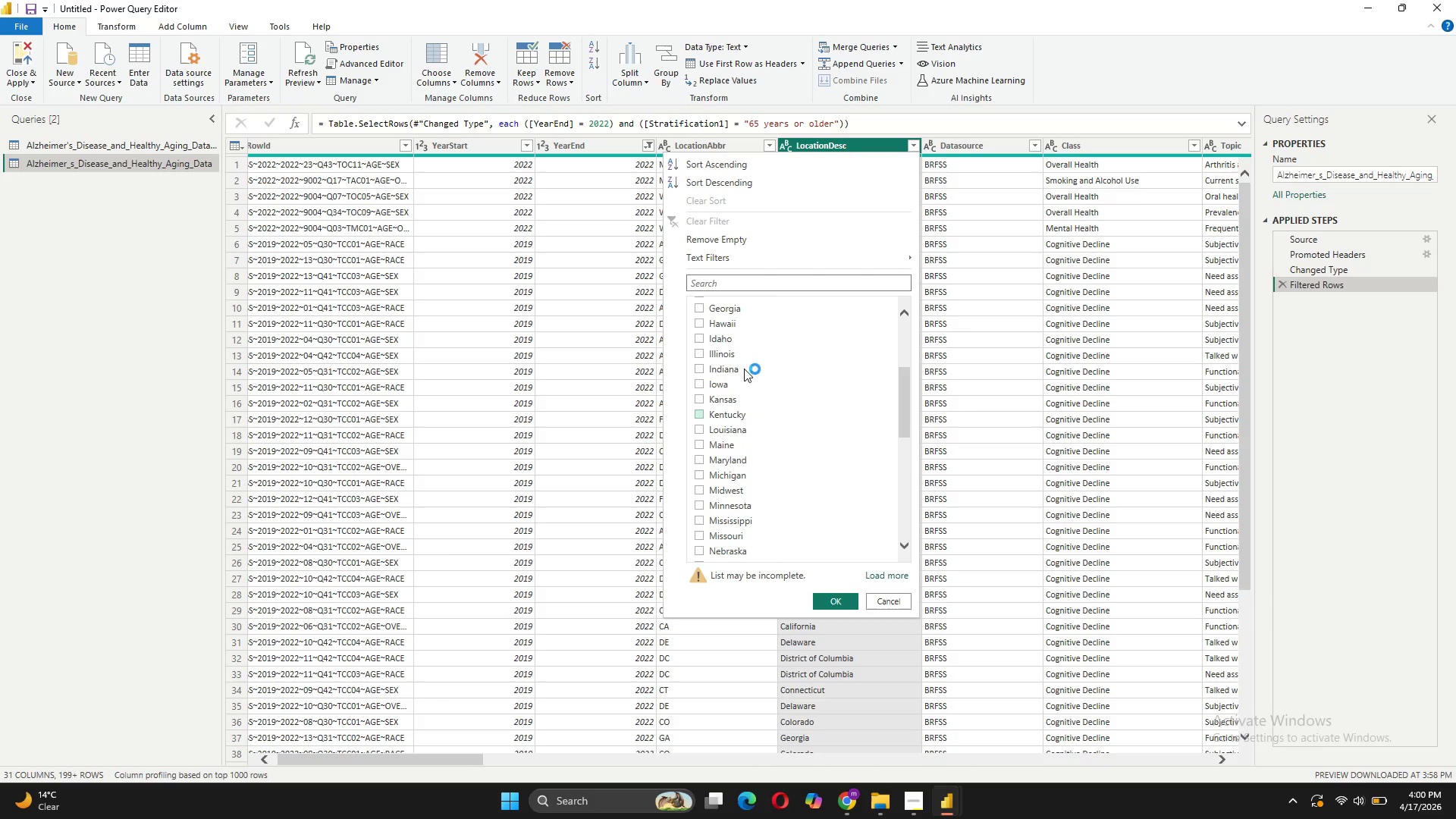 
left_click([730, 334])
 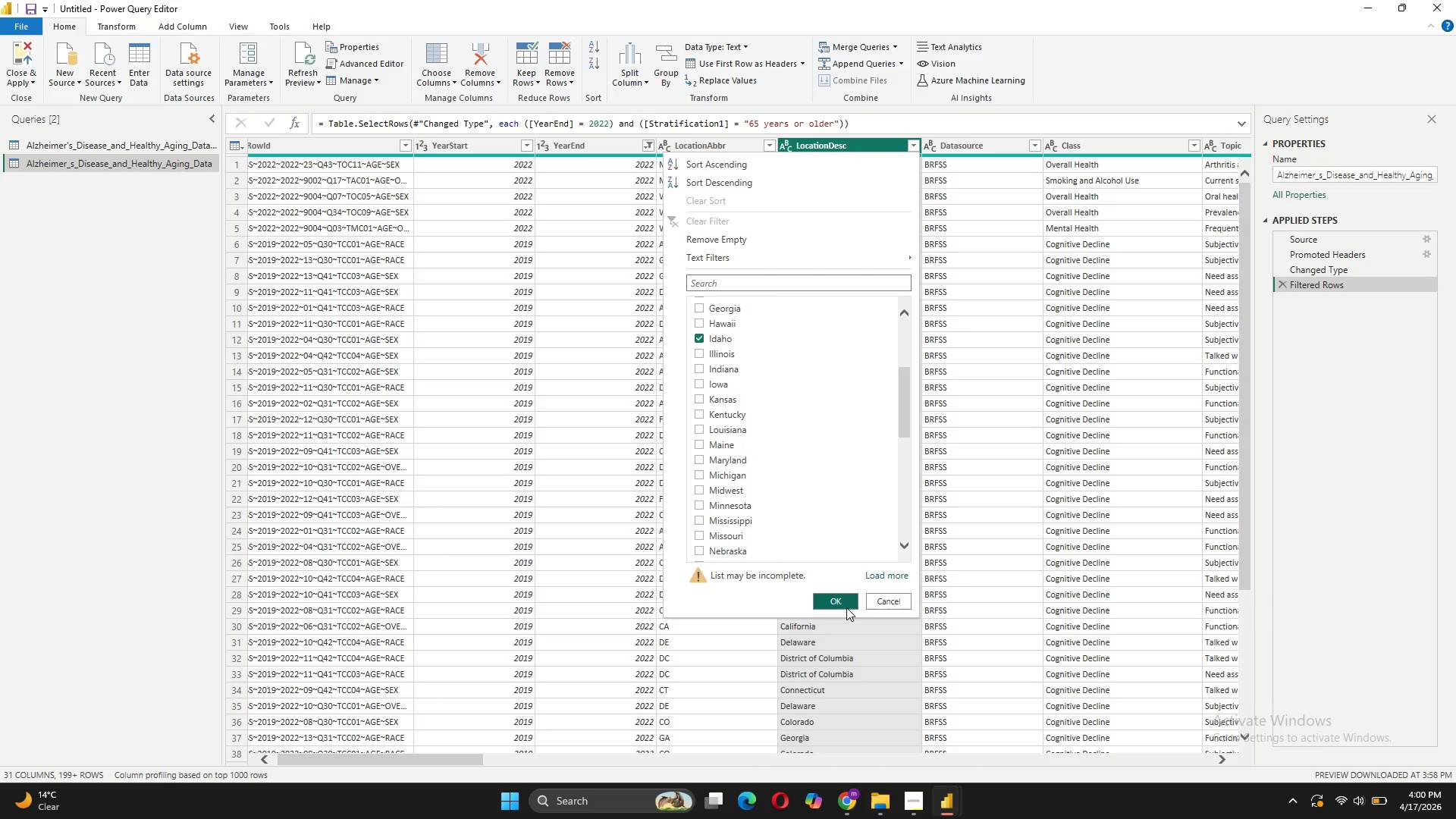 
left_click([840, 605])
 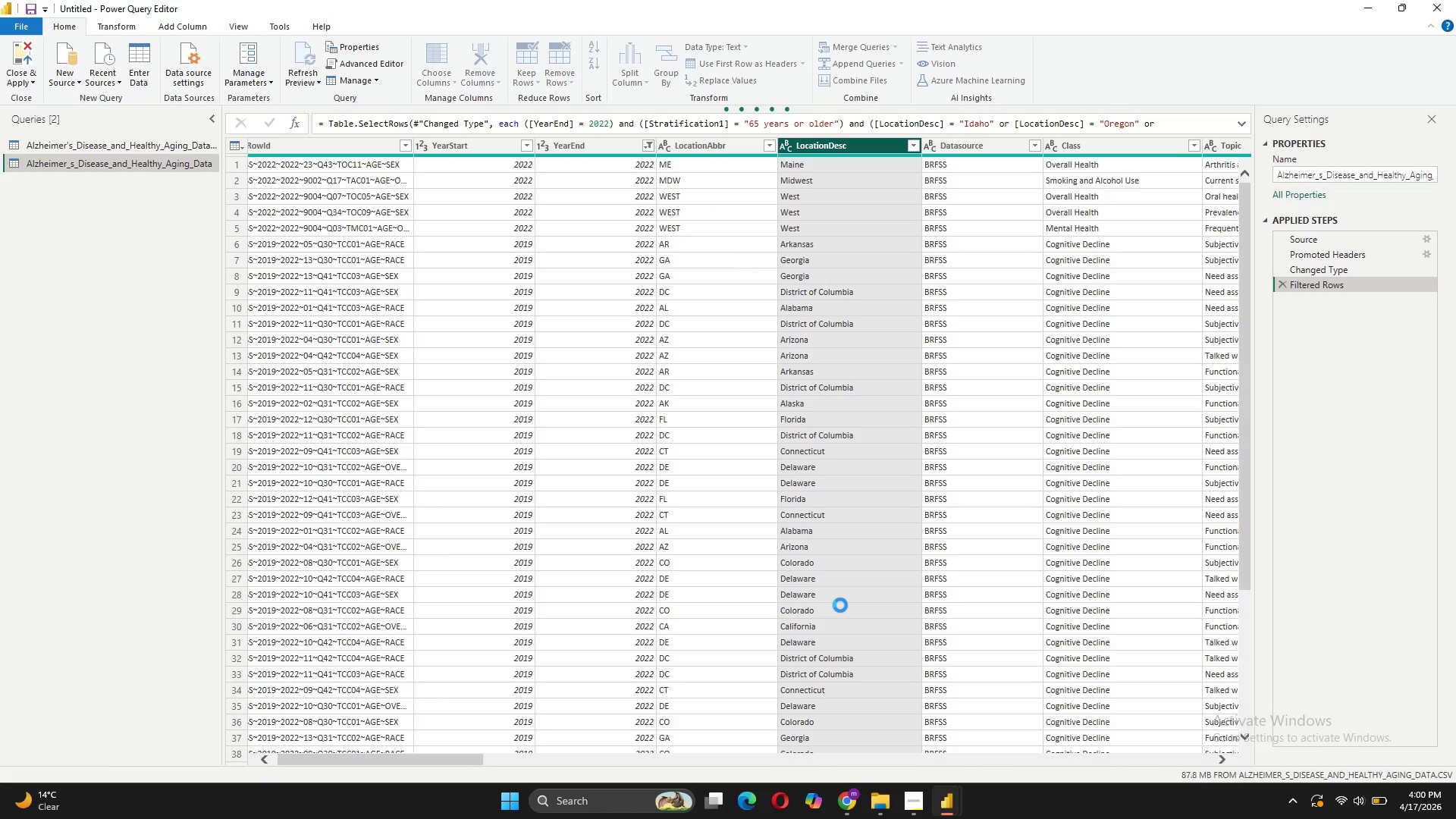 
wait(8.33)
 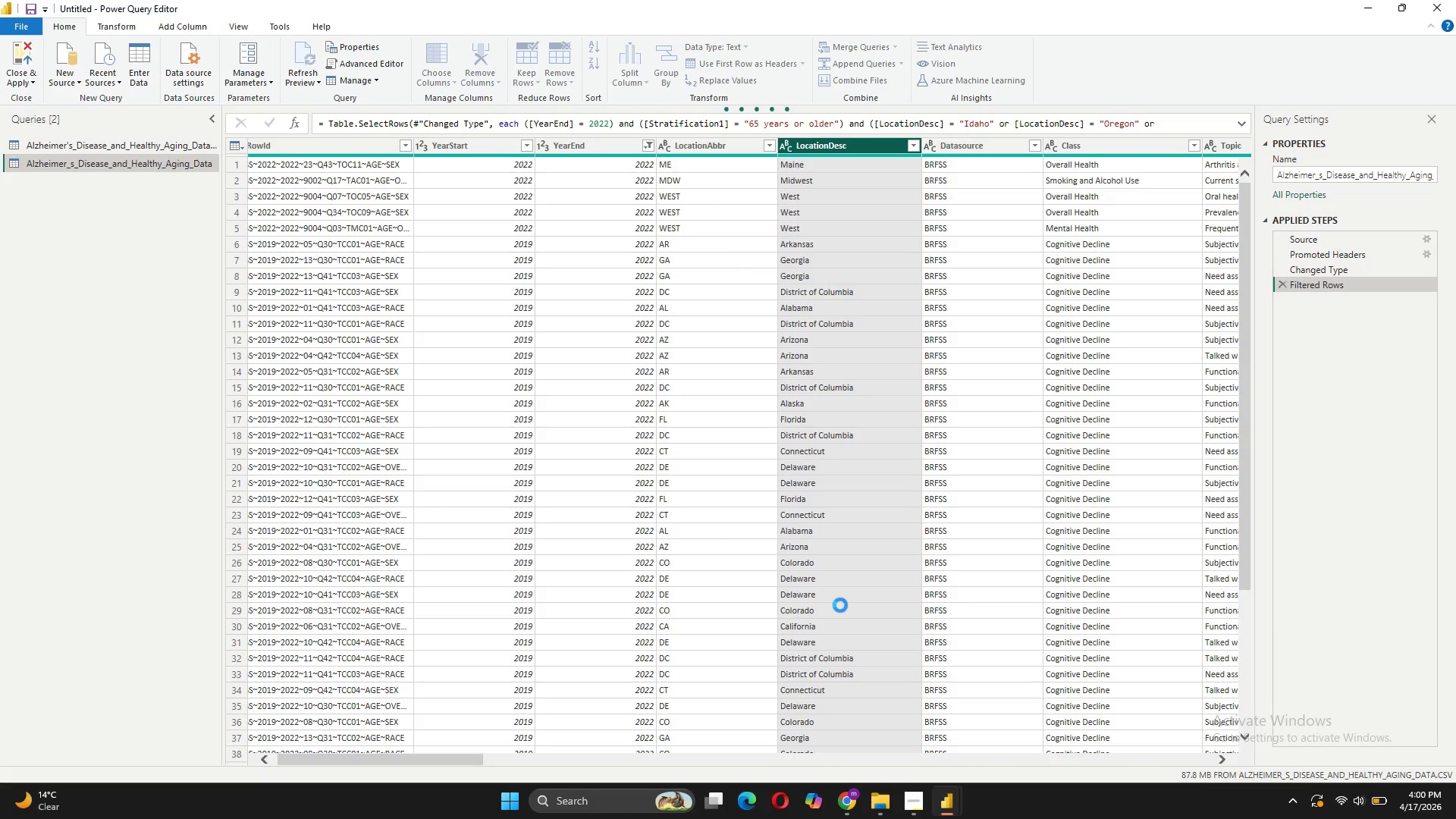 
scroll: coordinate [918, 287], scroll_direction: none, amount: 0.0
 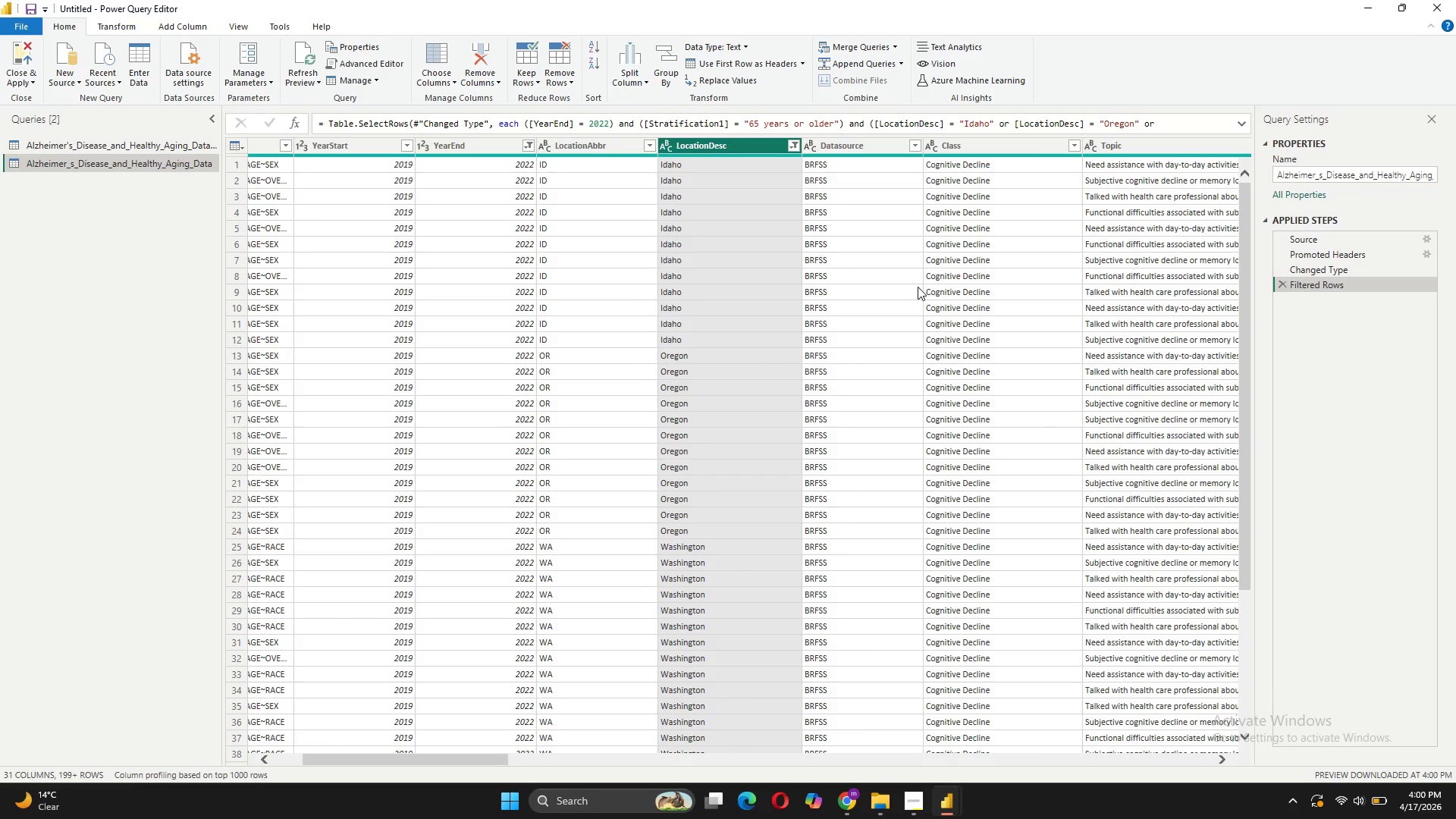 
scroll: coordinate [918, 287], scroll_direction: down, amount: 2.0
 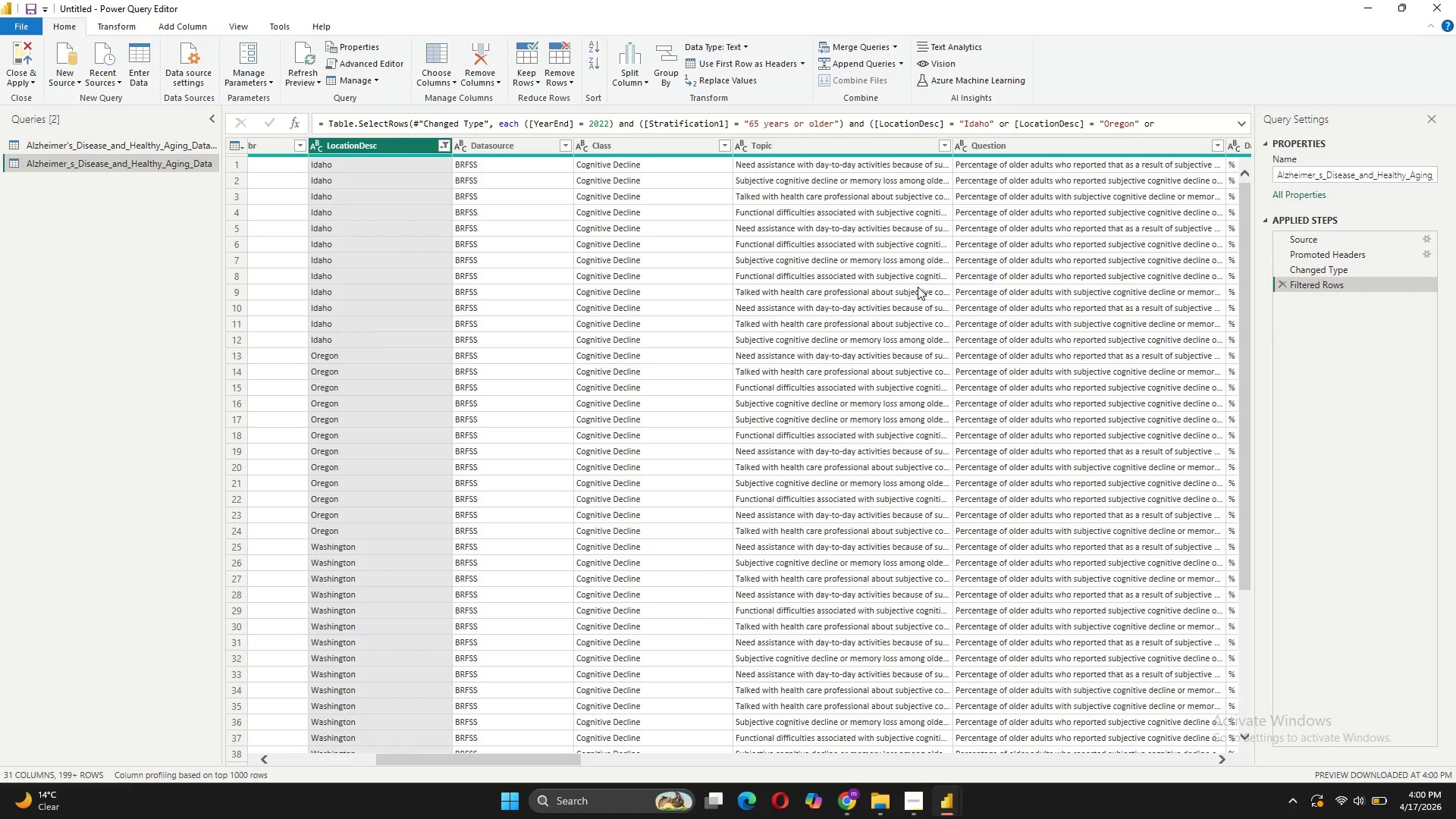 
wait(8.14)
 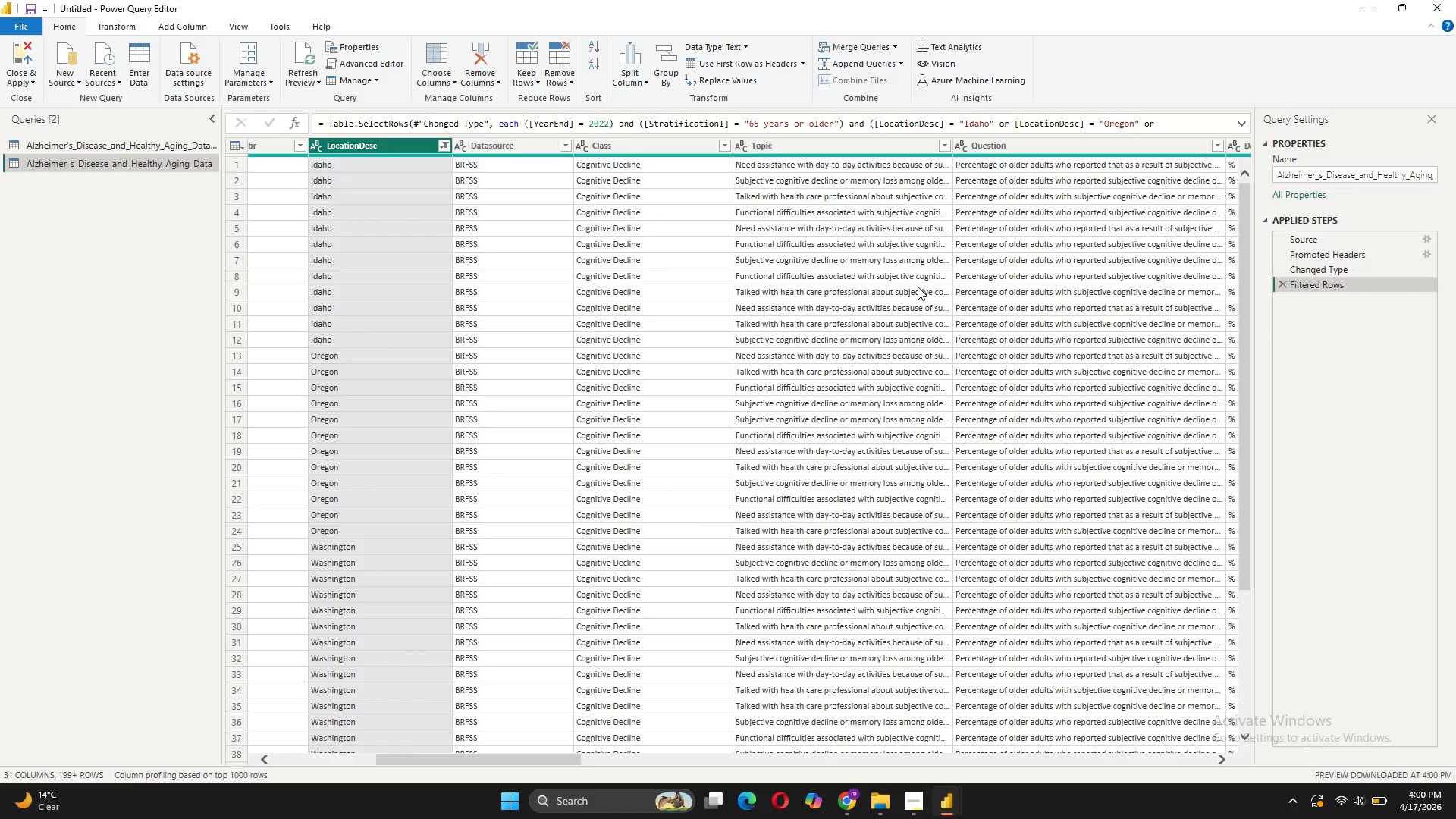 
scroll: coordinate [918, 287], scroll_direction: down, amount: 1.0
 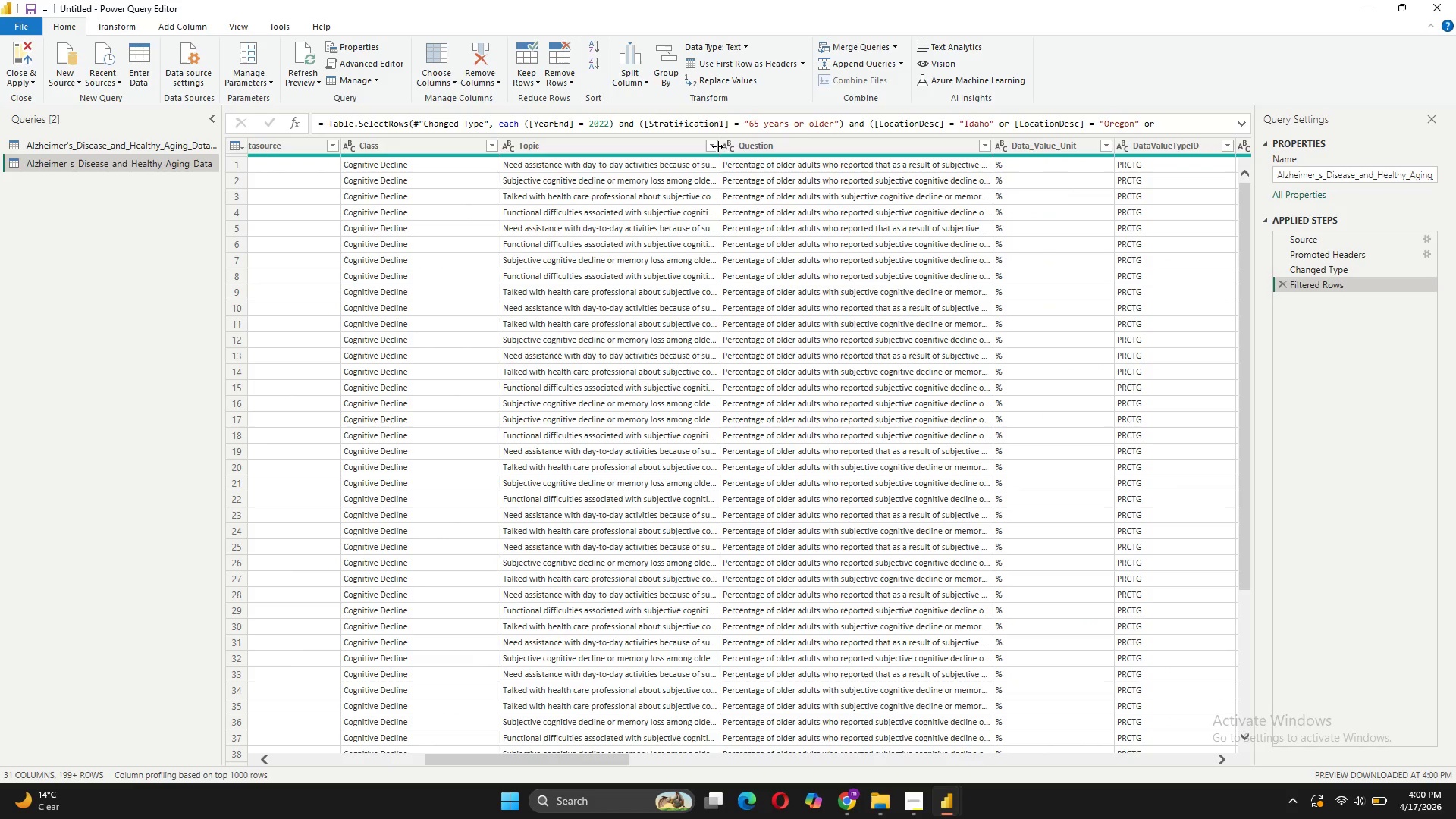 
left_click([713, 147])
 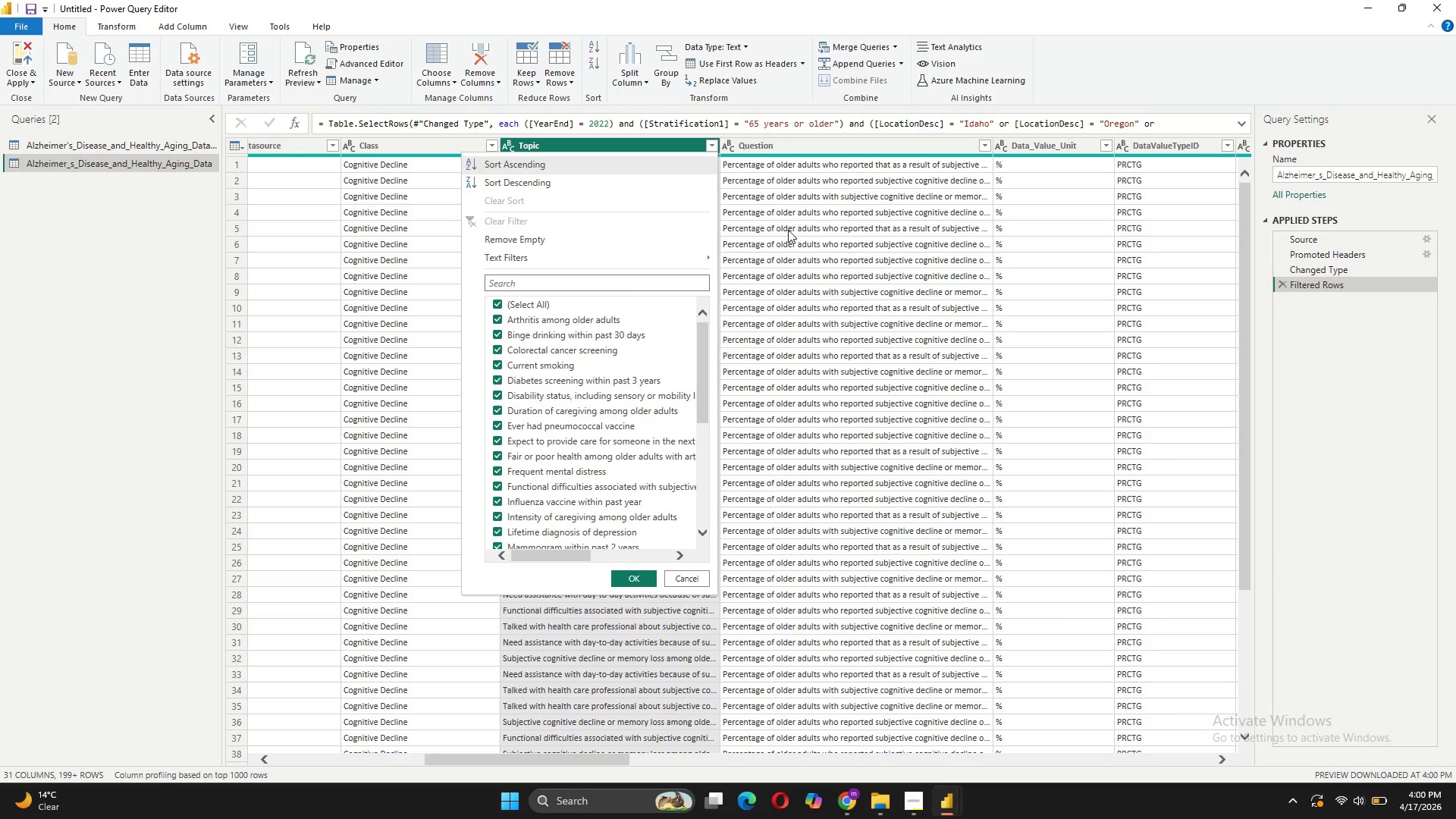 
scroll: coordinate [911, 284], scroll_direction: down, amount: 4.0
 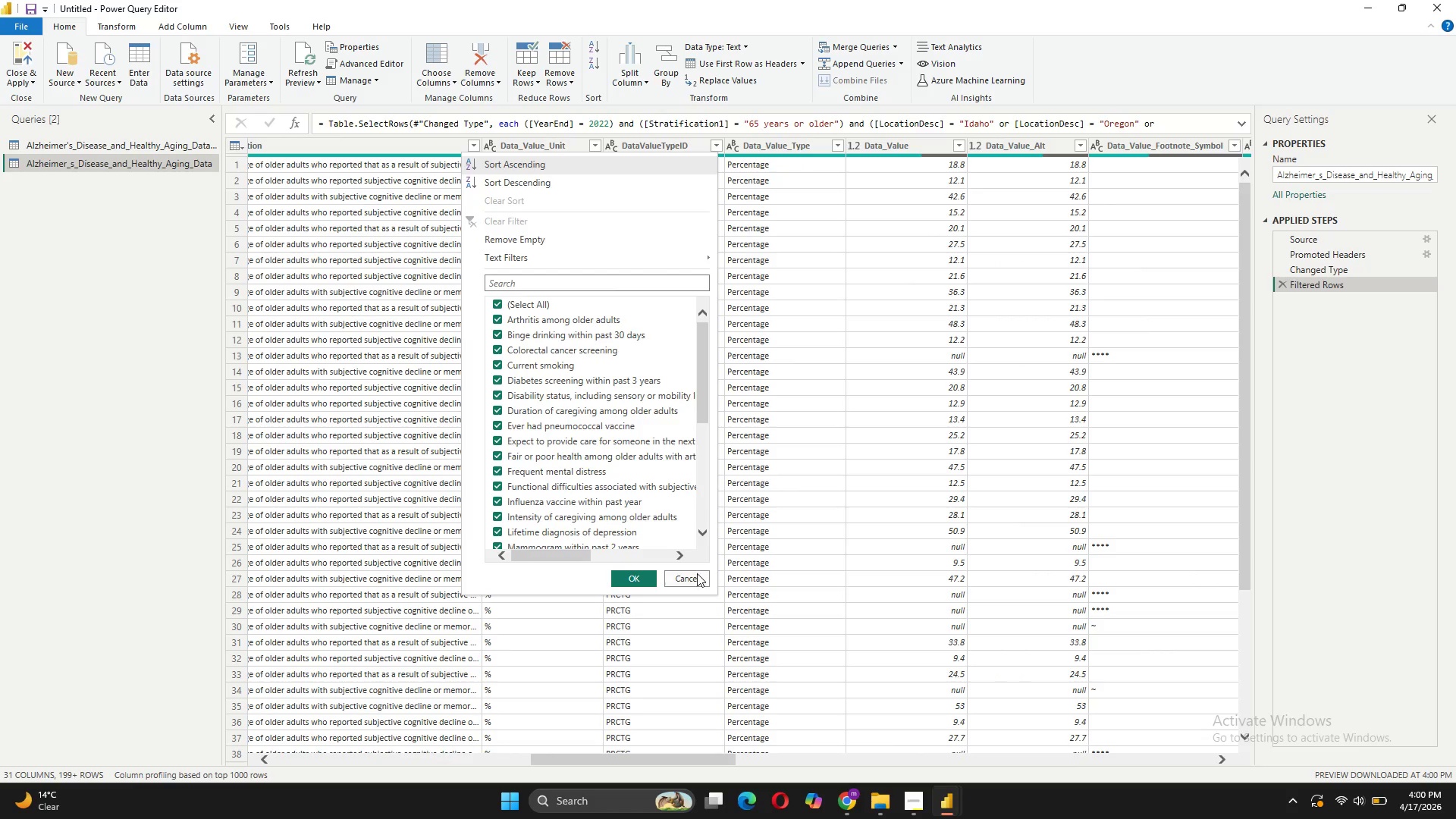 
left_click([697, 573])
 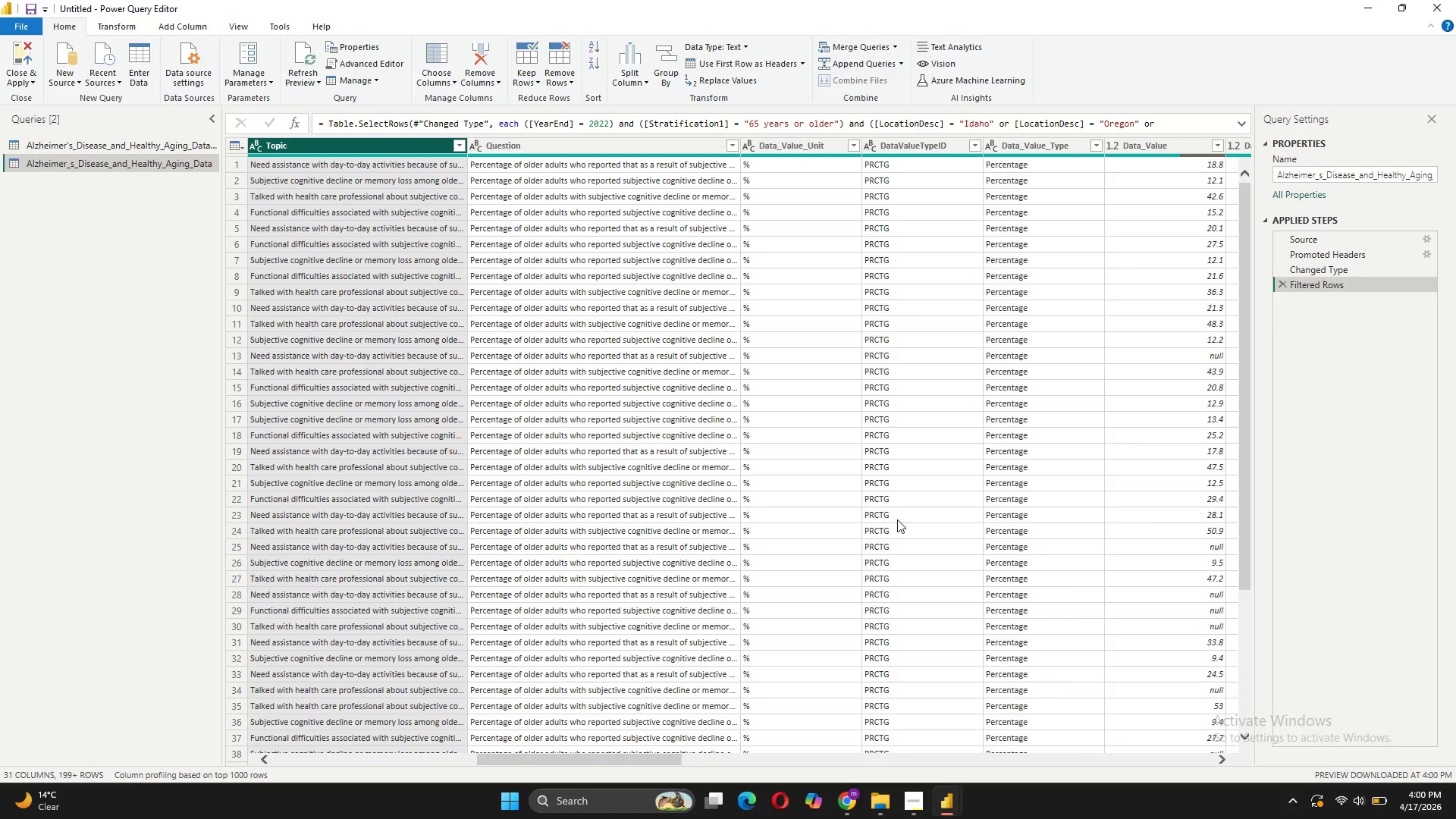 
scroll: coordinate [937, 435], scroll_direction: down, amount: 13.0
 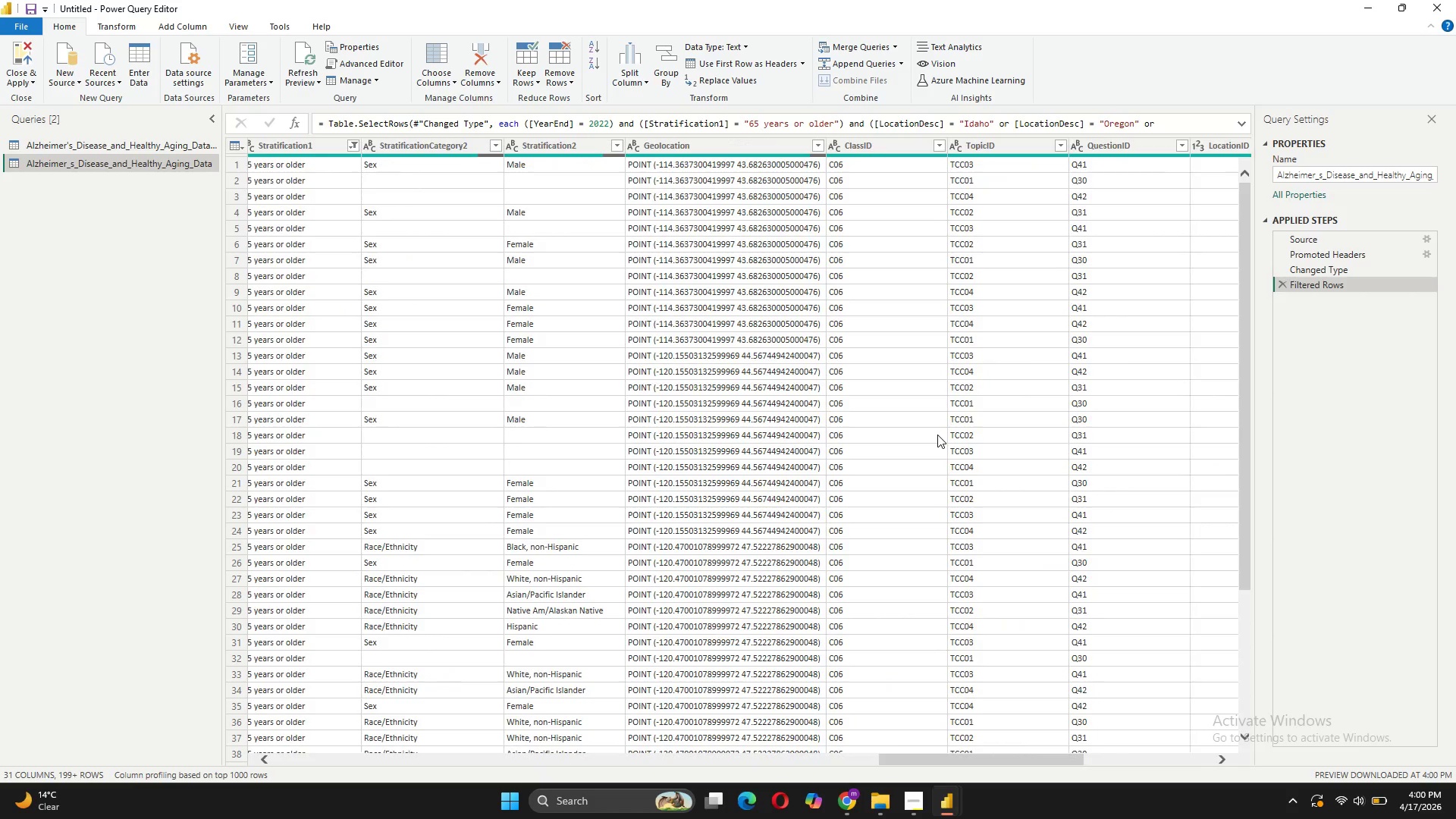 
scroll: coordinate [1063, 394], scroll_direction: down, amount: 8.0
 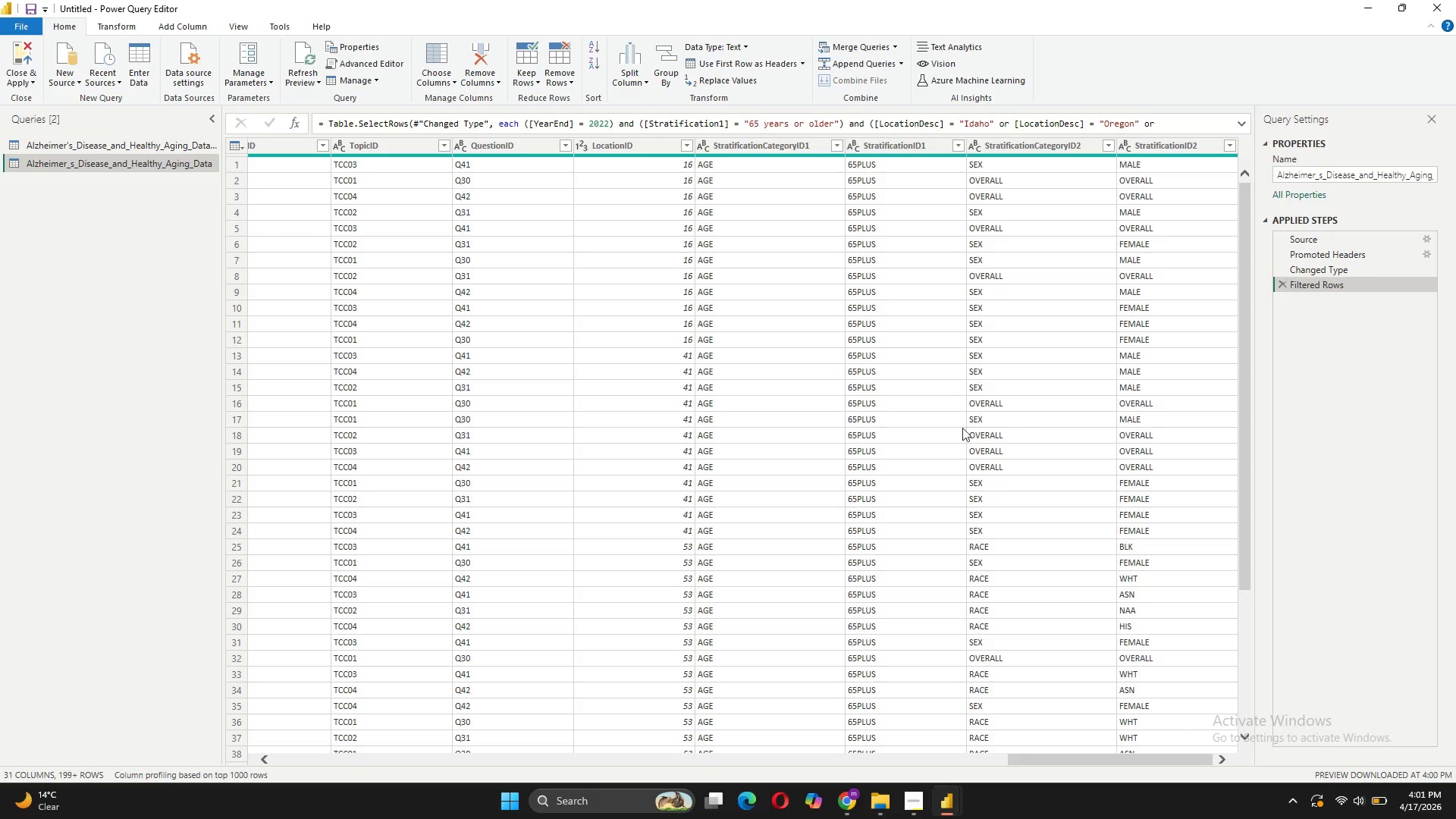 
scroll: coordinate [917, 465], scroll_direction: up, amount: 15.0
 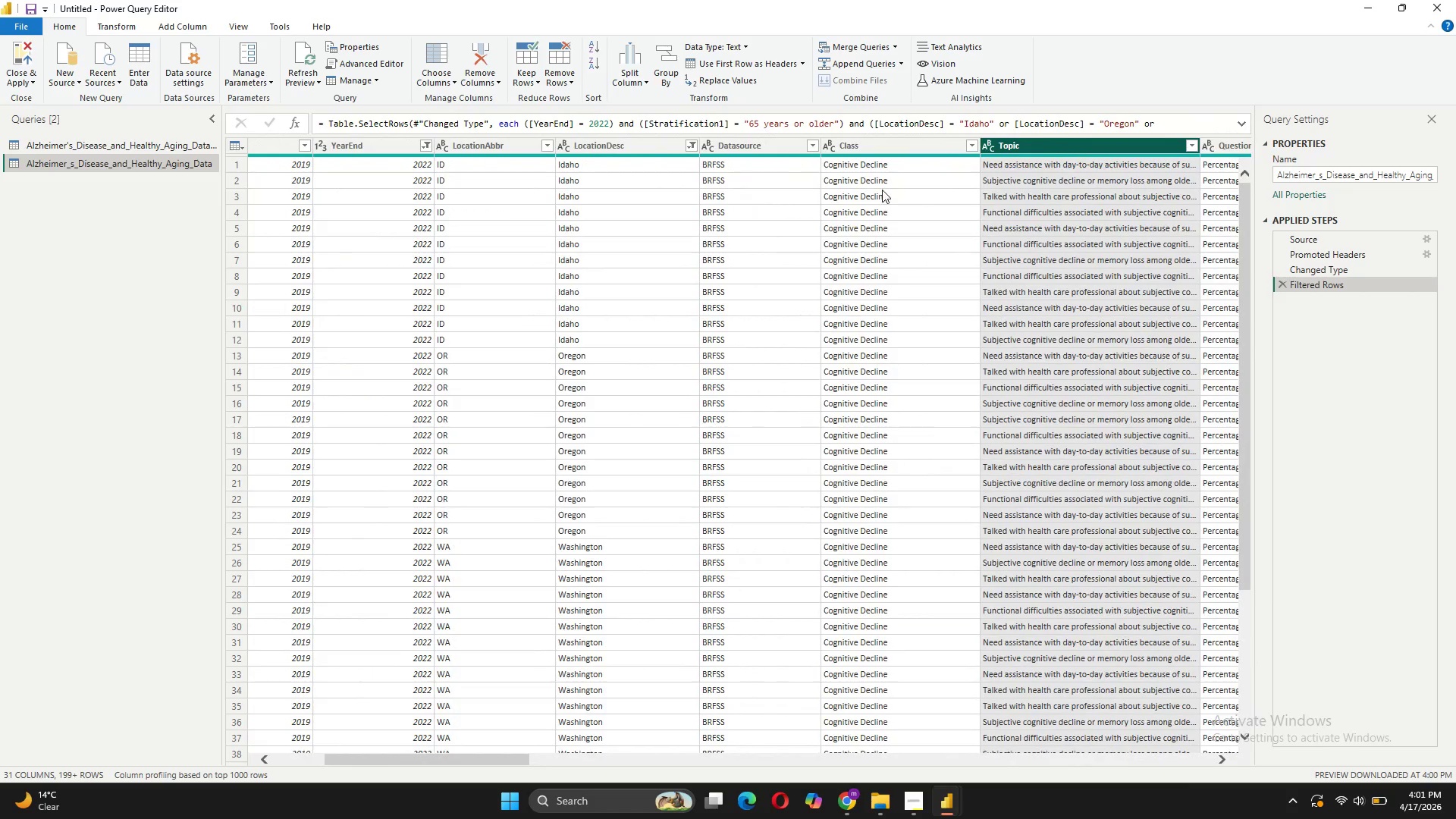 
left_click([971, 144])
 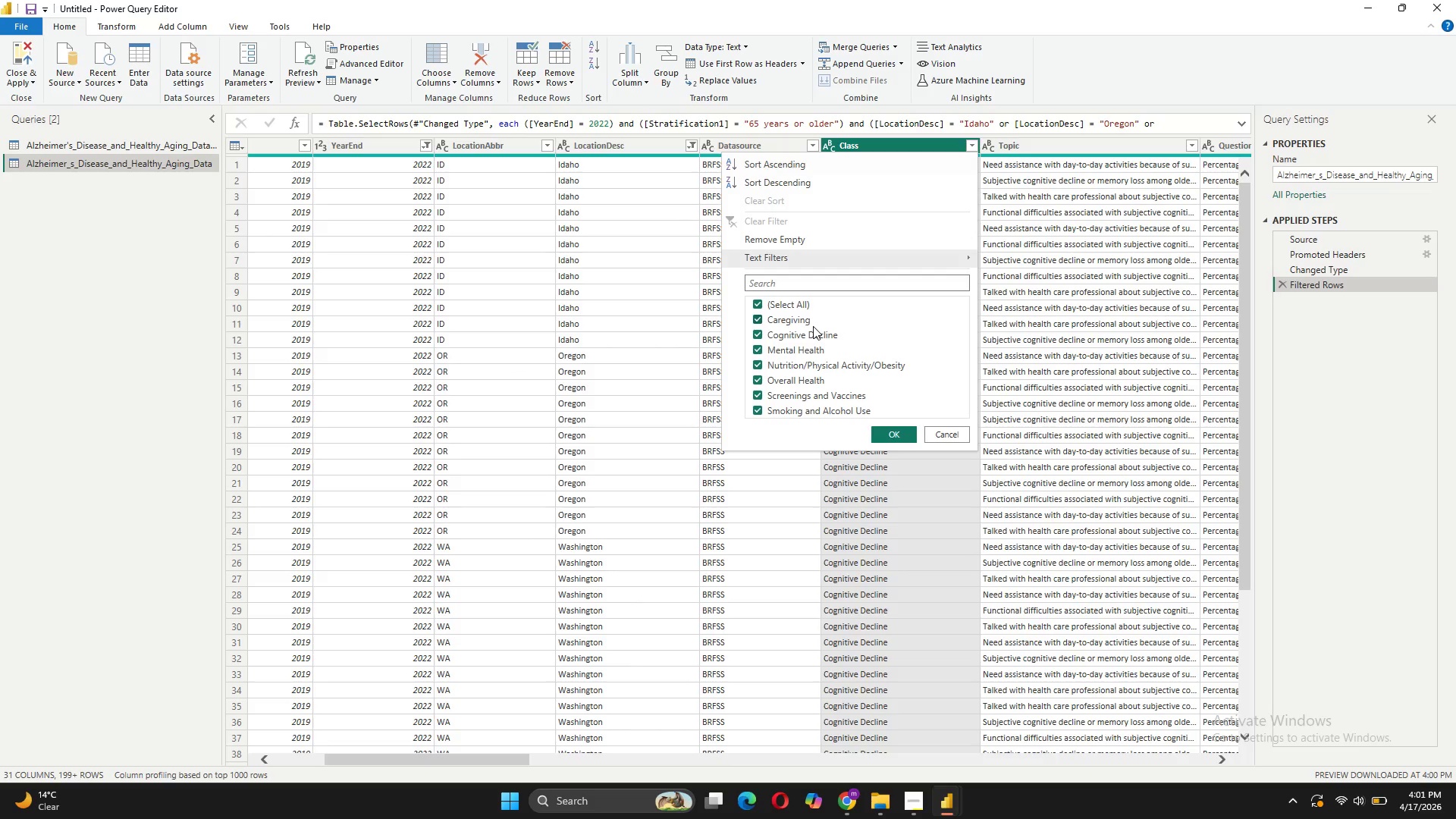 
wait(5.42)
 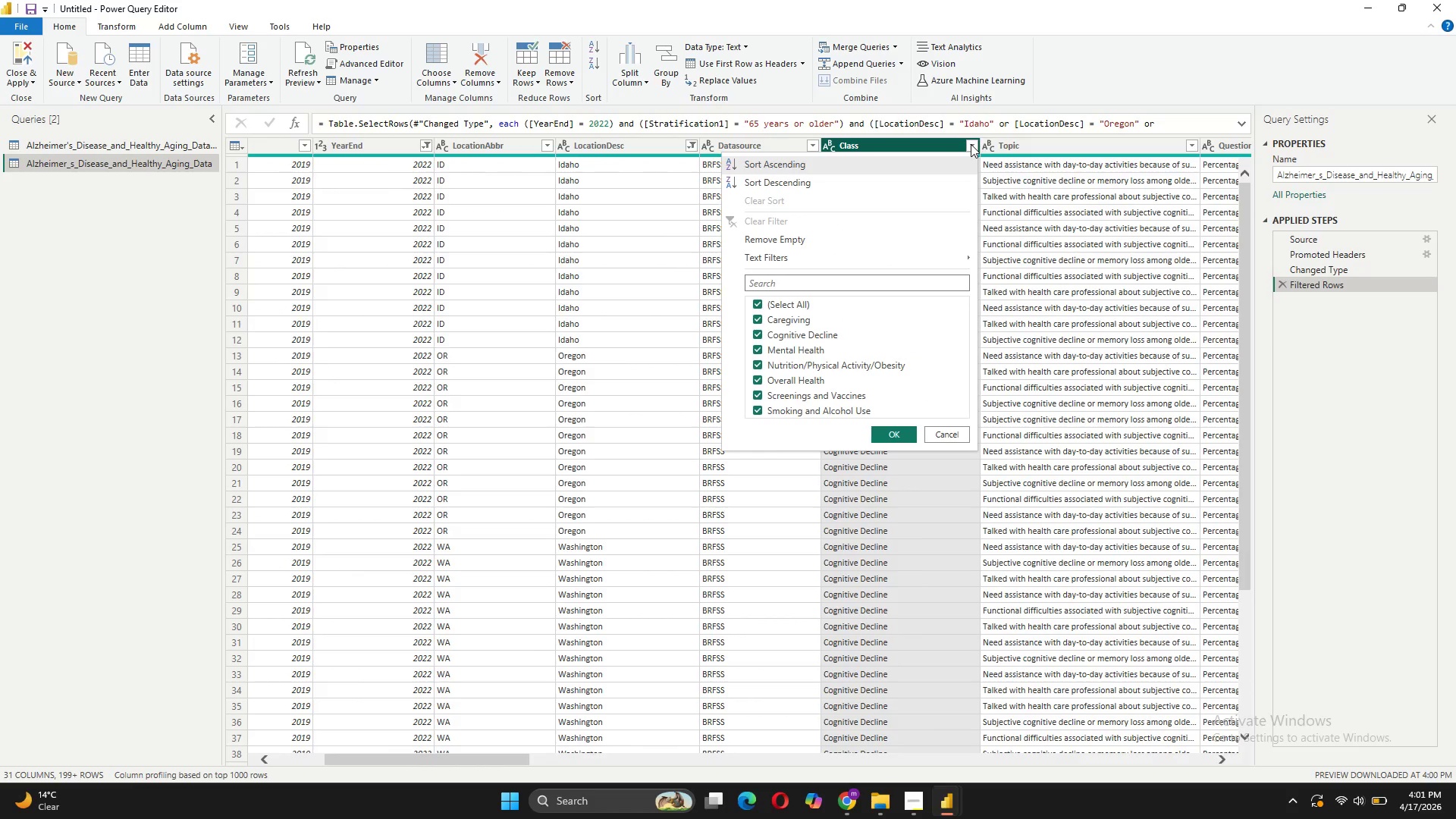 
left_click([792, 307])
 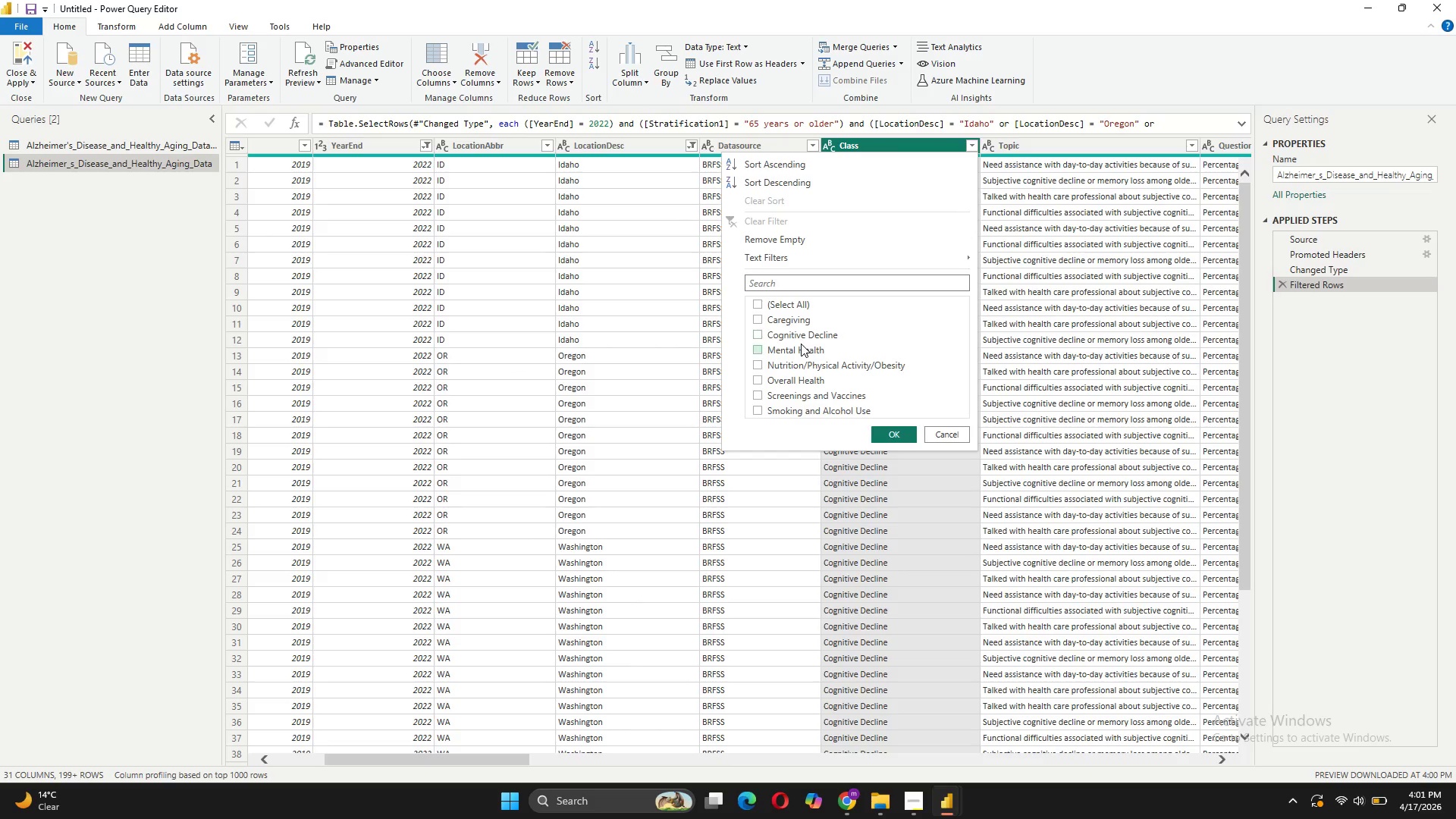 
left_click([802, 345])
 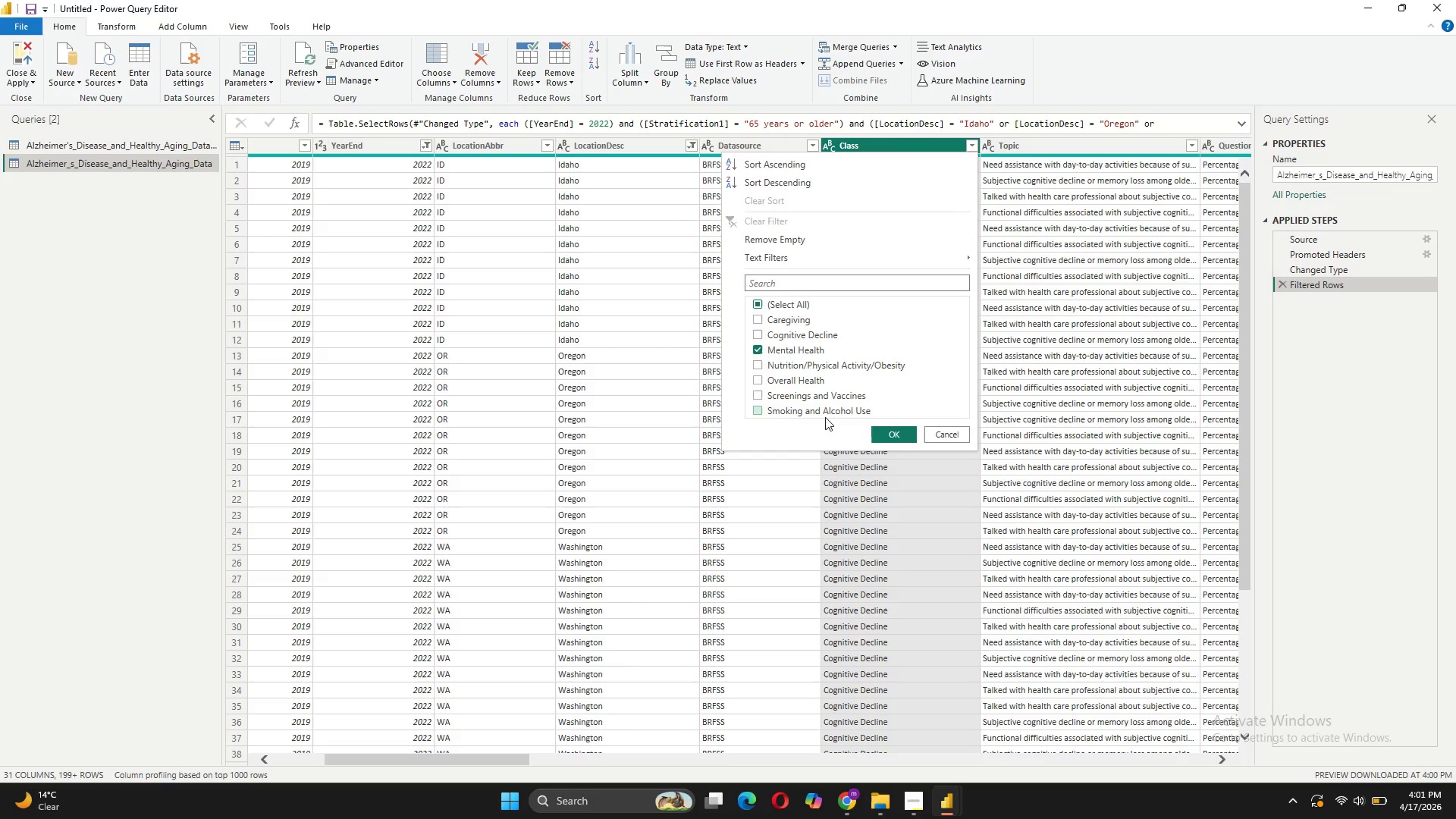 
scroll: coordinate [817, 351], scroll_direction: down, amount: 3.0
 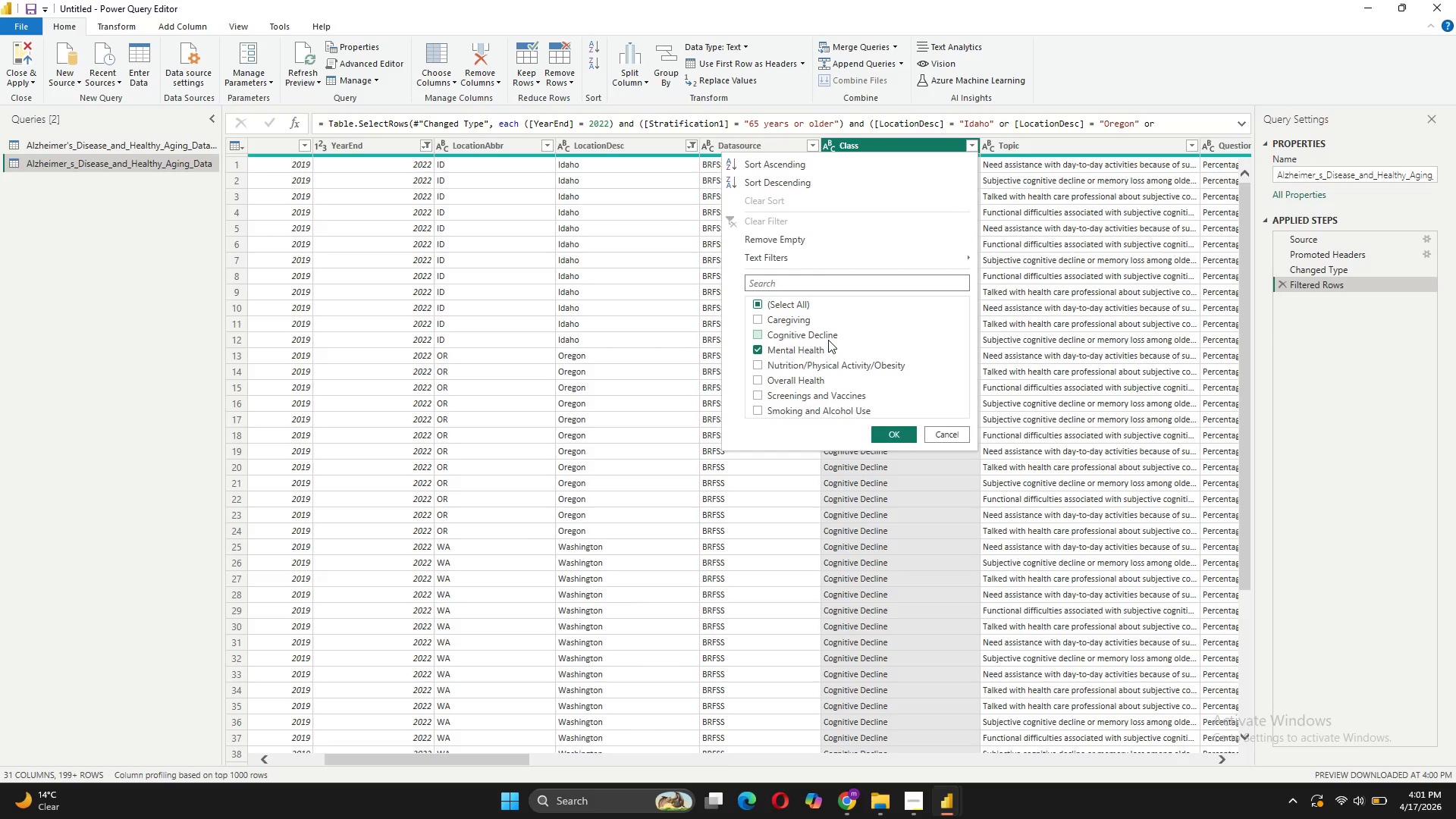 
wait(11.34)
 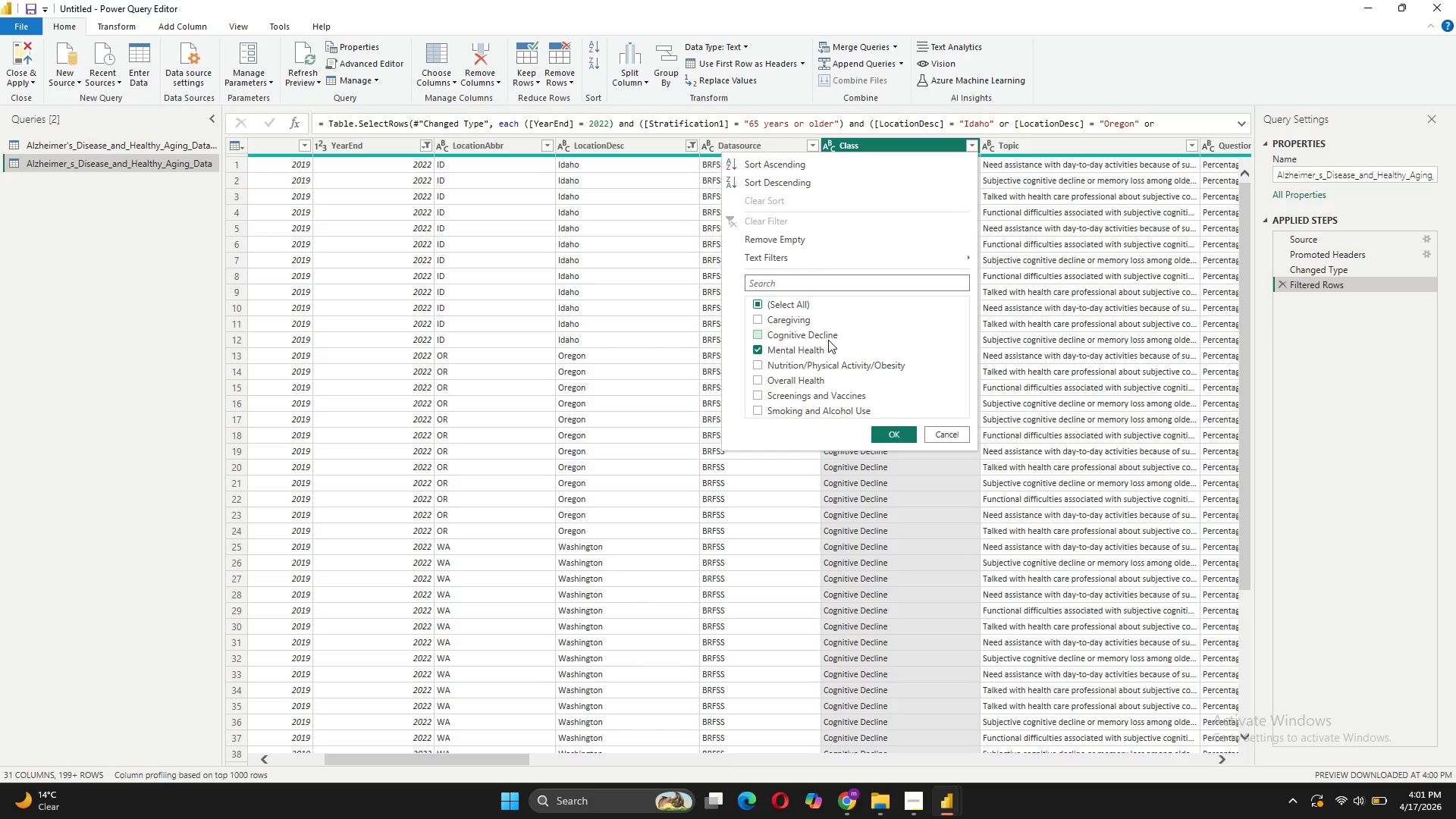 
left_click([918, 731])
 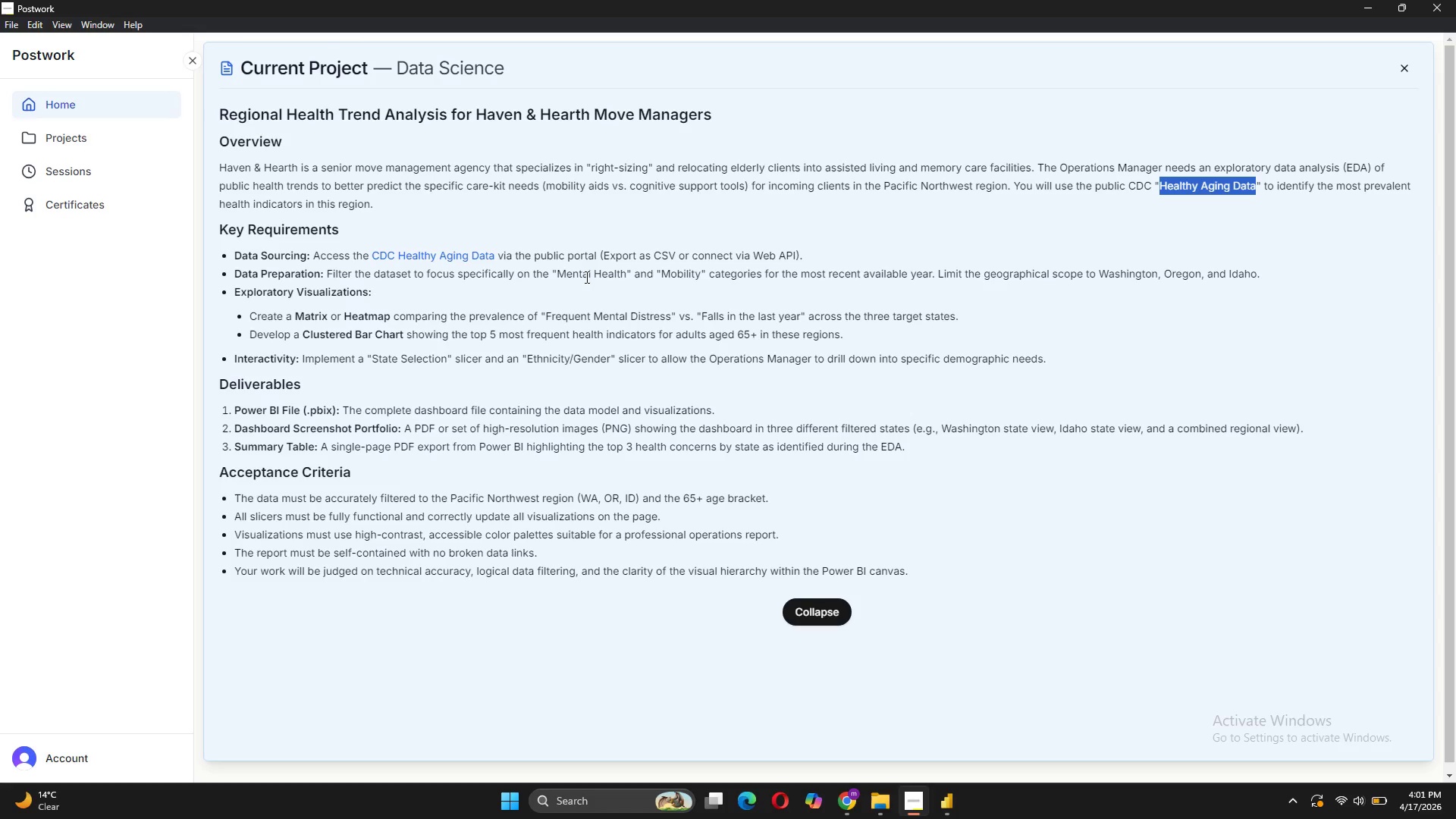 
wait(20.3)
 